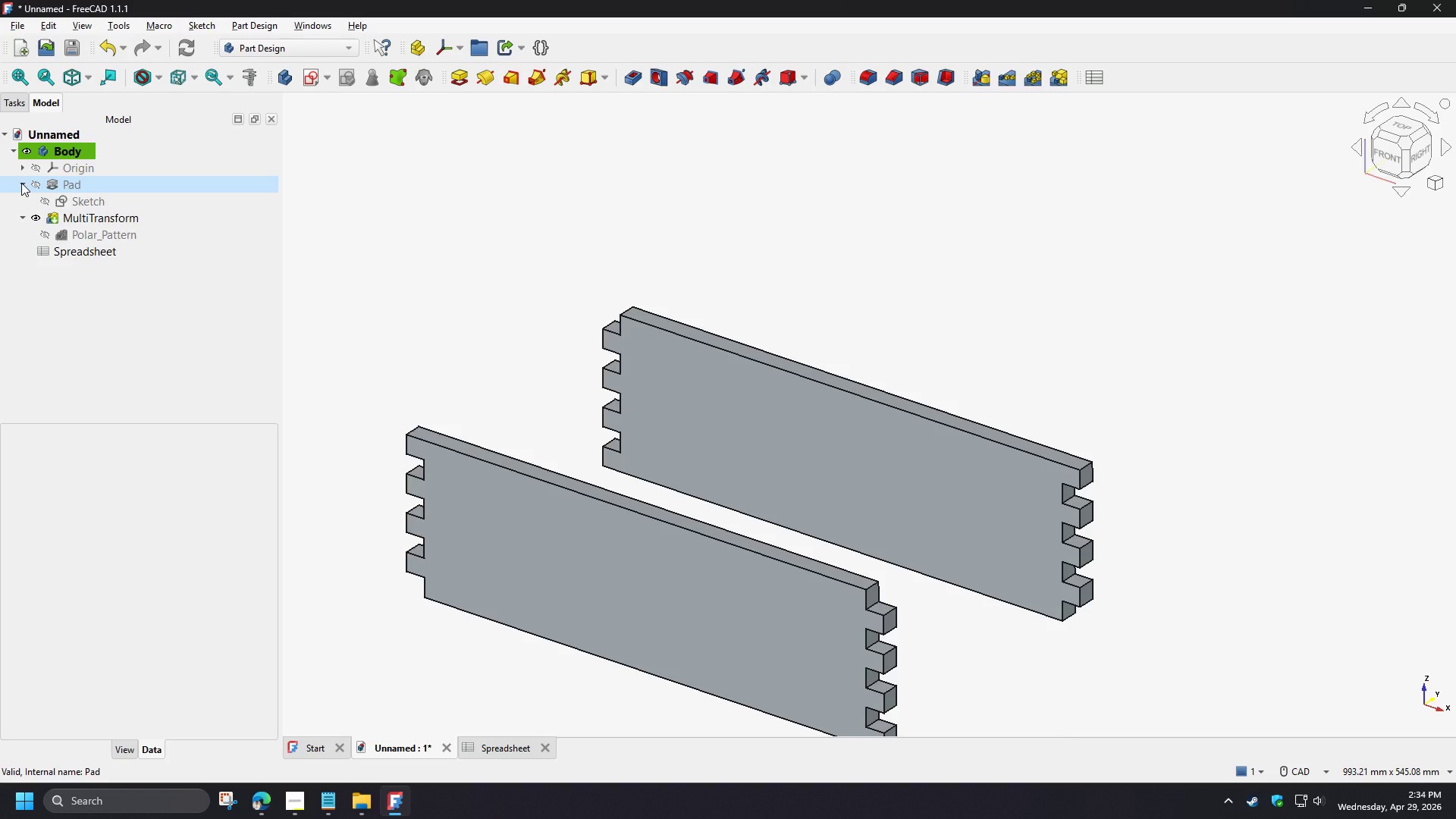 
left_click([21, 183])
 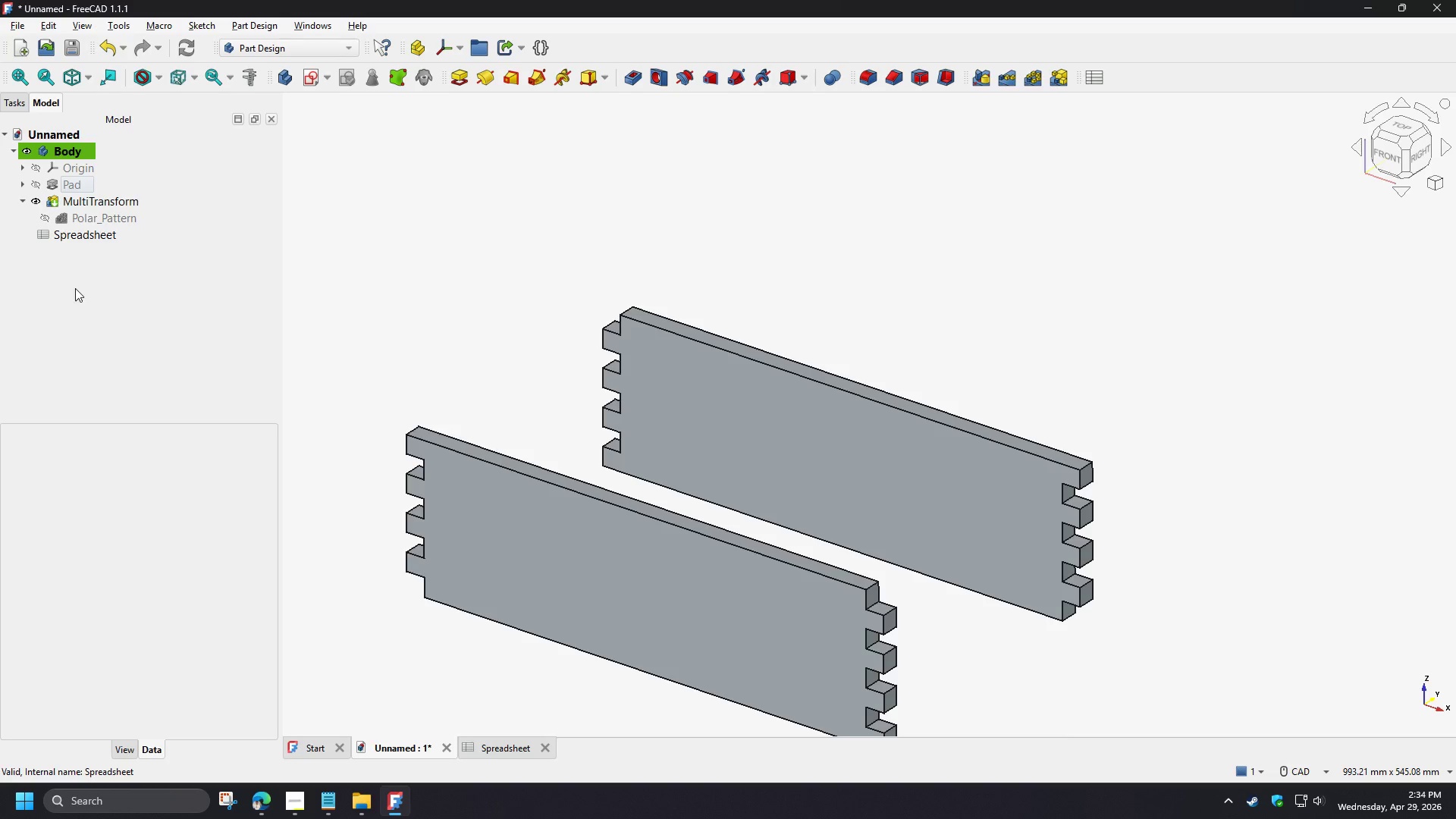 
left_click([75, 288])
 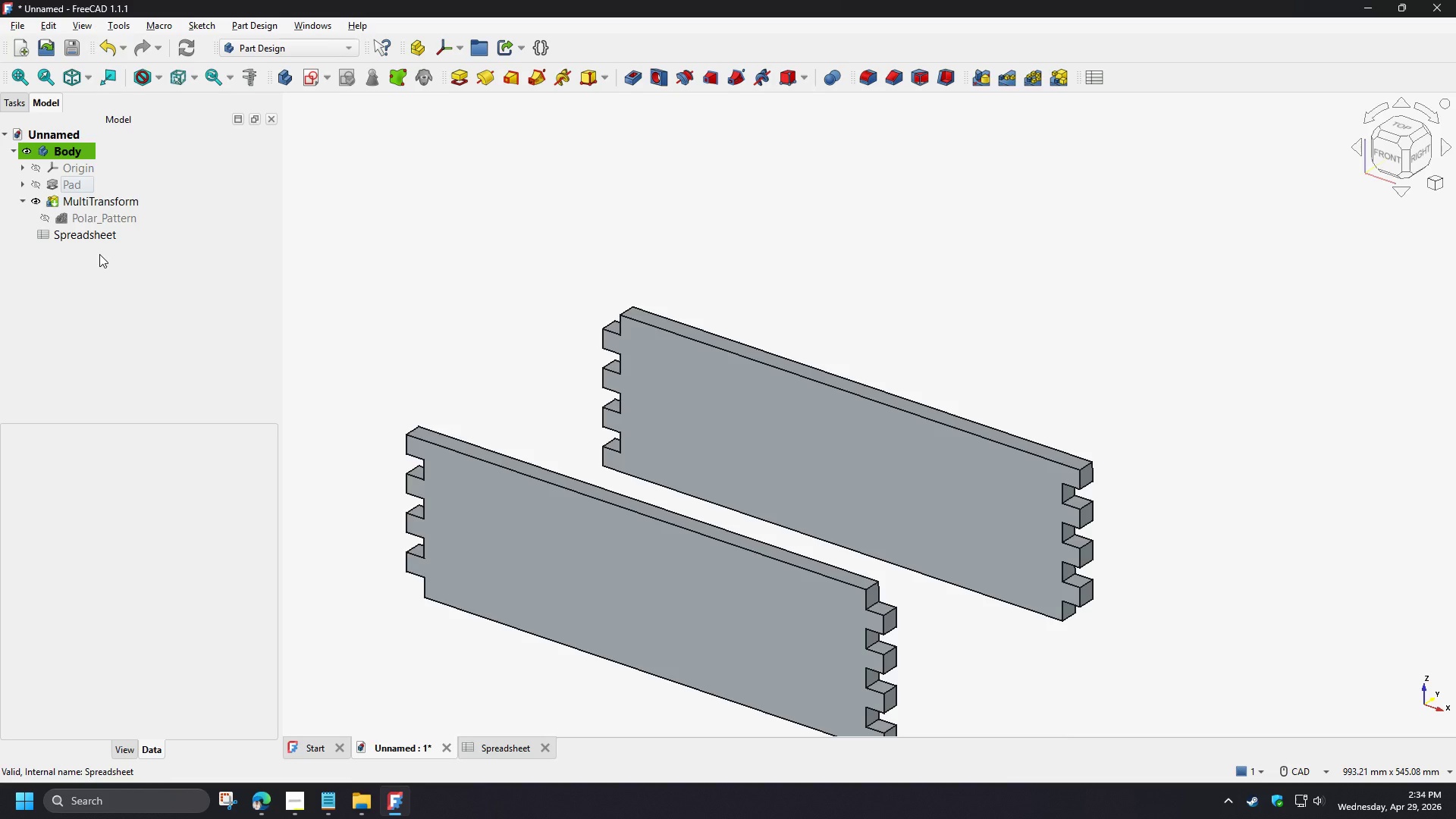 
wait(6.22)
 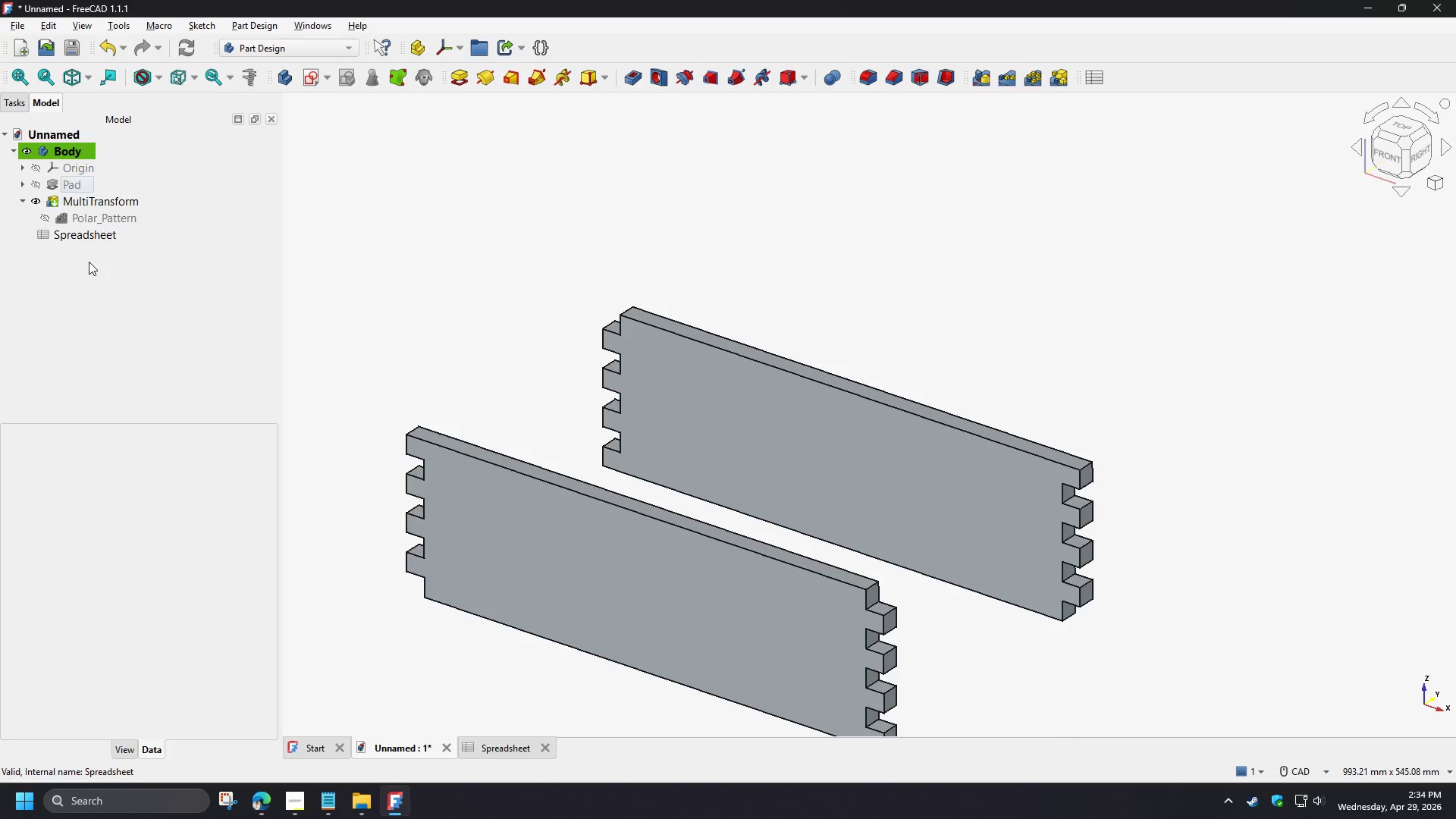 
left_click([73, 184])
 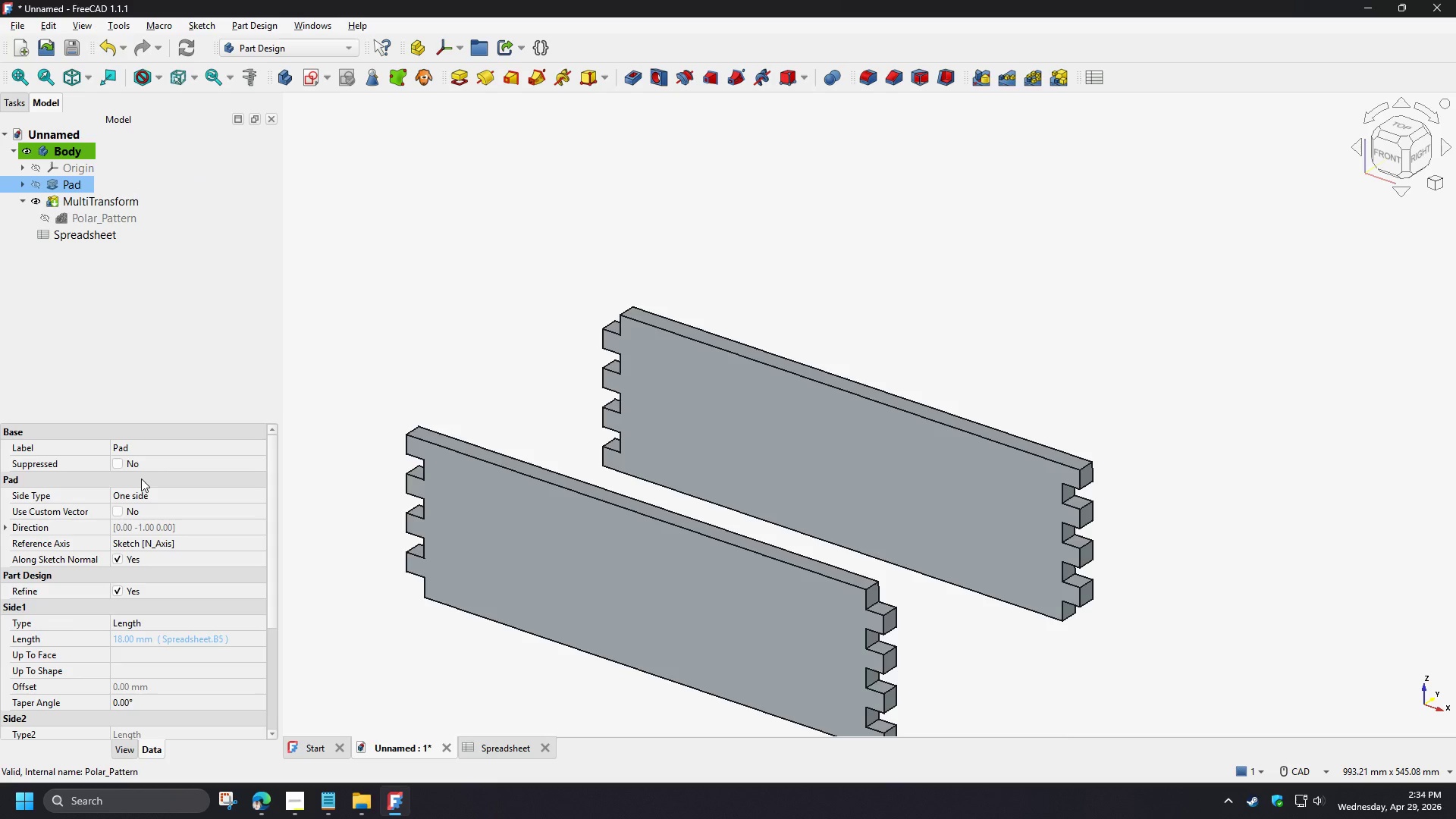 
left_click([140, 448])
 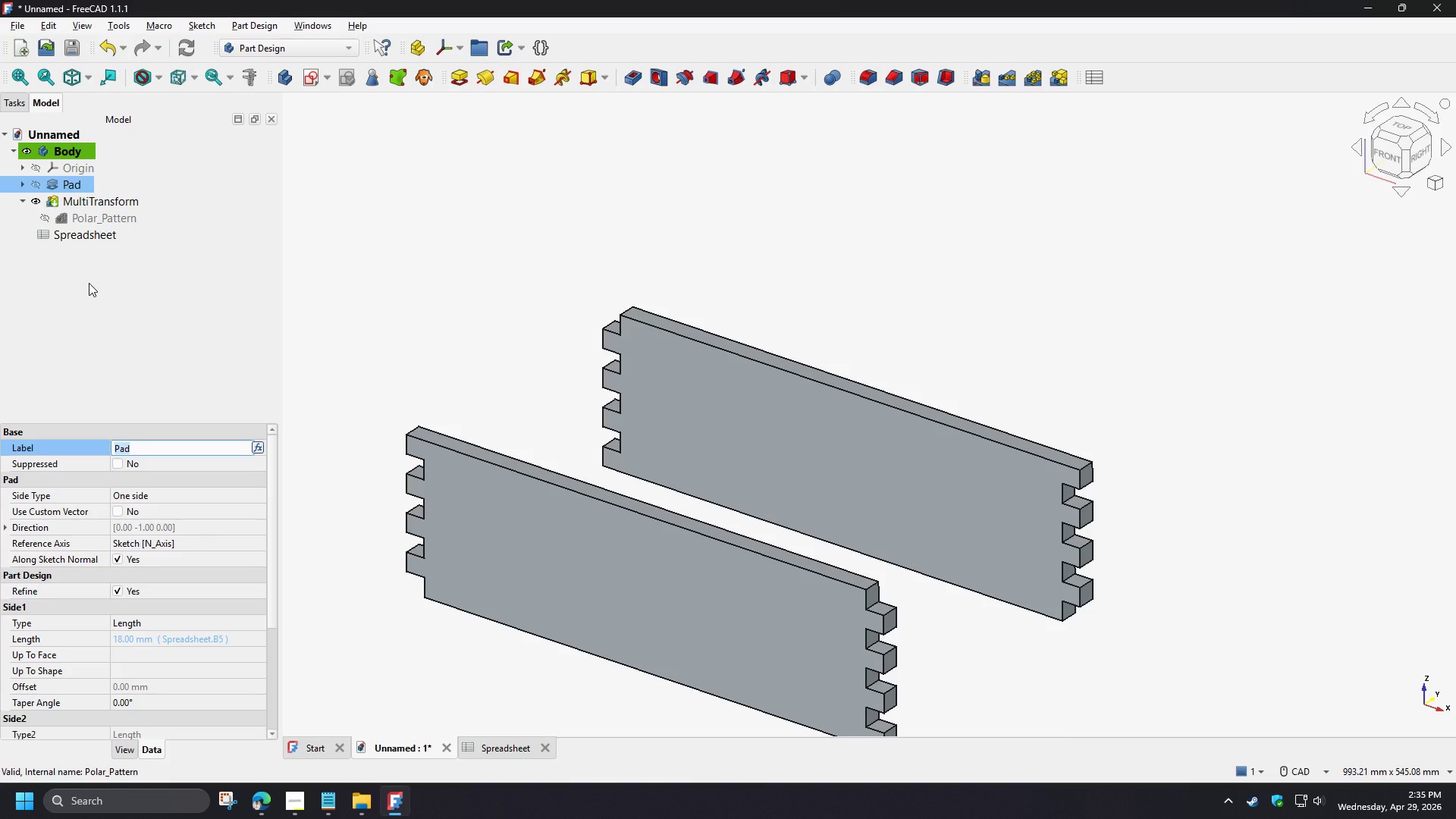 
wait(18.61)
 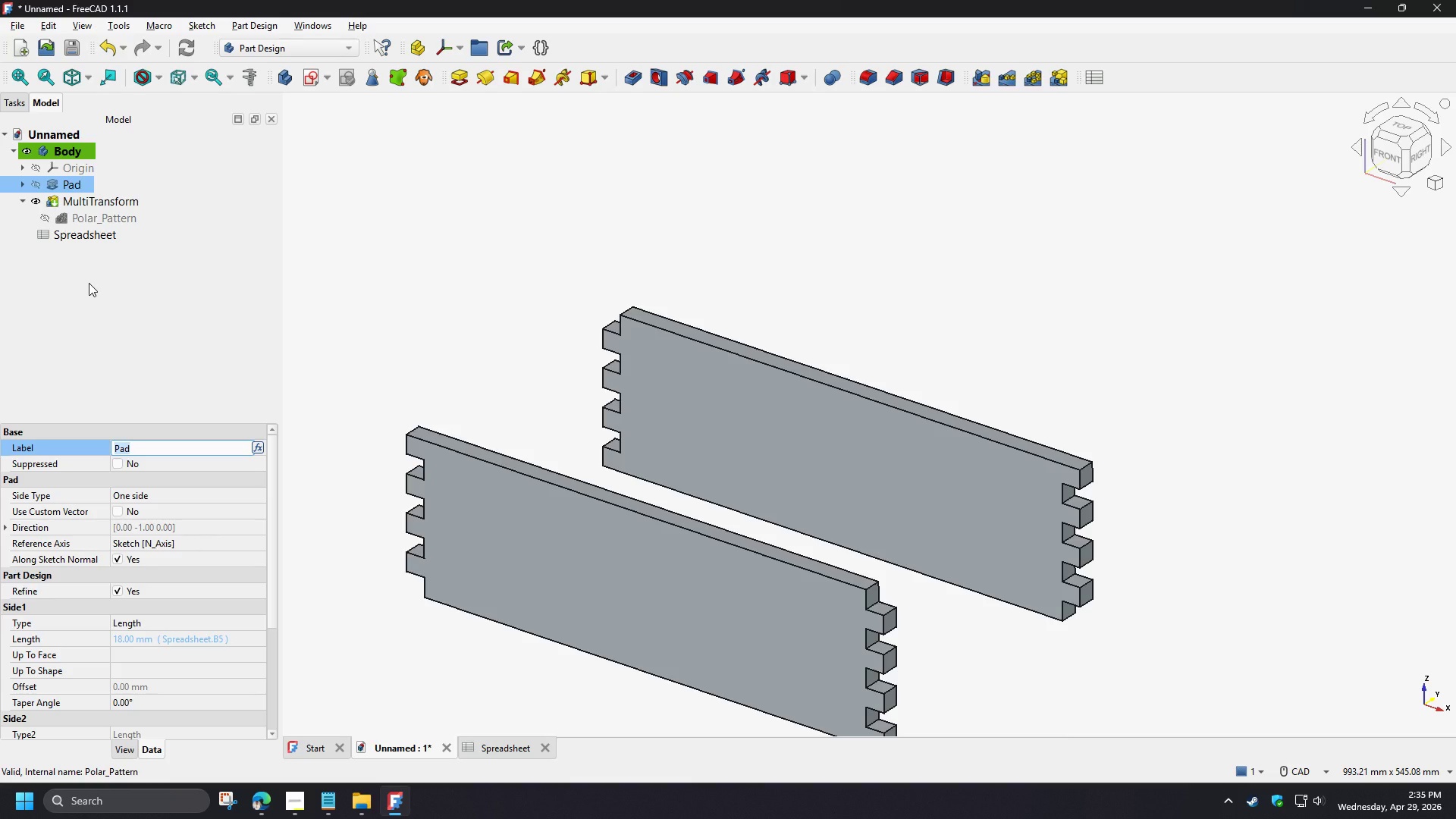 
hold_key(key=ShiftLeft, duration=1.51)
 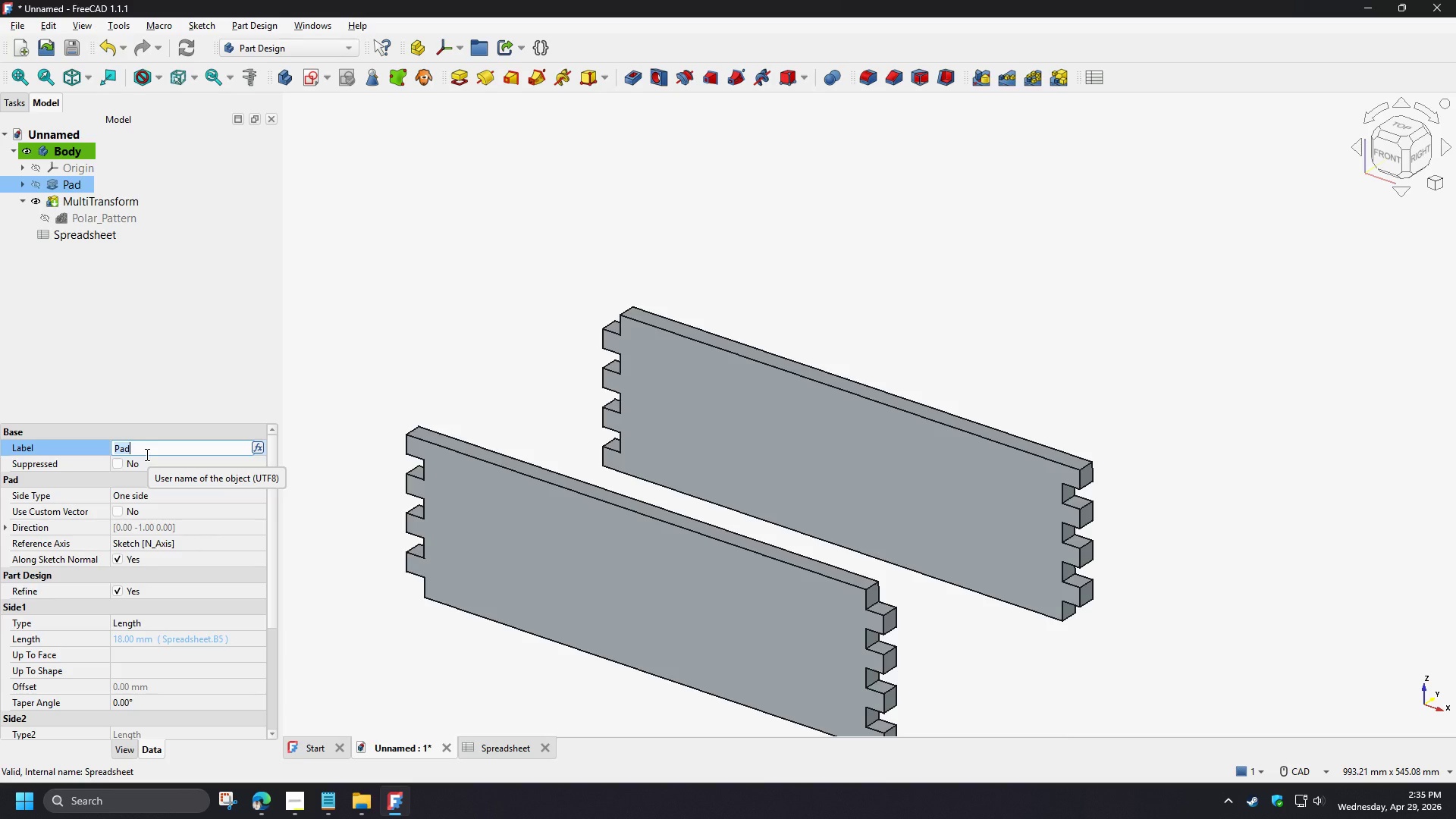 
hold_key(key=ShiftLeft, duration=1.5)
 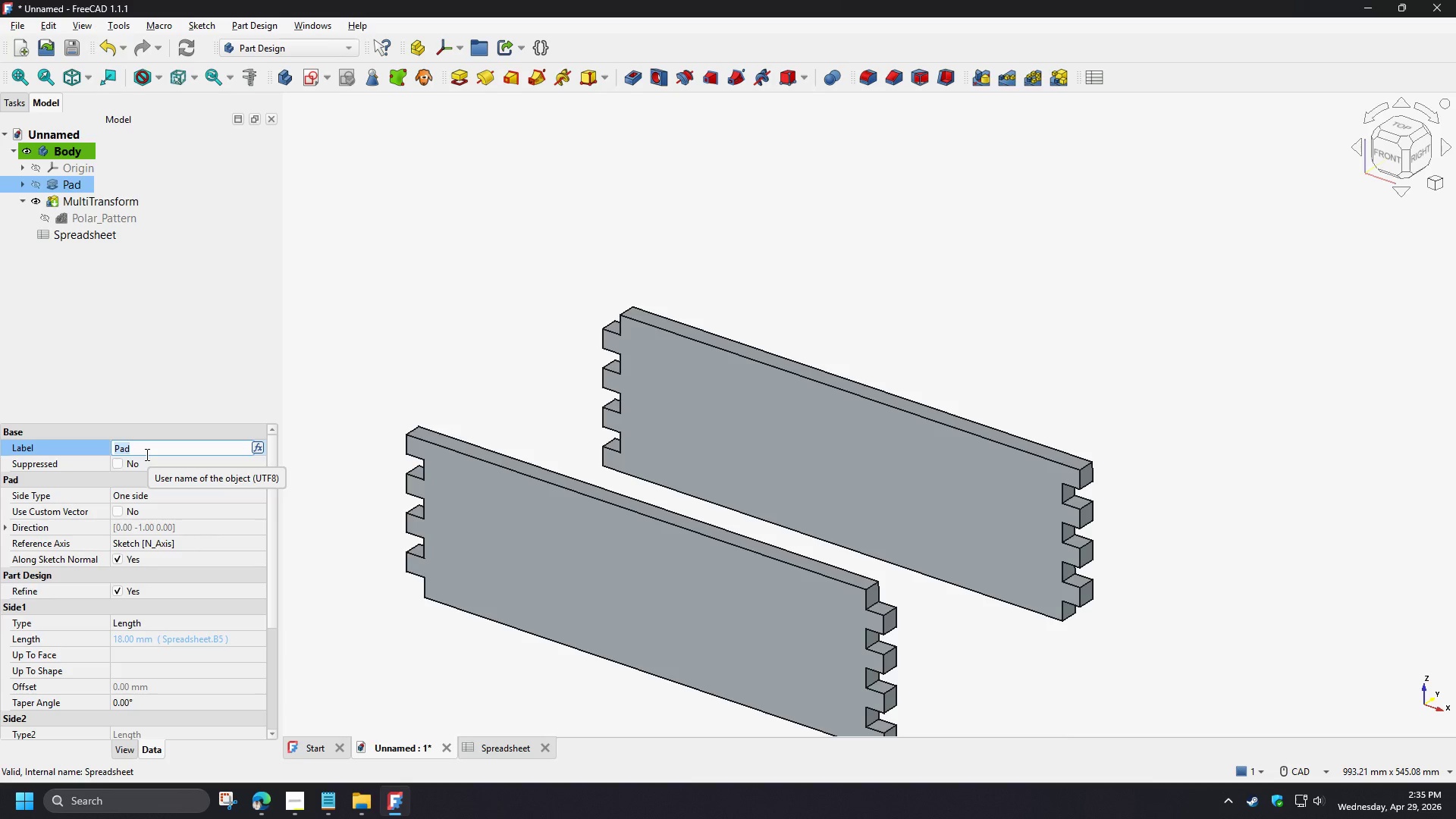 
type(Legth Side Part)
 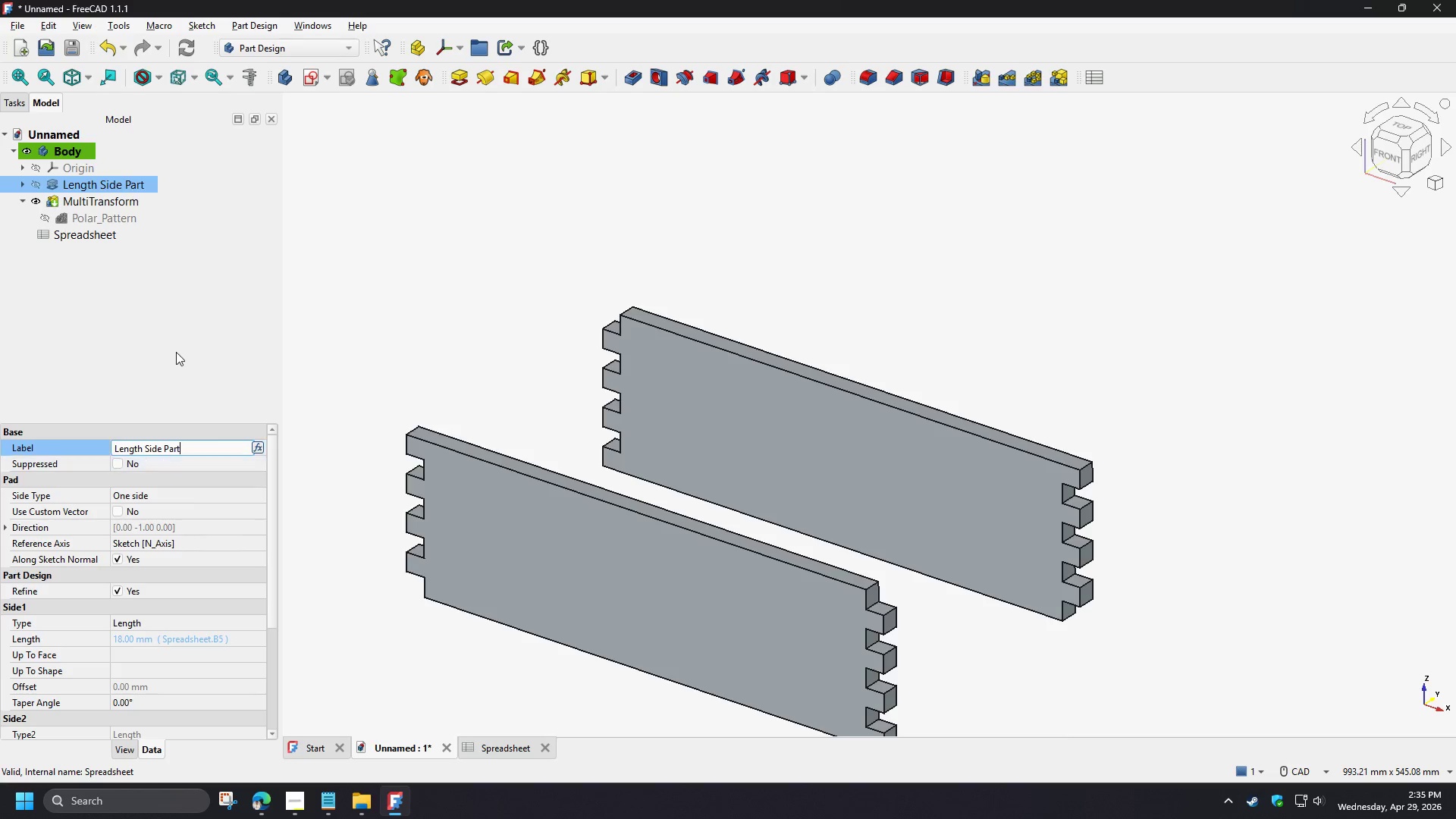 
left_click([123, 293])
 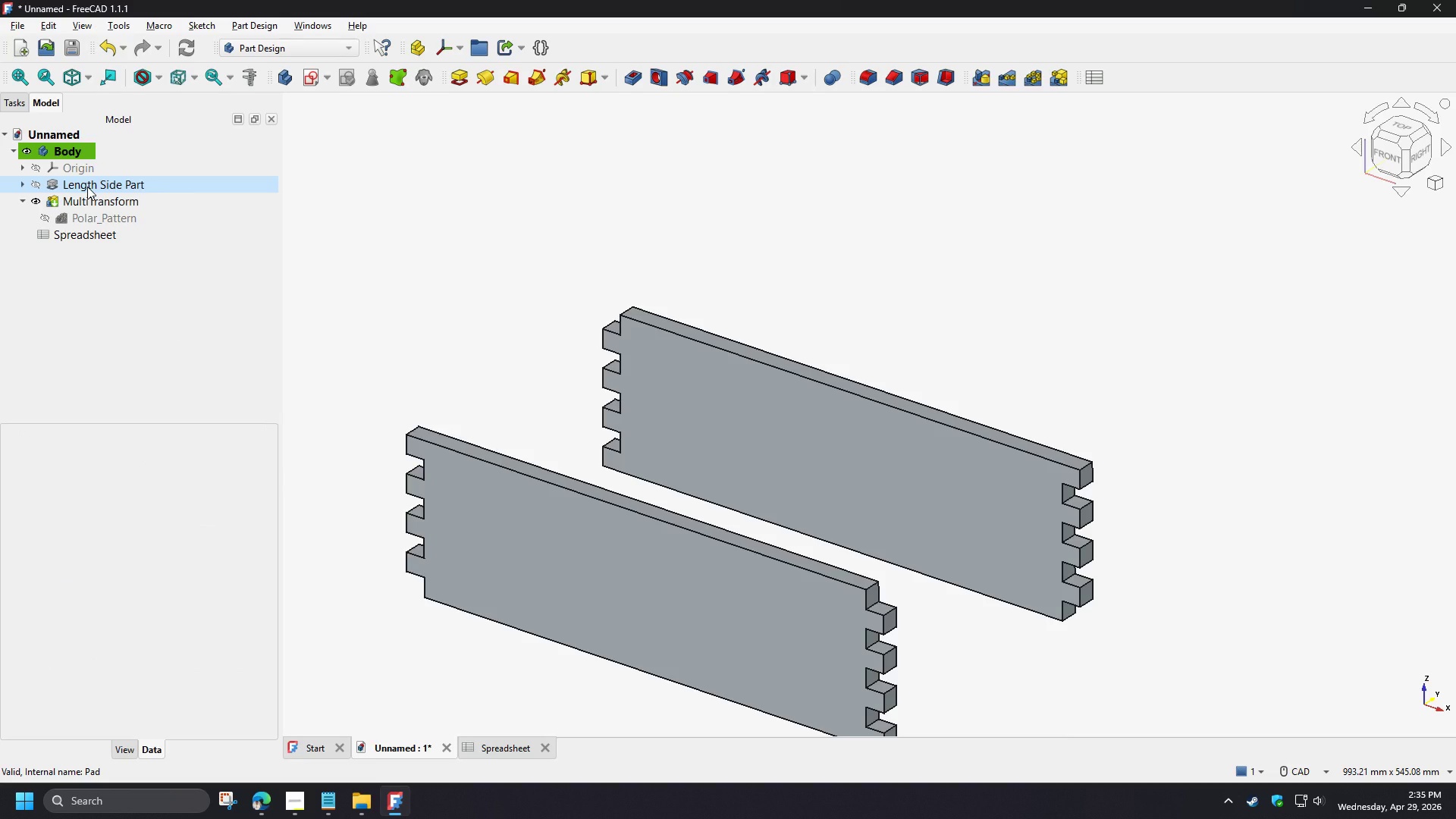 
left_click_drag(start_coordinate=[83, 234], to_coordinate=[82, 177])
 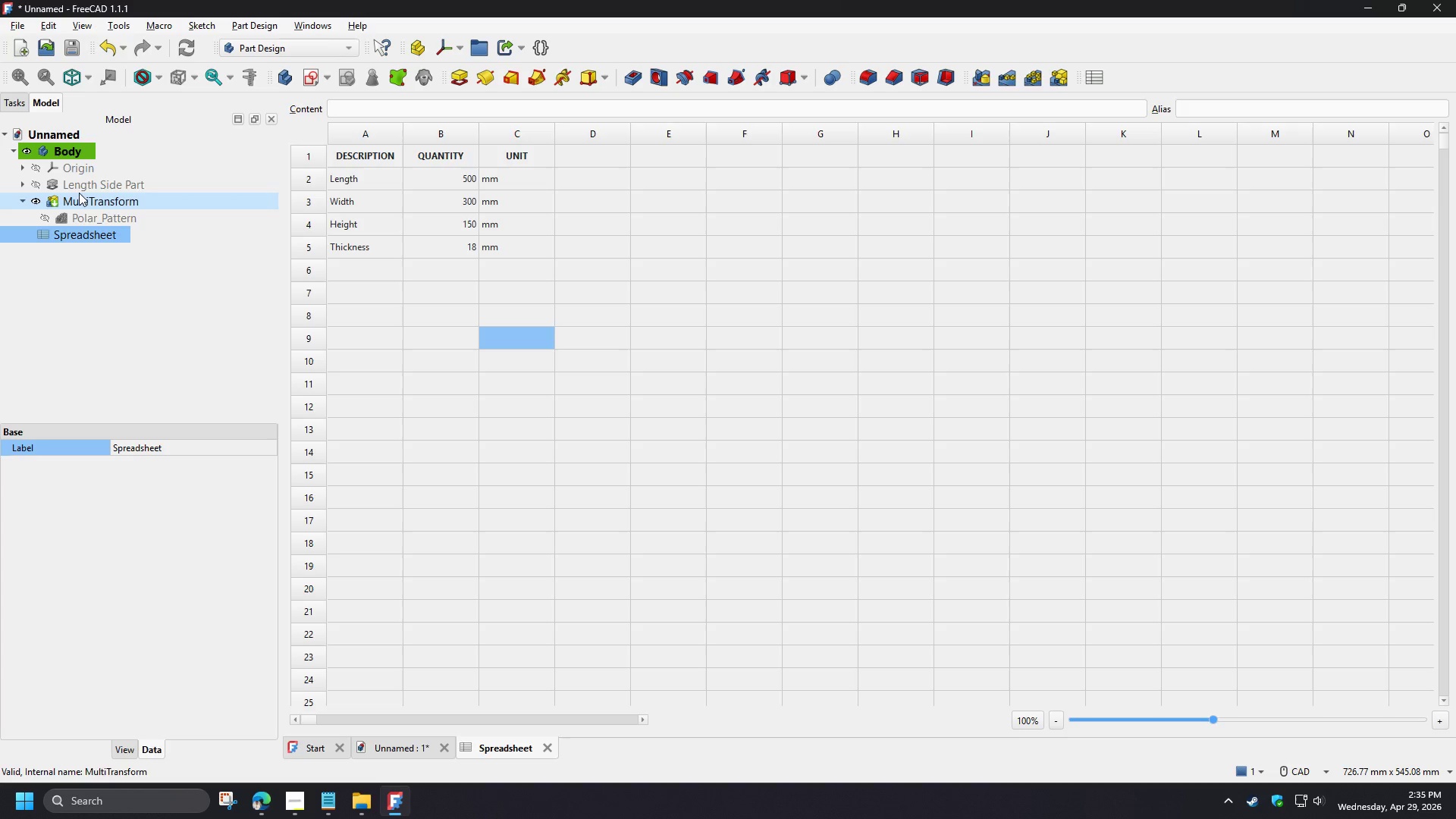 
left_click_drag(start_coordinate=[77, 186], to_coordinate=[82, 236])
 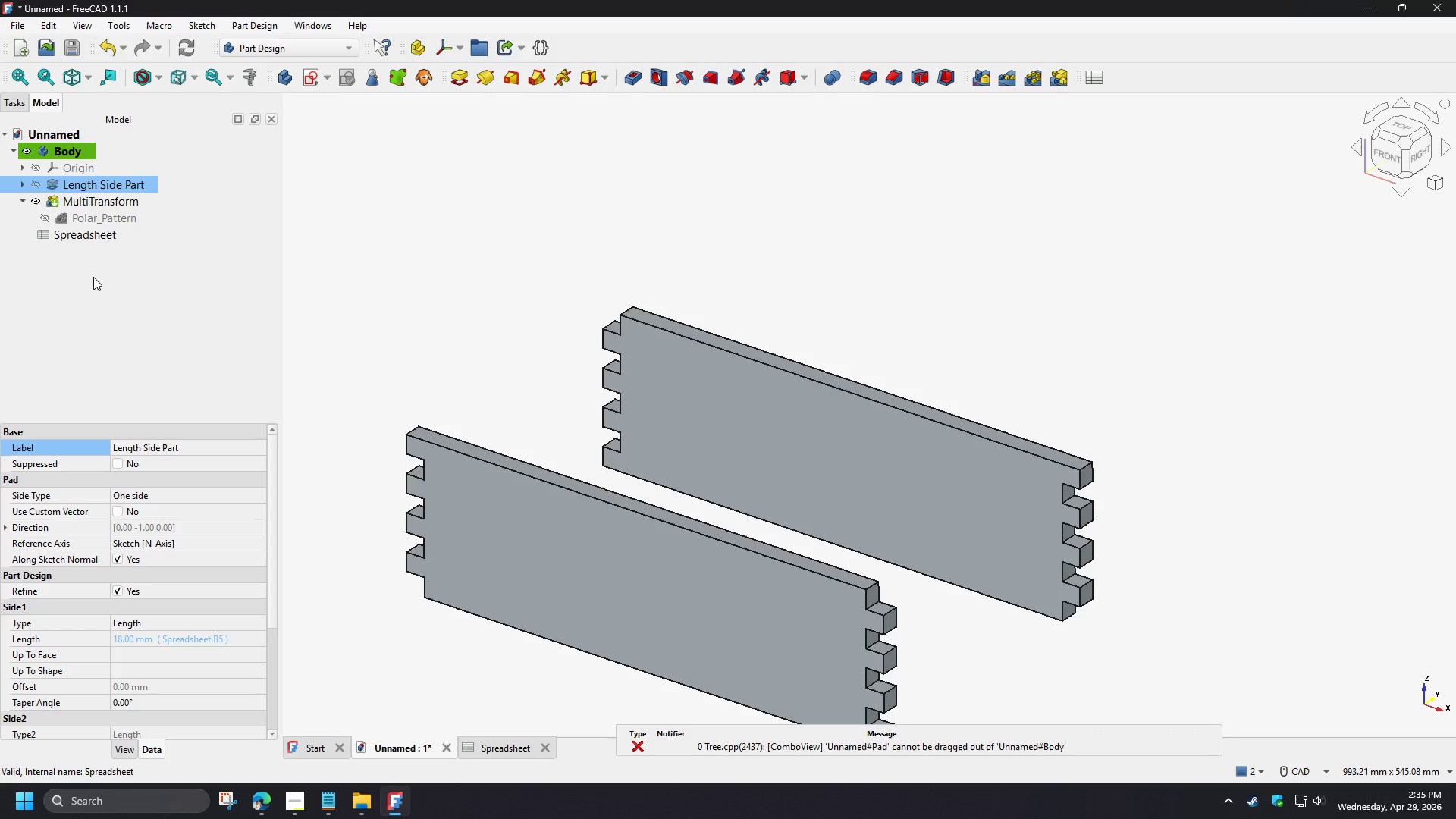 
left_click([94, 278])
 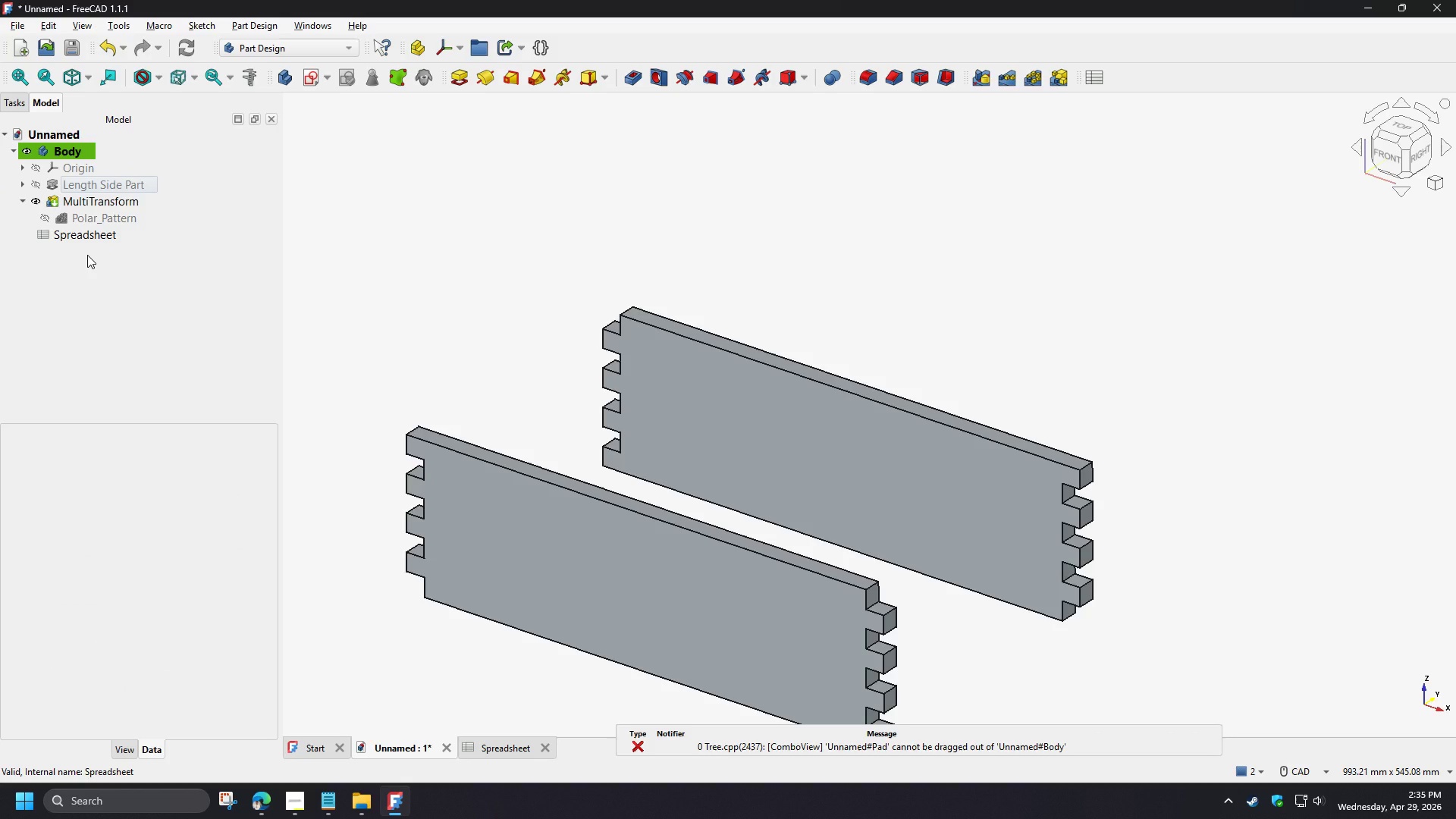 
key(Control+Z)
 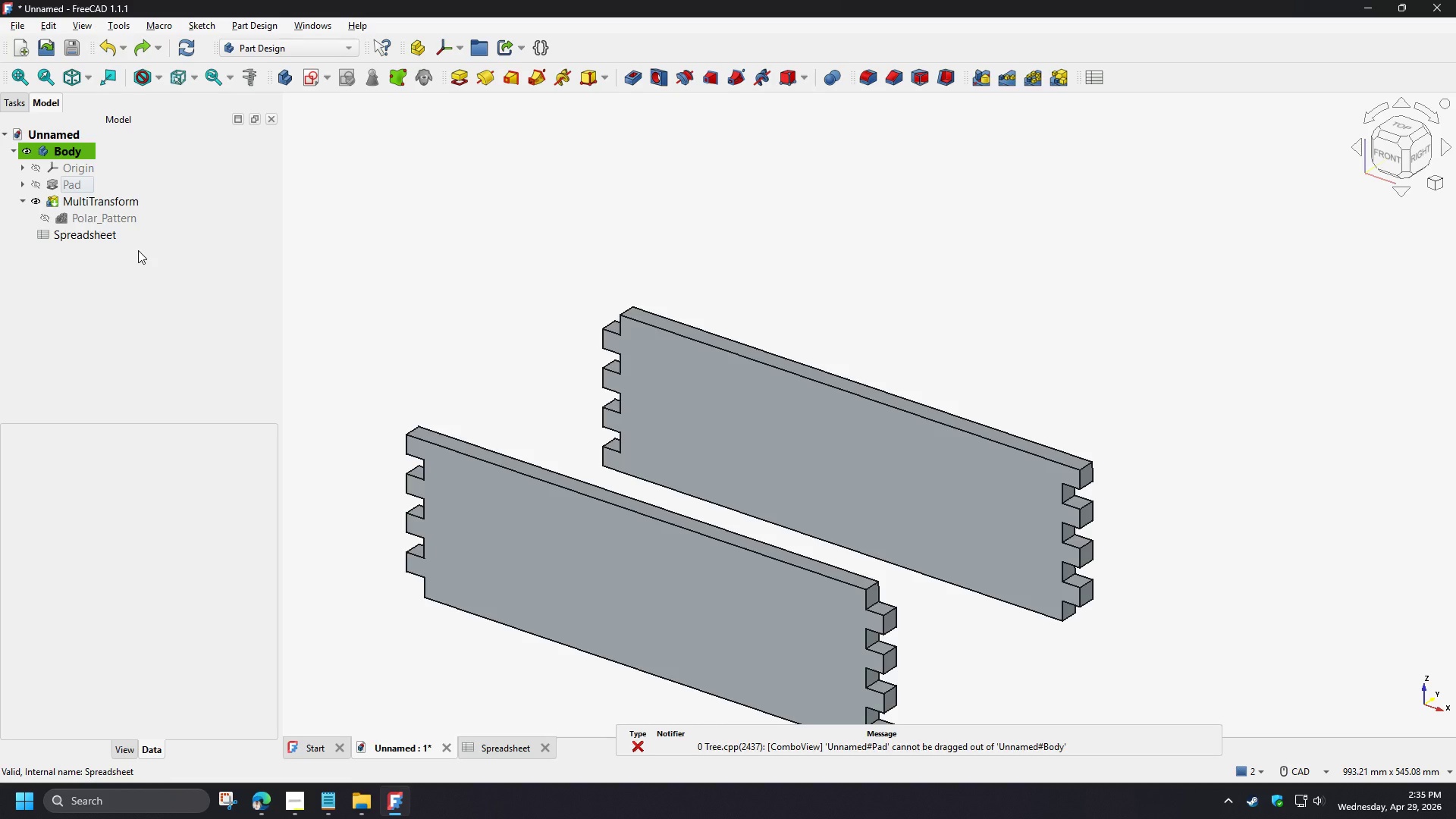 
key(Control+Y)
 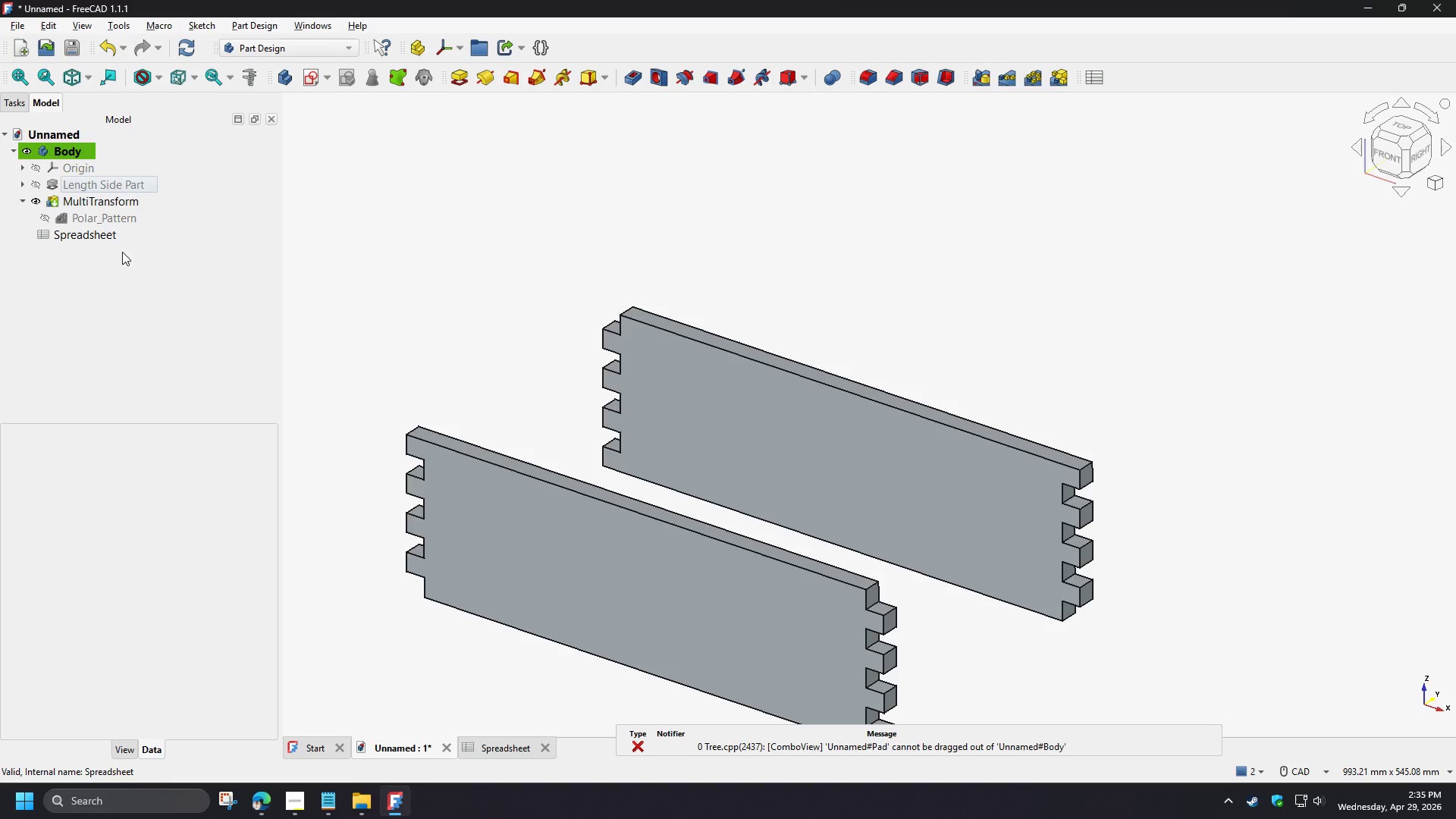 
left_click([111, 256])
 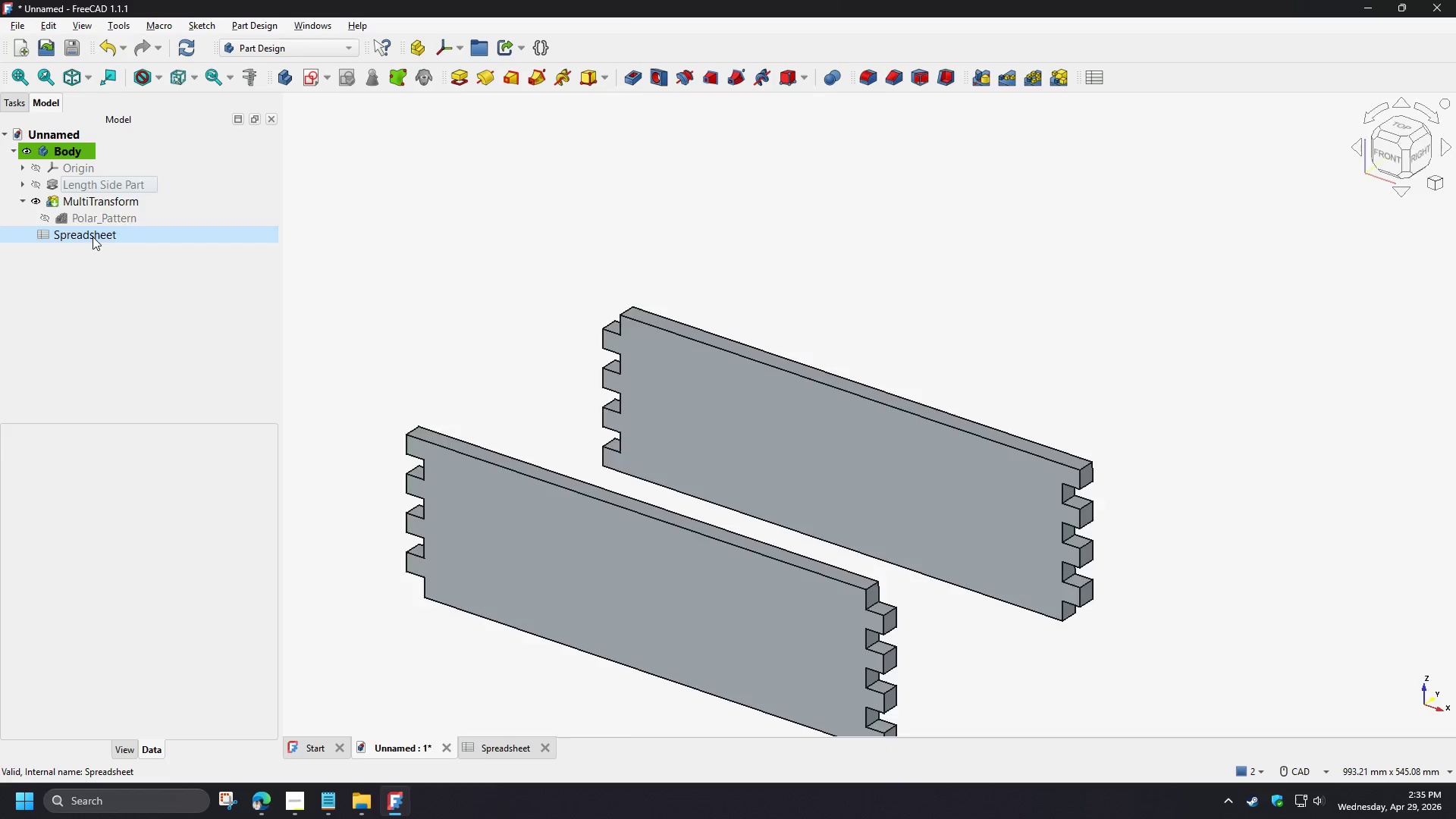 
left_click_drag(start_coordinate=[93, 237], to_coordinate=[110, 161])
 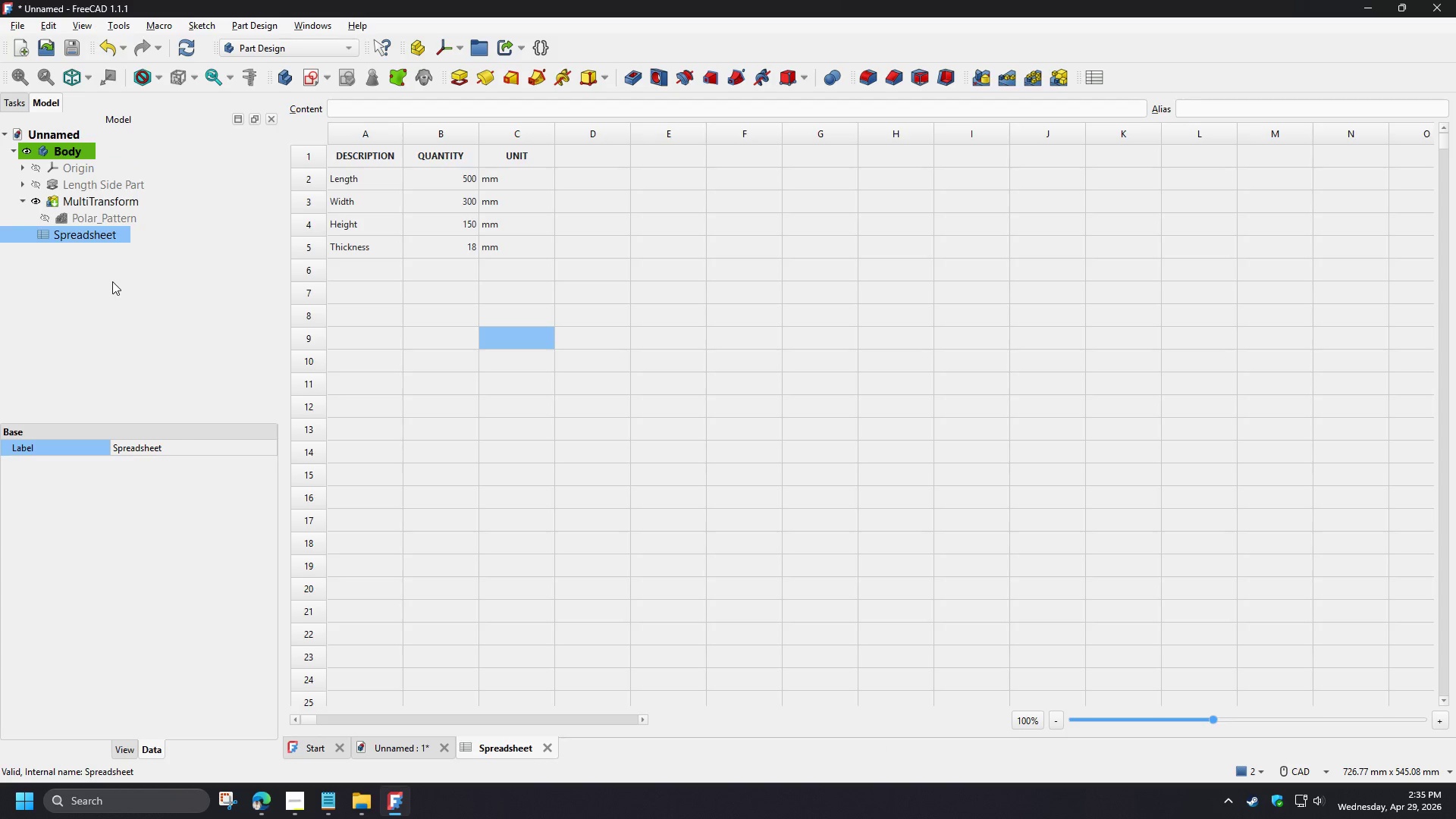 
left_click([112, 281])
 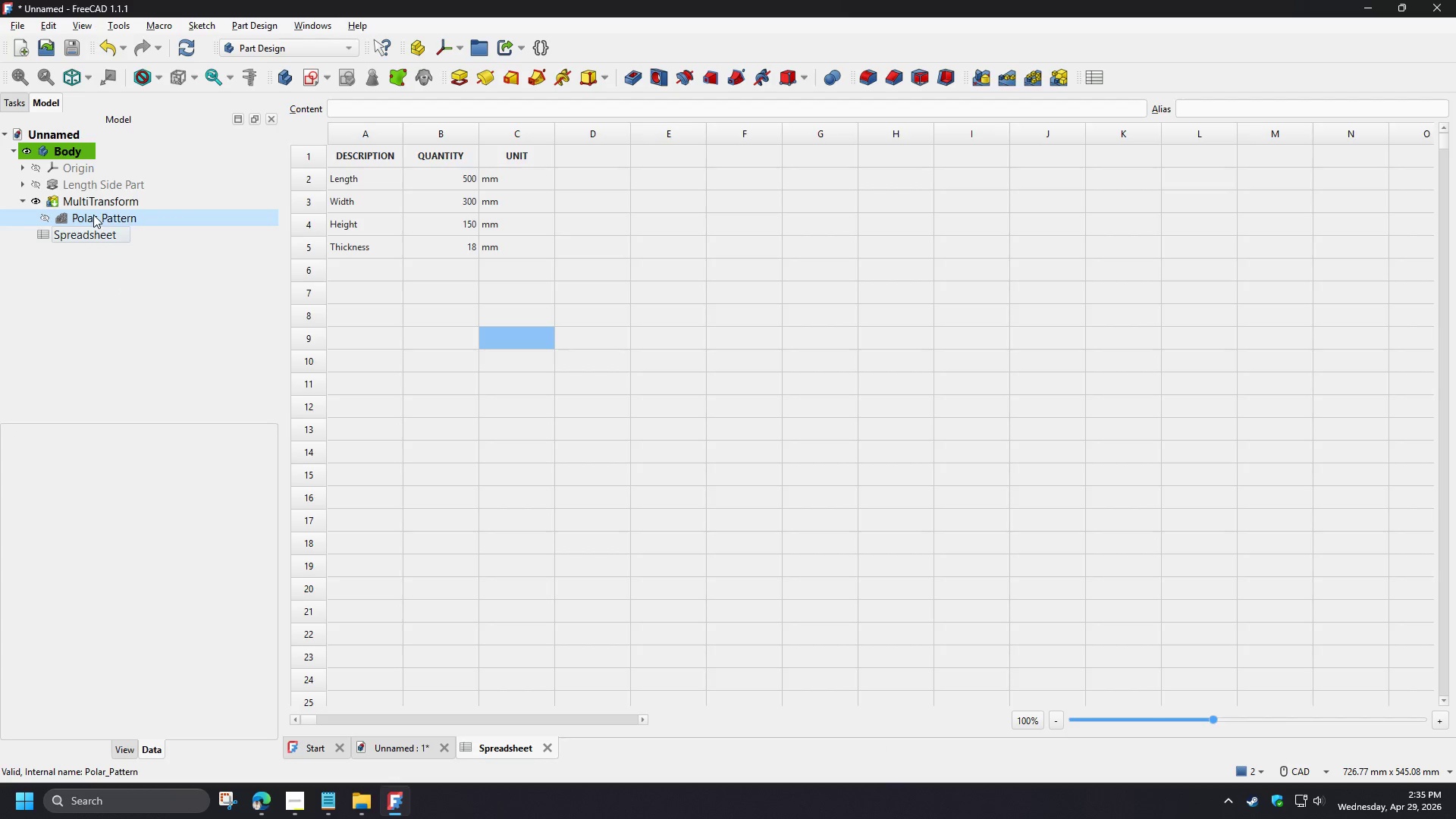 
left_click([89, 189])
 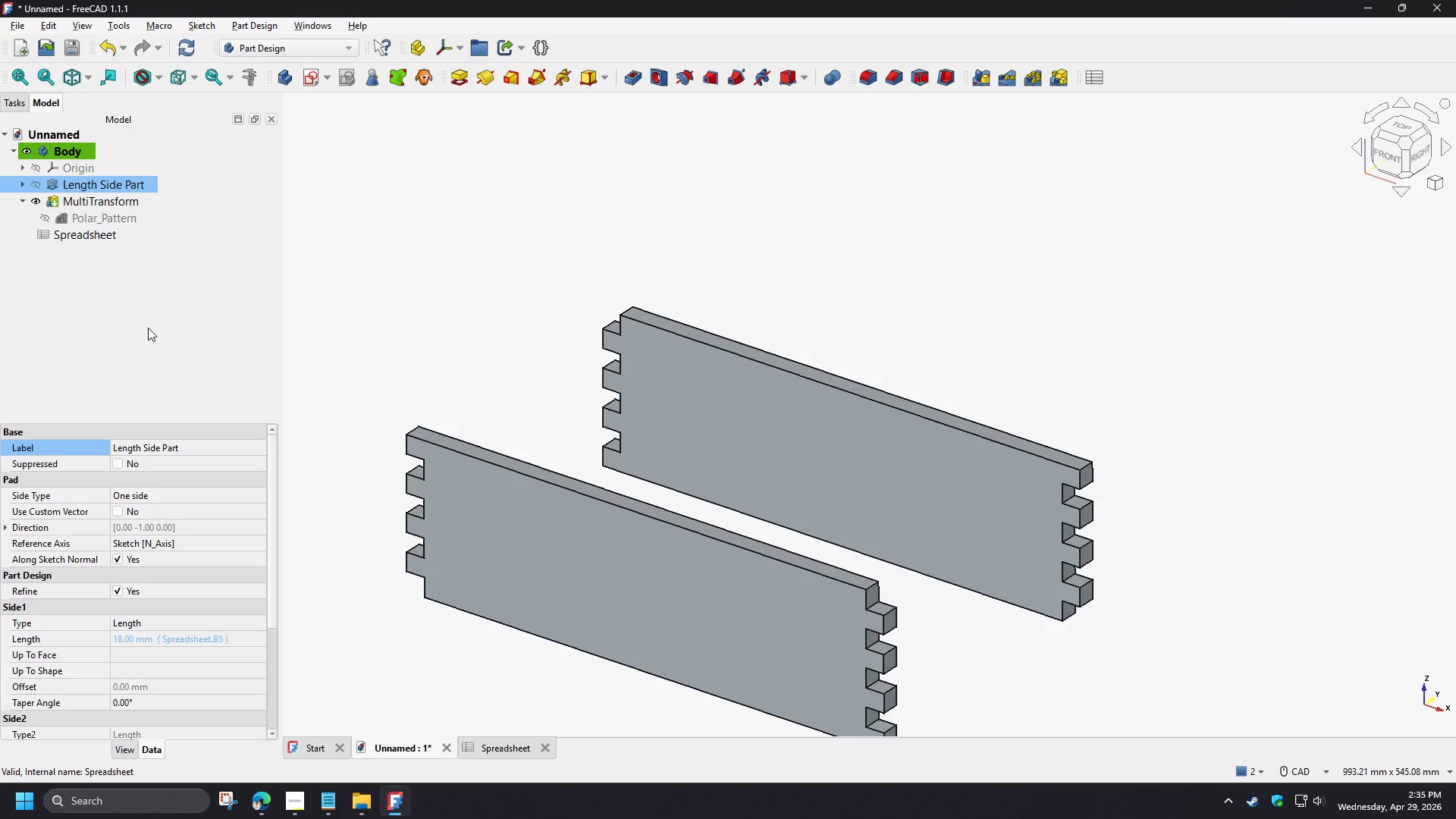 
left_click([96, 287])
 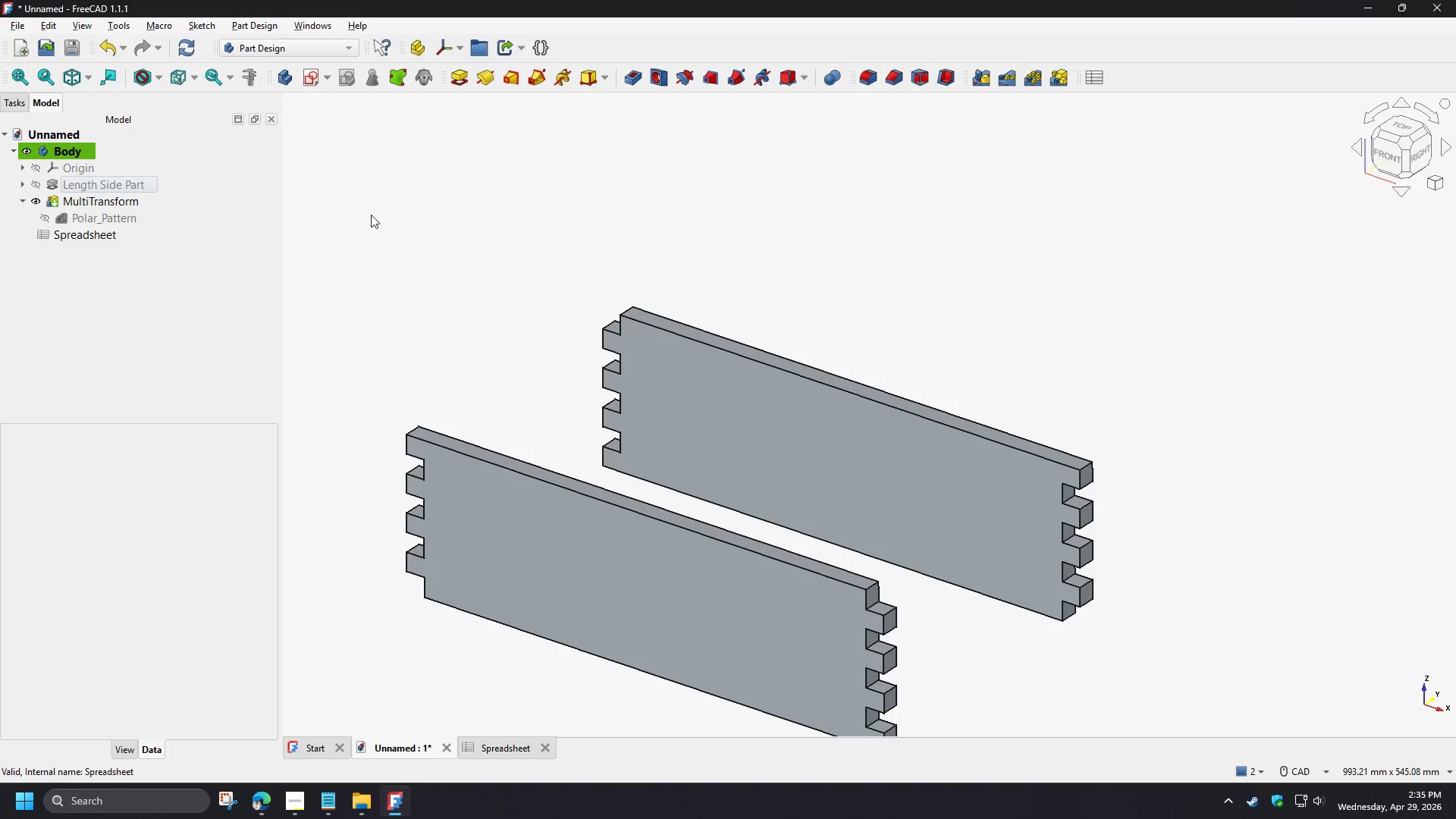 
left_click([433, 283])
 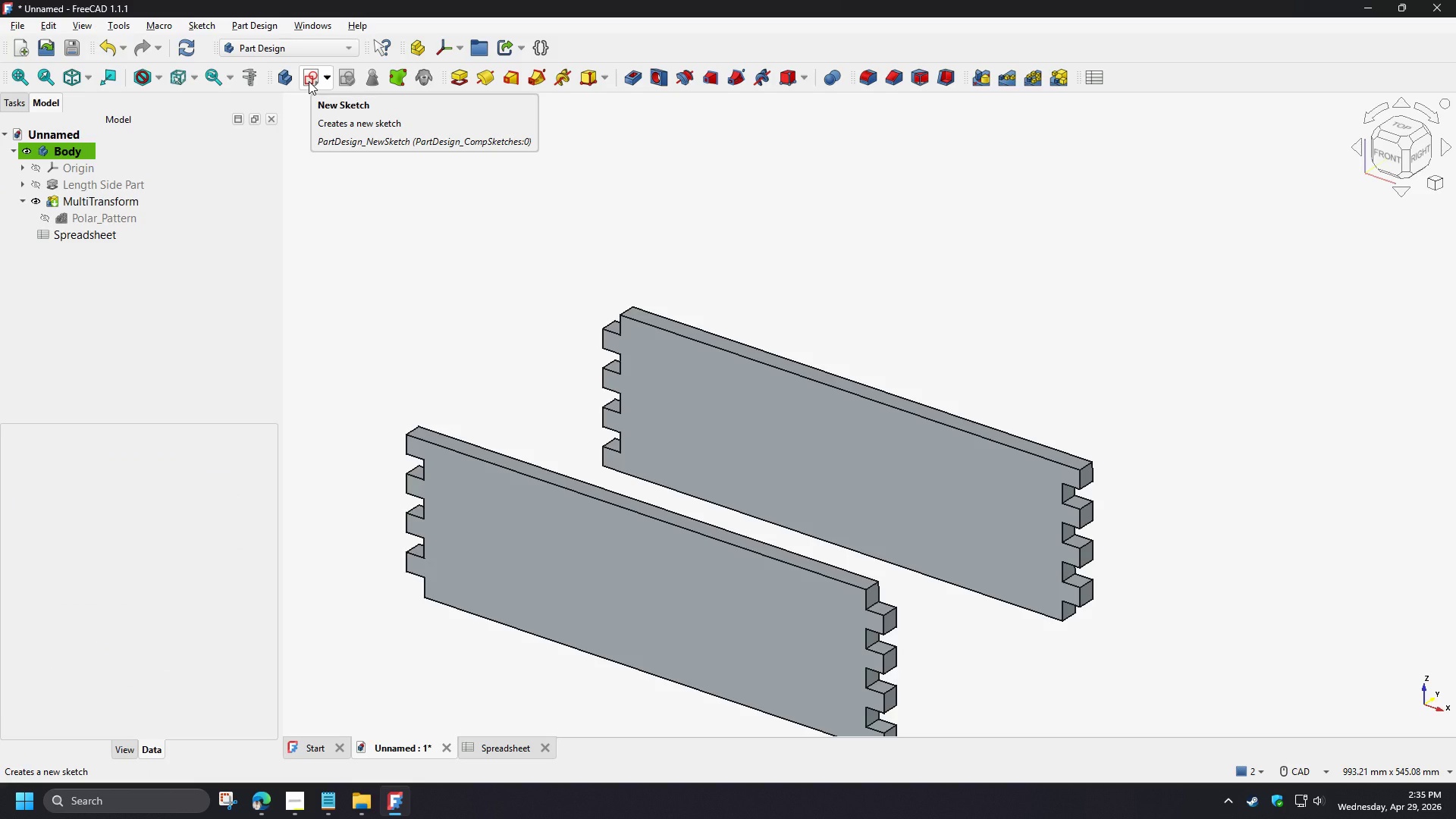 
left_click([116, 284])
 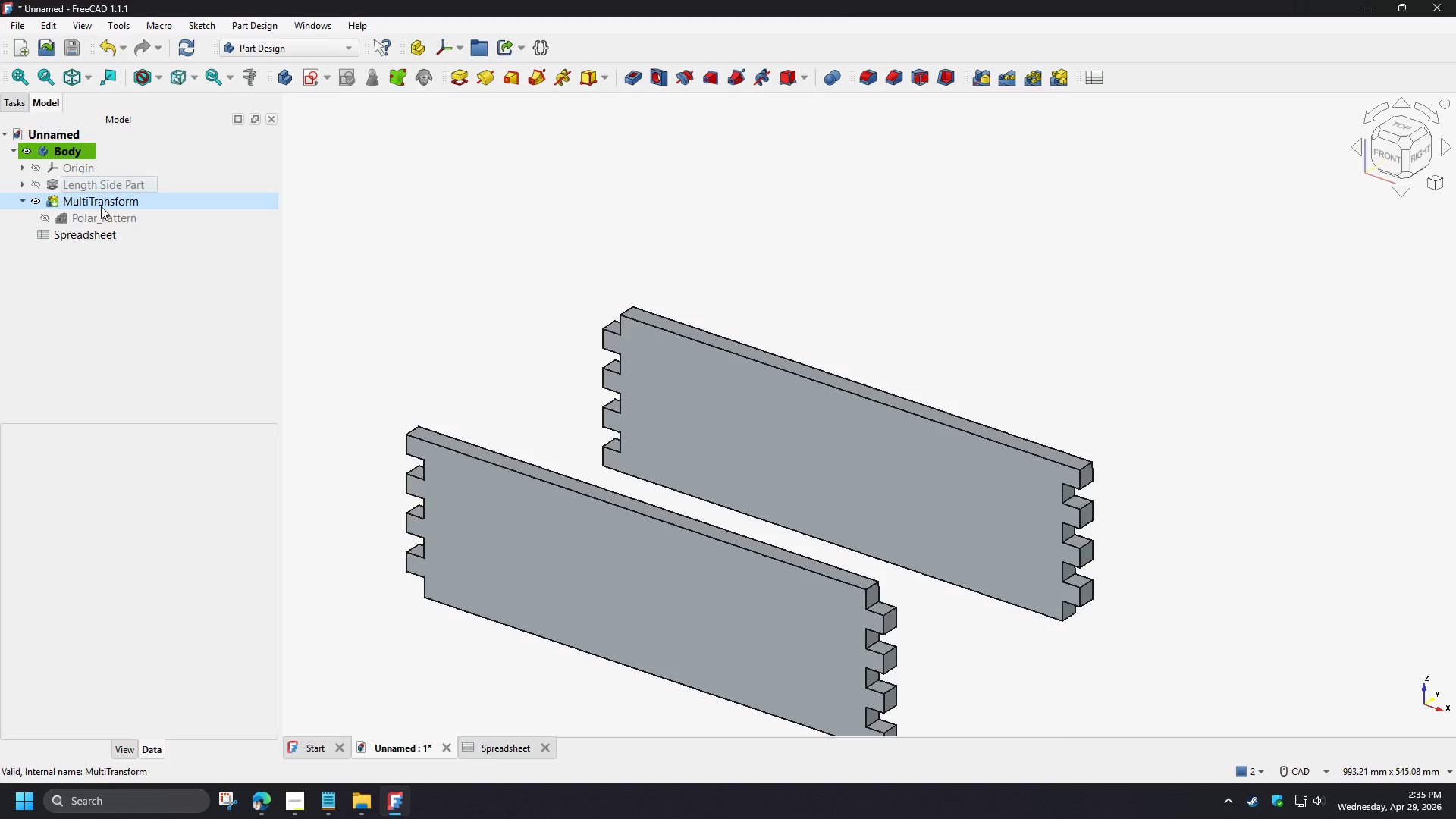 
wait(6.69)
 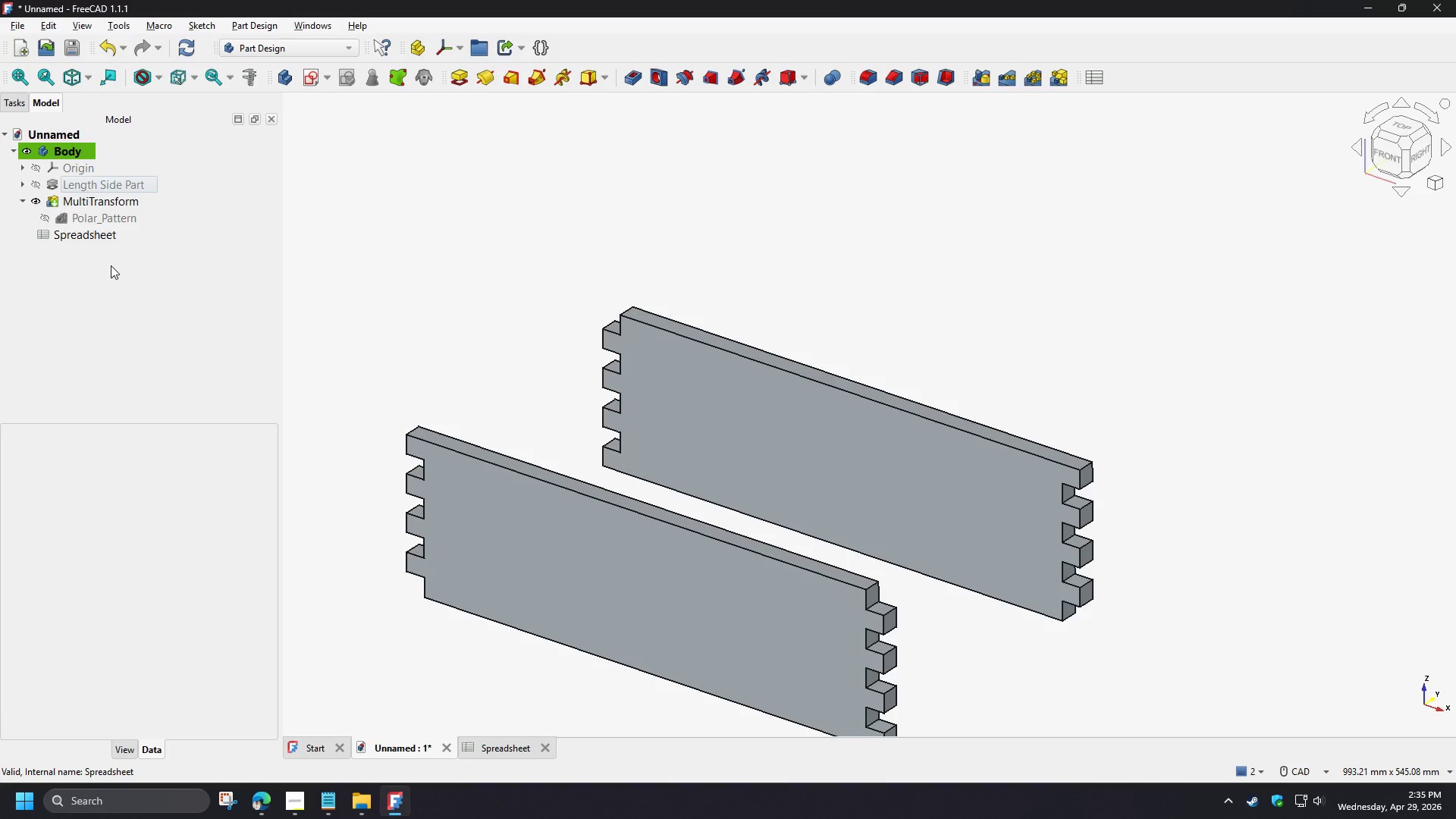 
left_click([72, 151])
 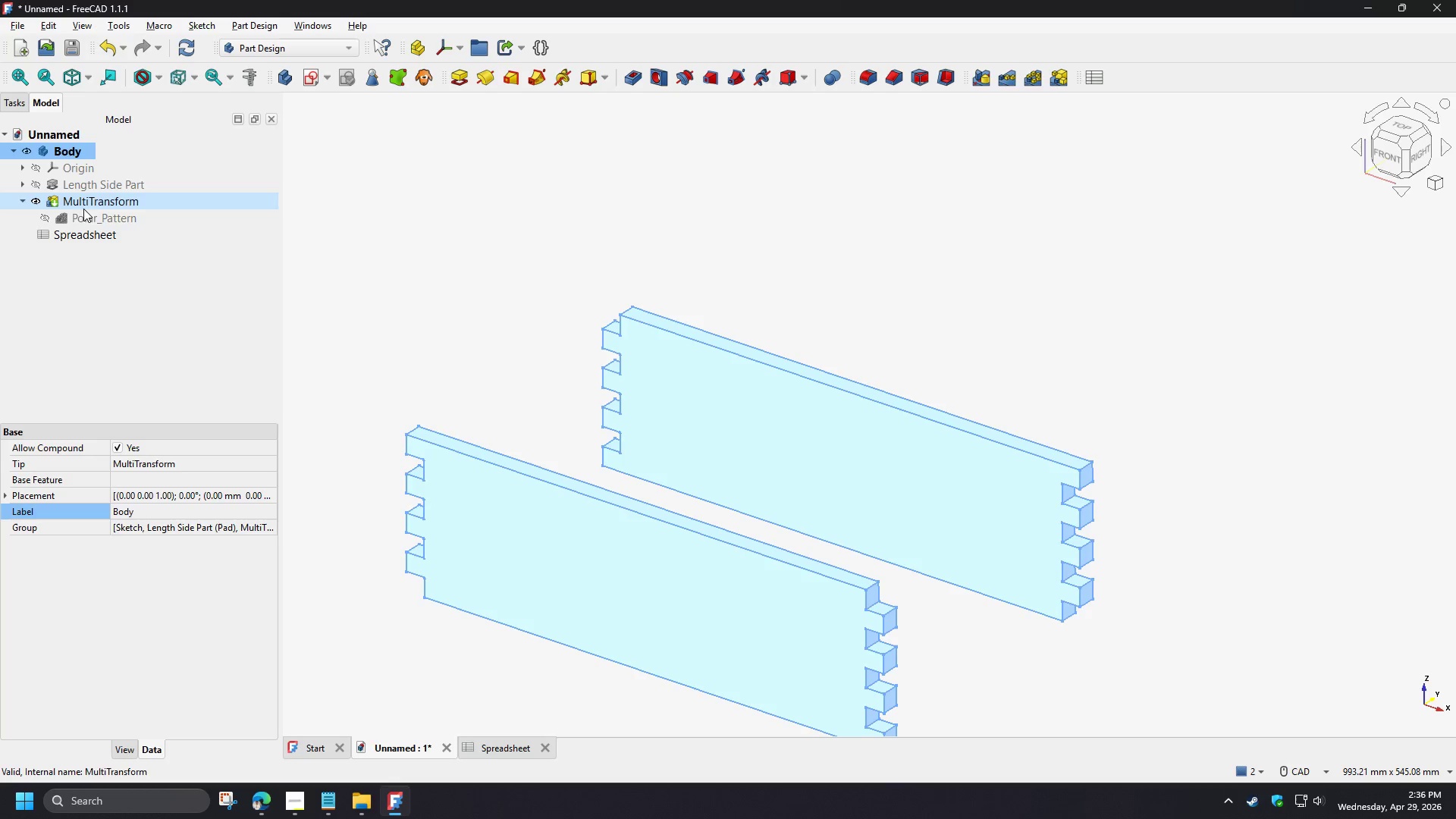 
left_click([94, 280])
 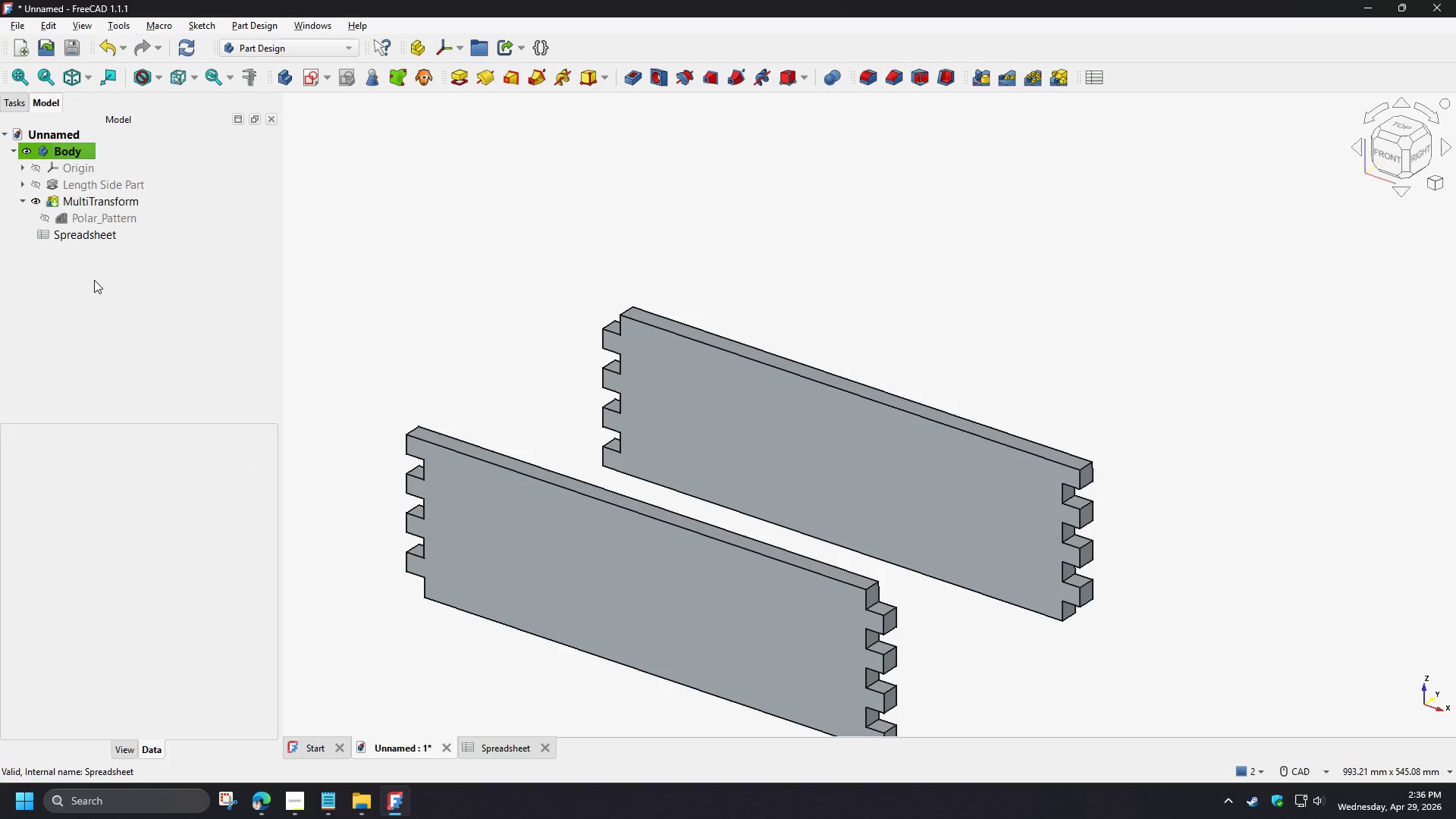 
key(Control+Z)
 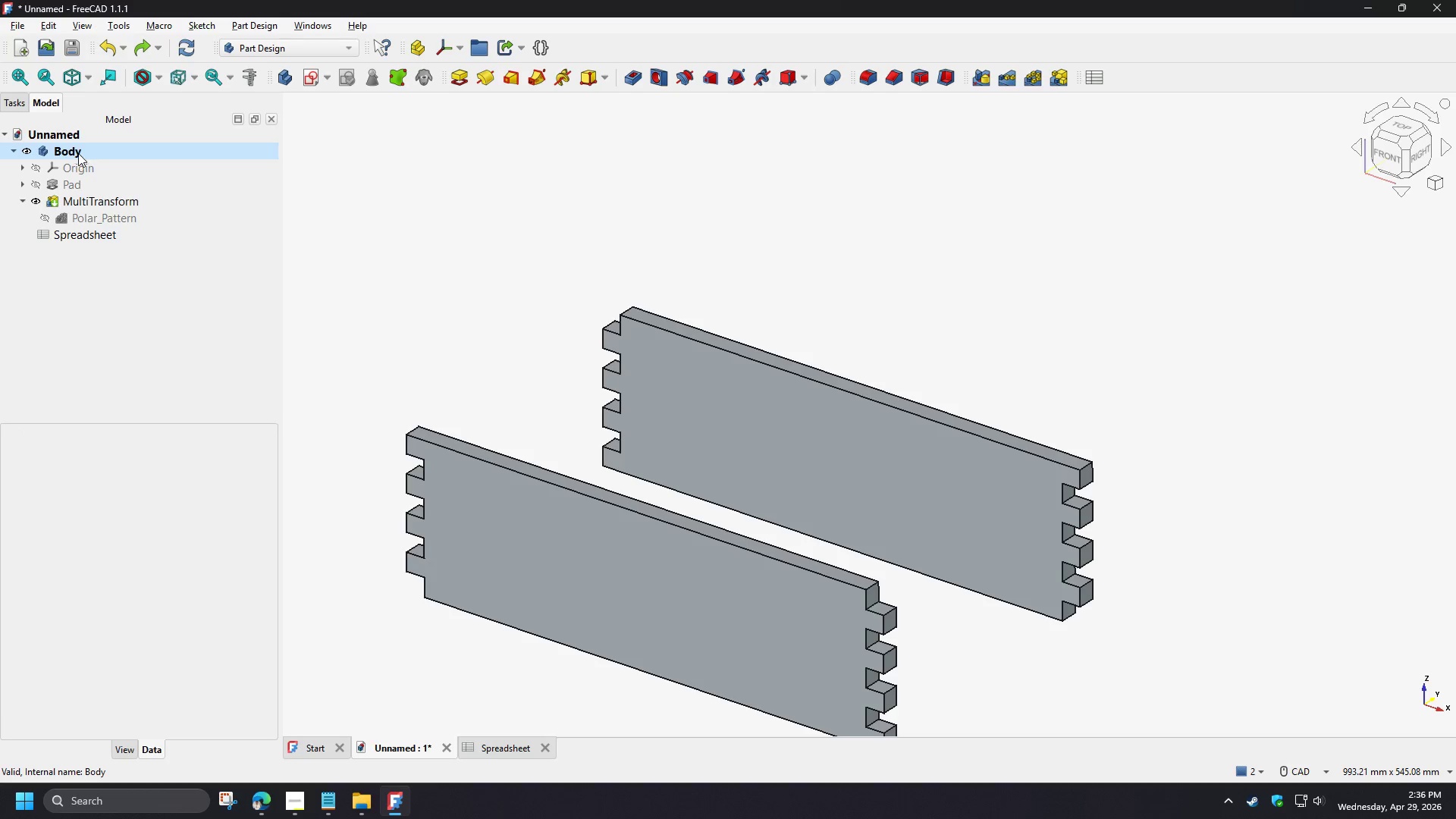 
left_click([74, 153])
 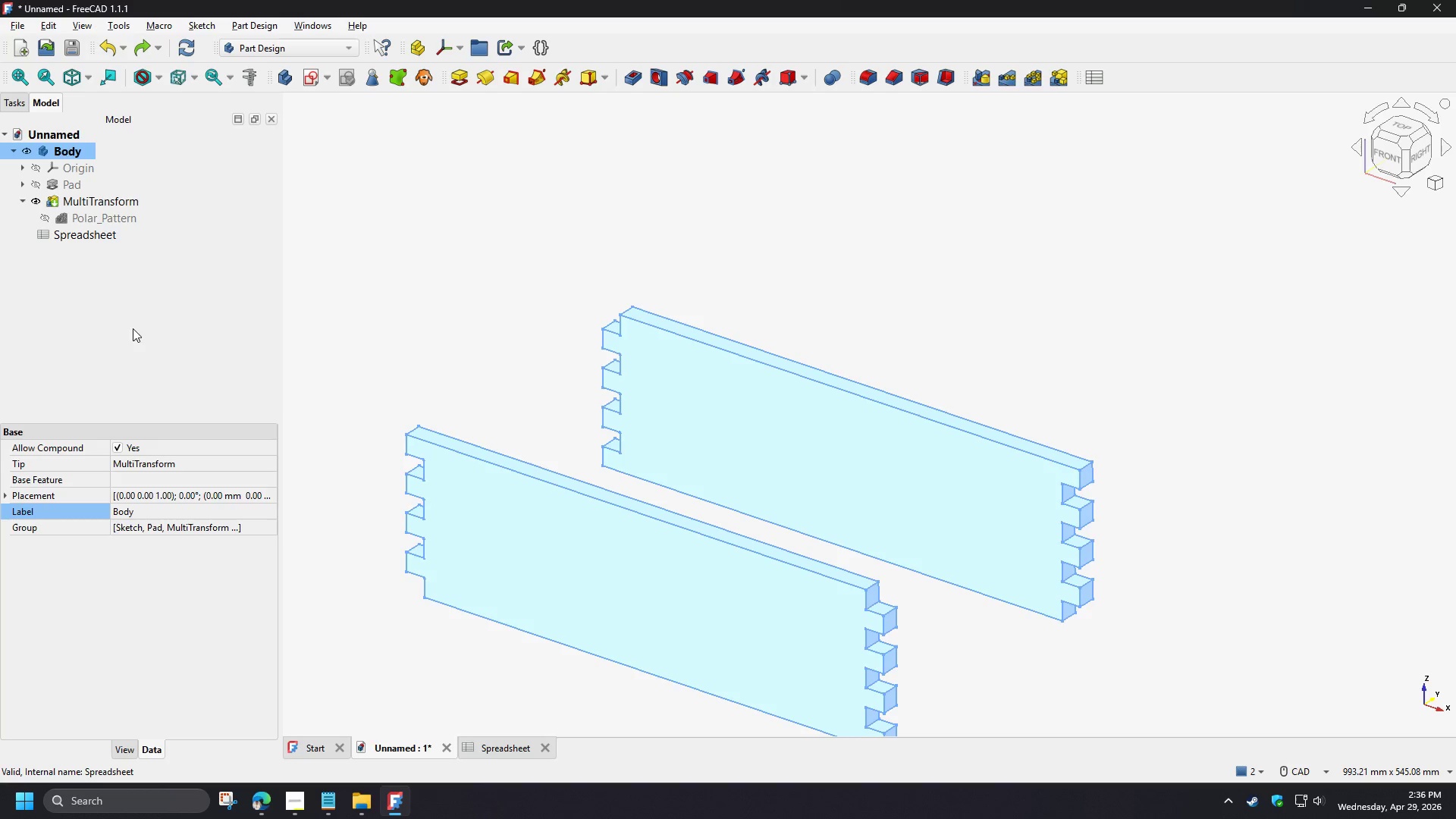 
key(F2)
 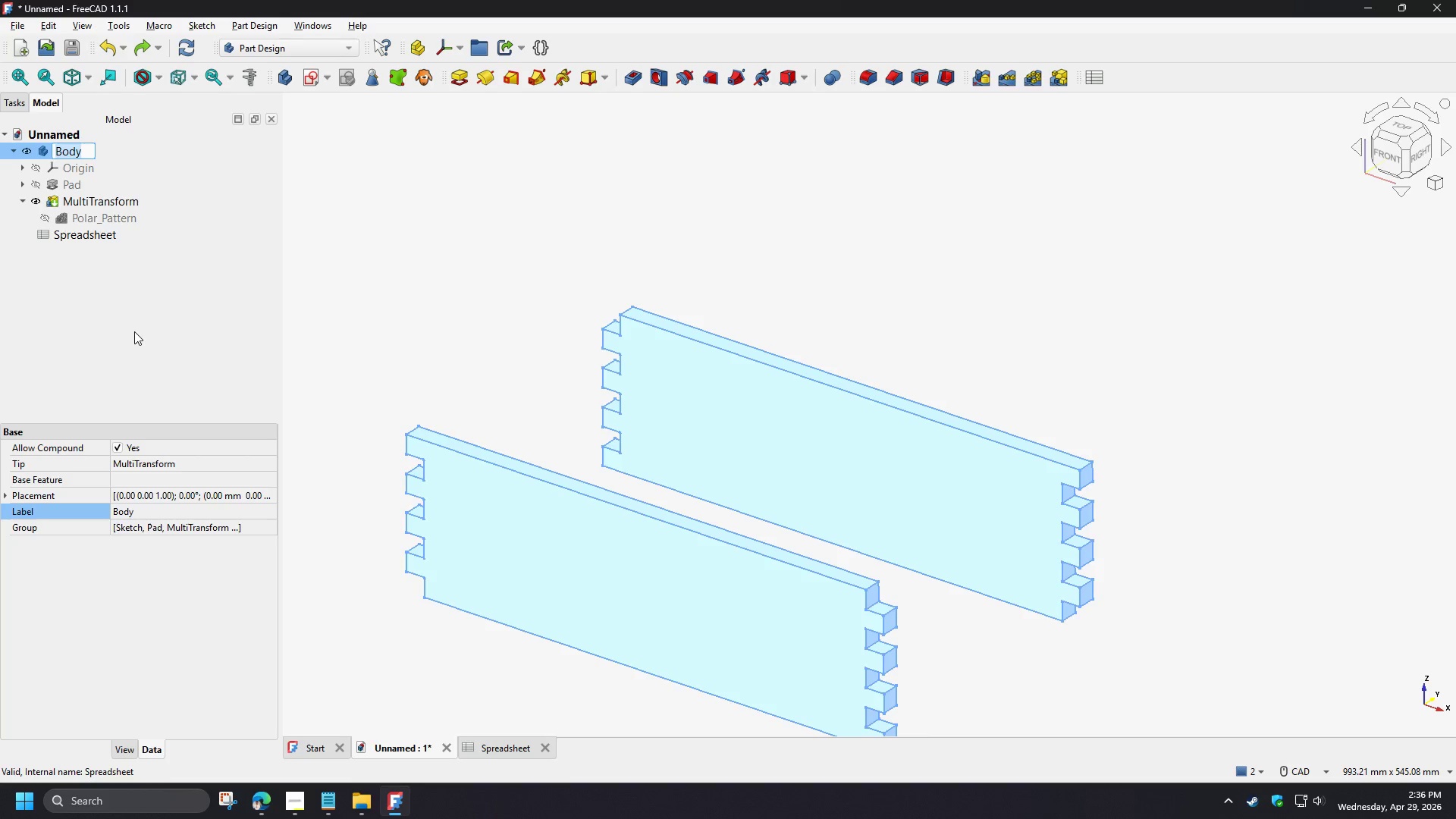 
type(Leeng)
key(Backspace)
key(Backspace)
key(Backspace)
type(ngth Side Part)
 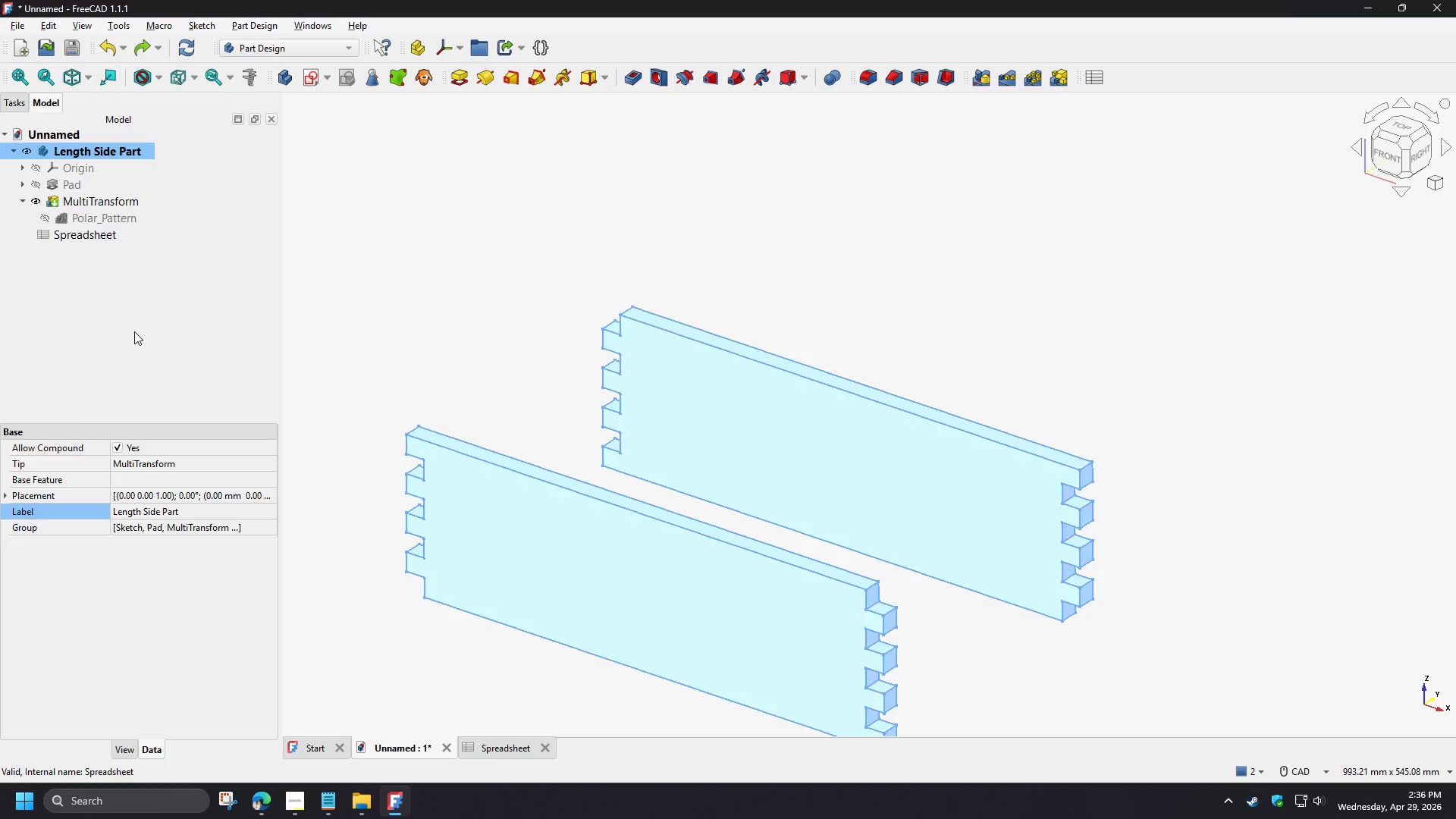 
 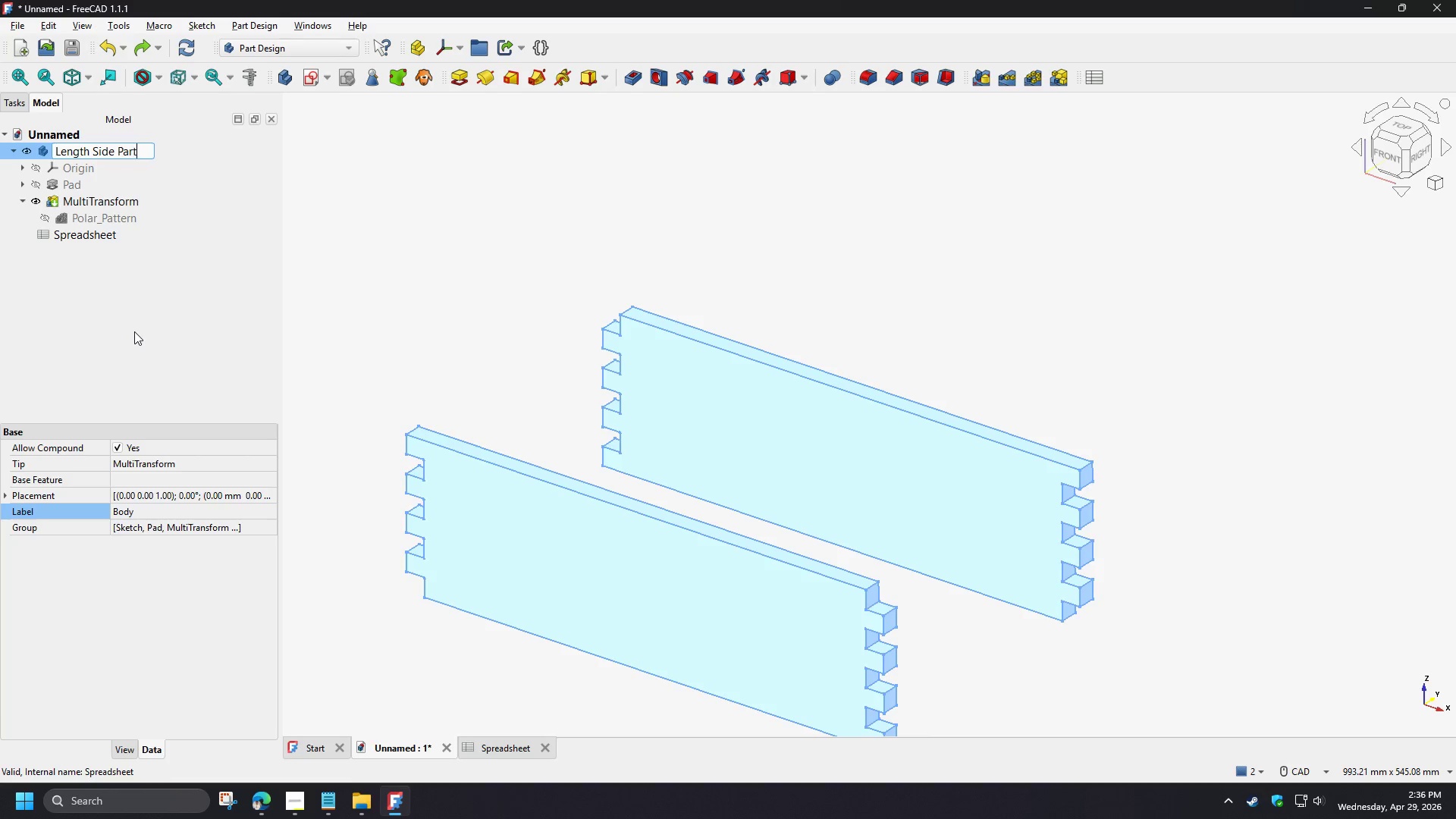 
left_click([134, 331])
 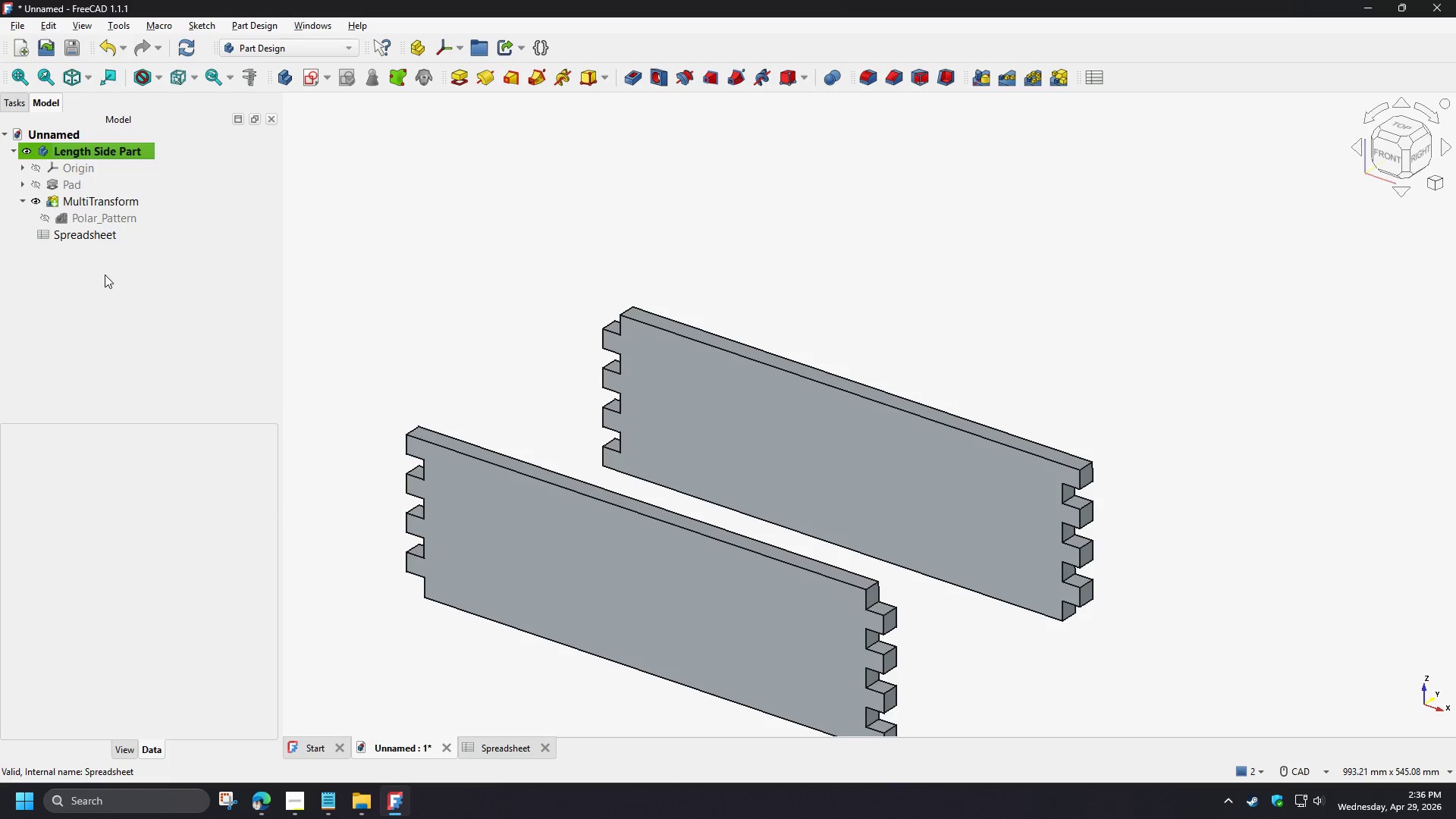 
left_click([105, 275])
 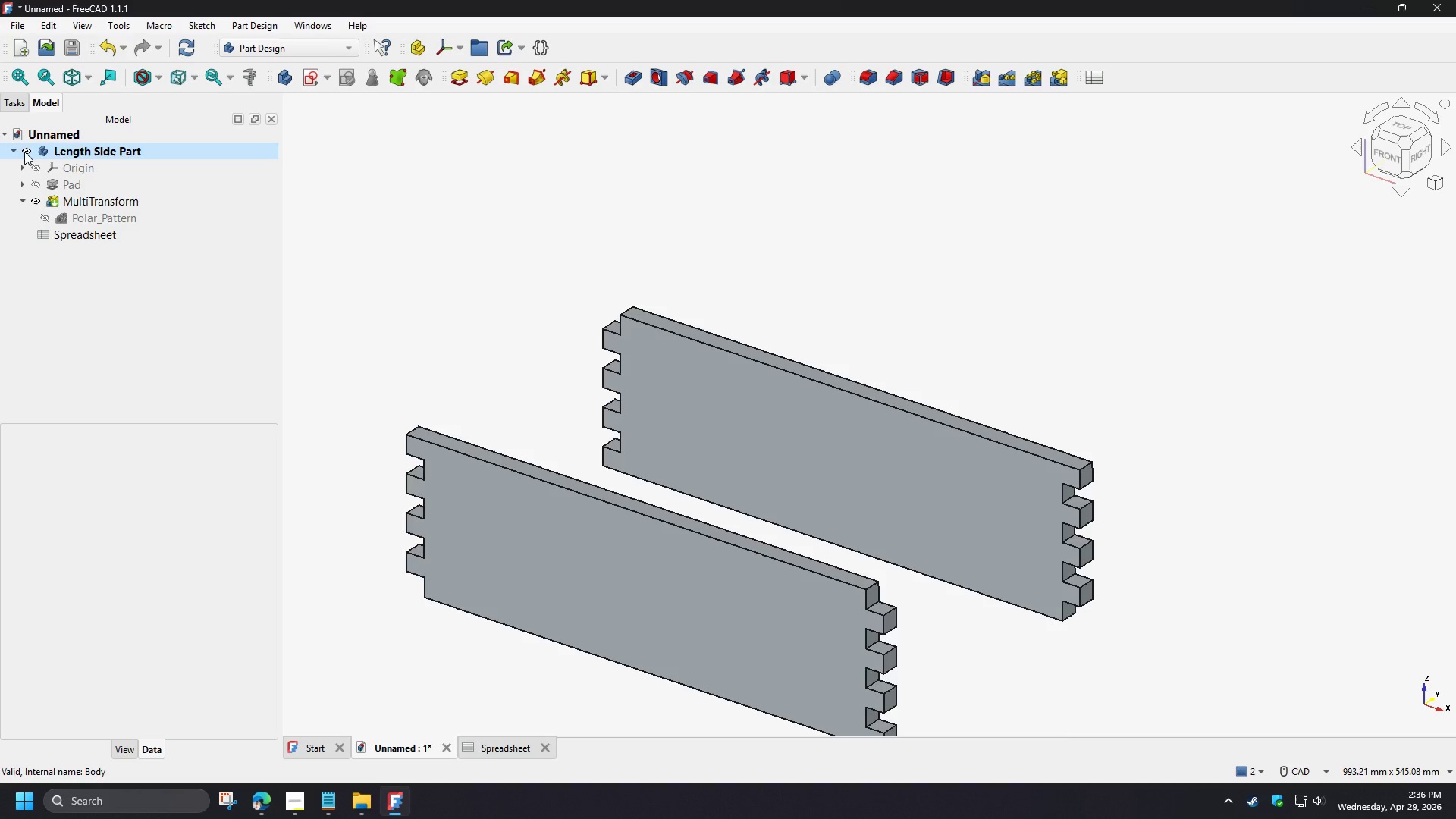 
left_click([14, 148])
 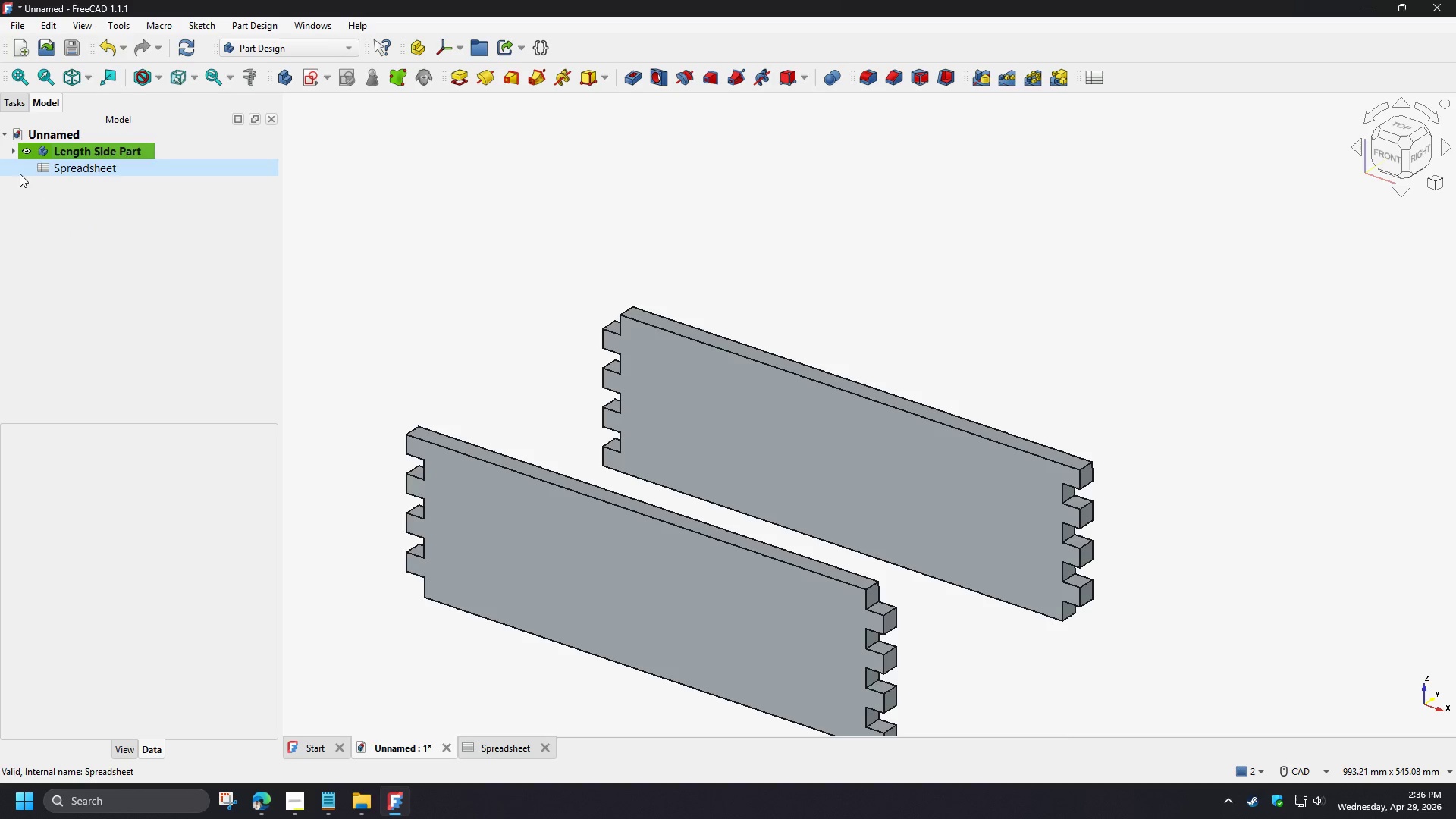 
left_click([38, 206])
 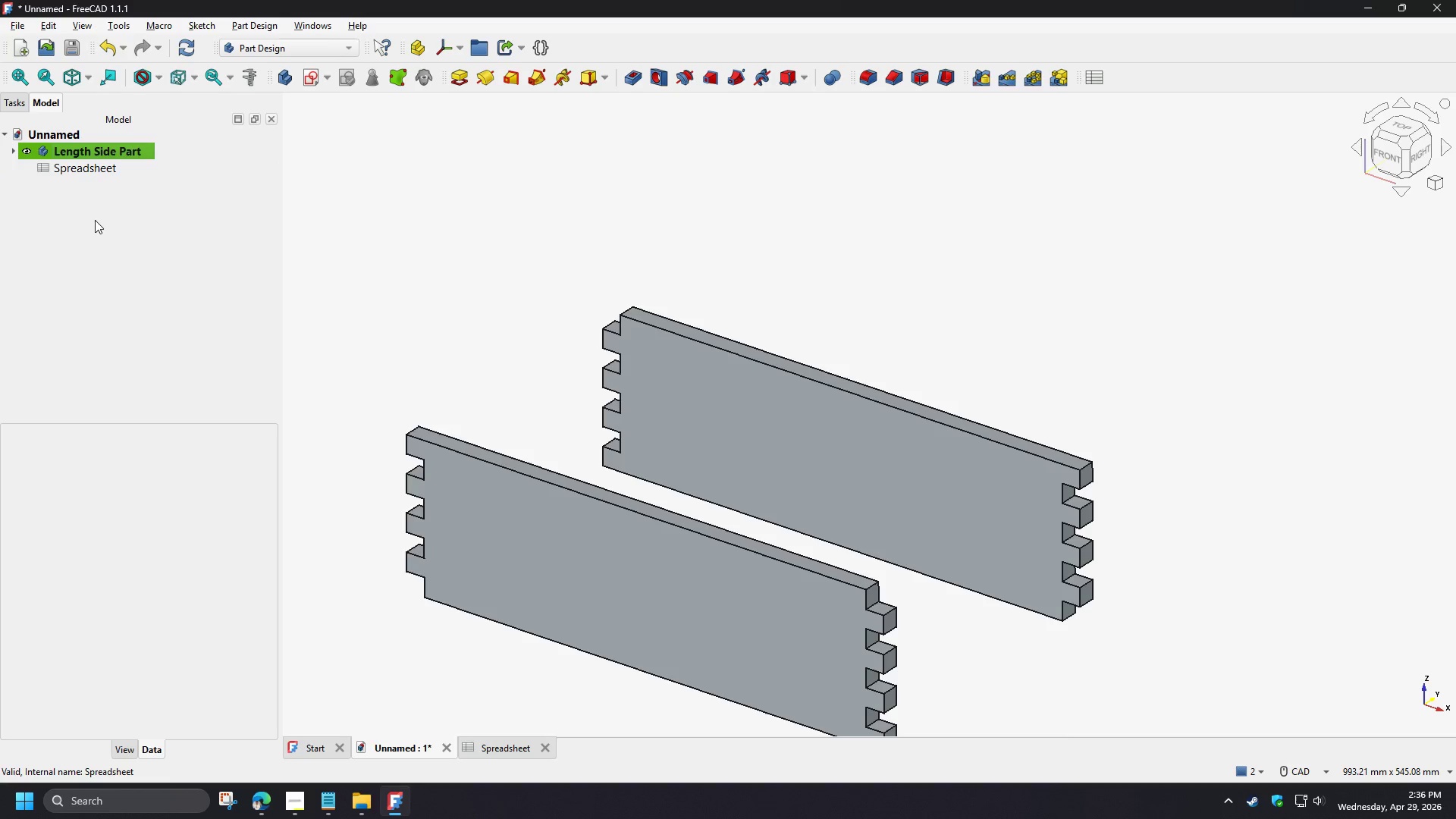 
left_click([99, 214])
 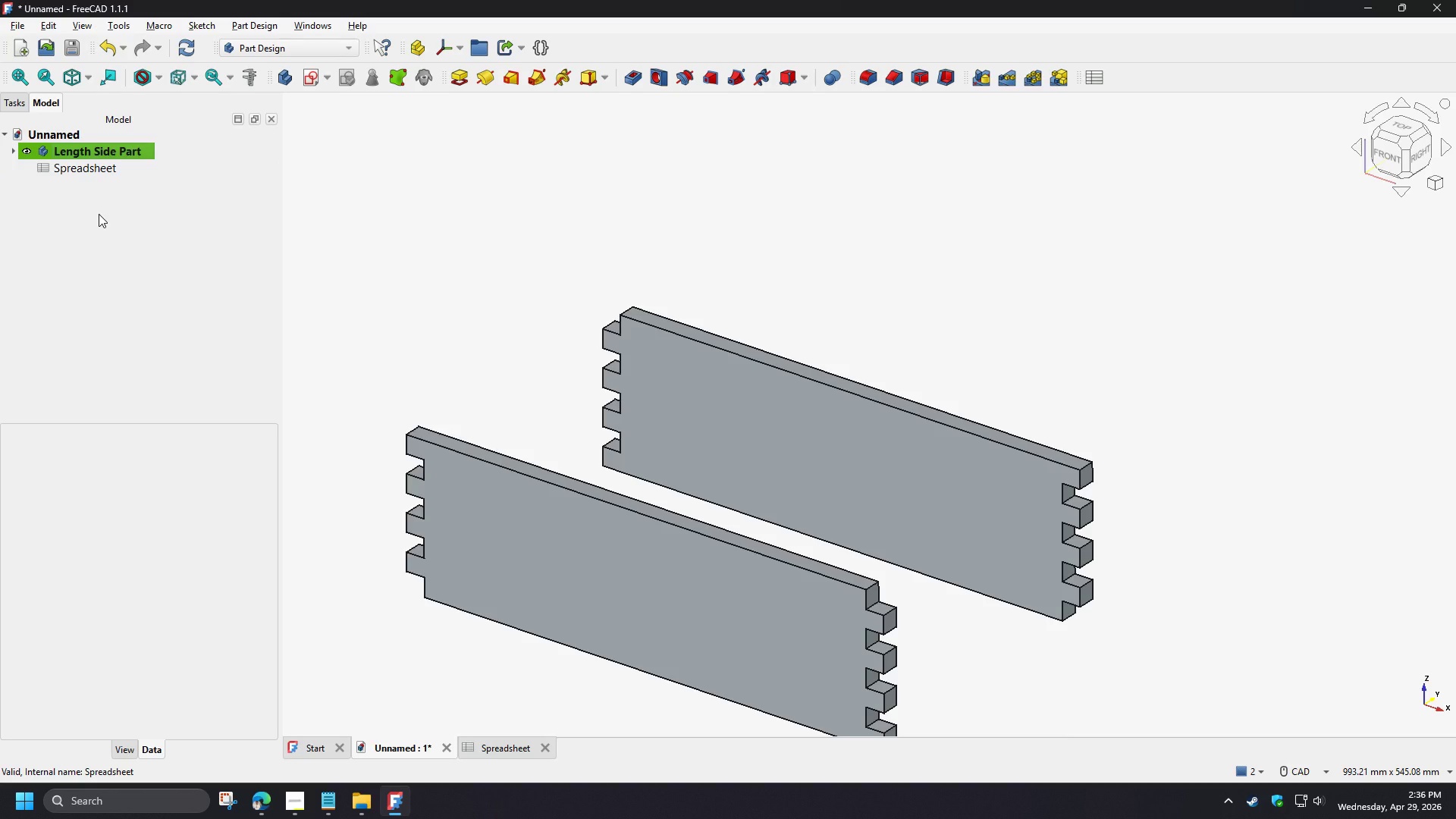 
left_click([99, 214])
 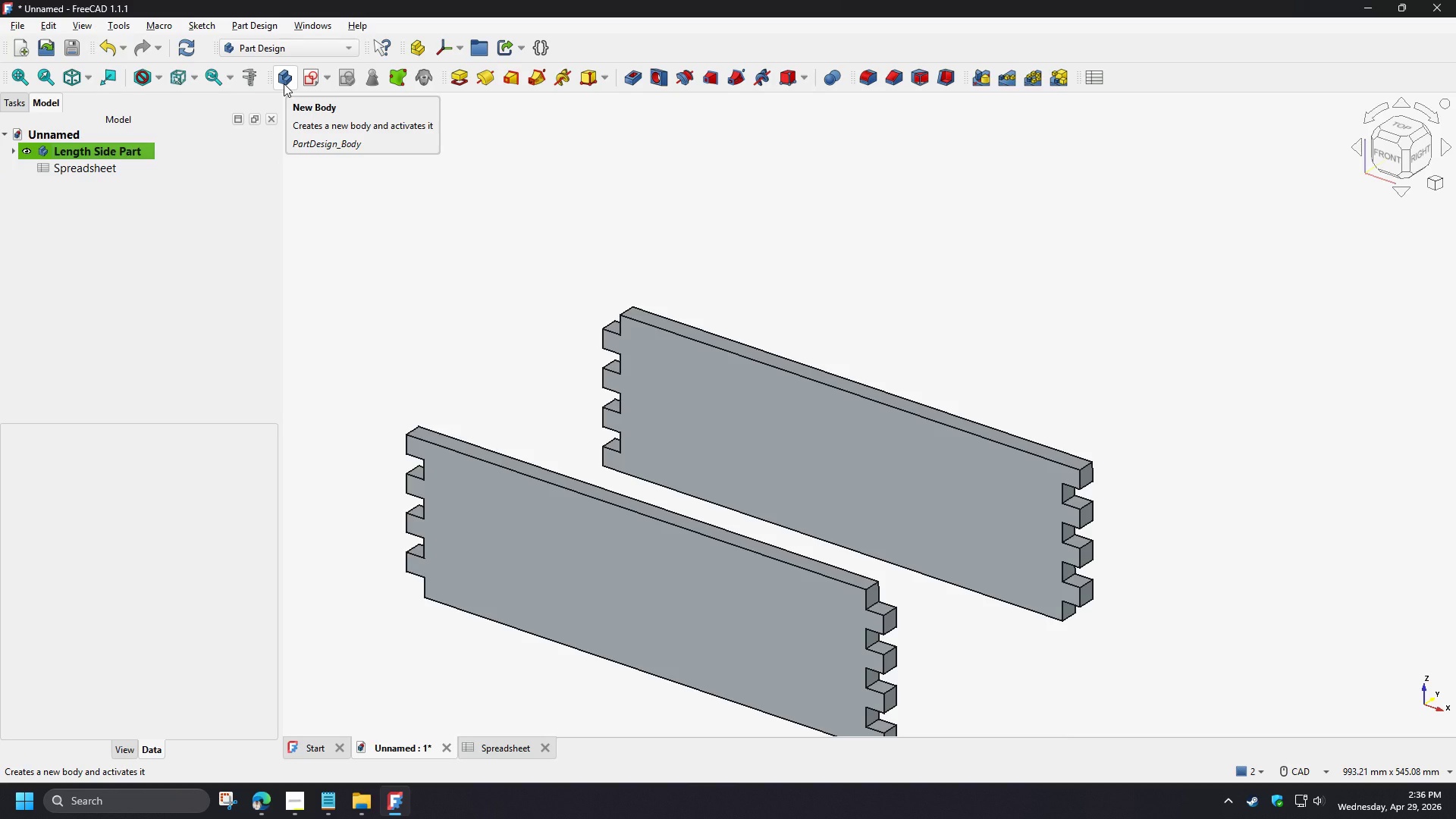 
left_click([284, 83])
 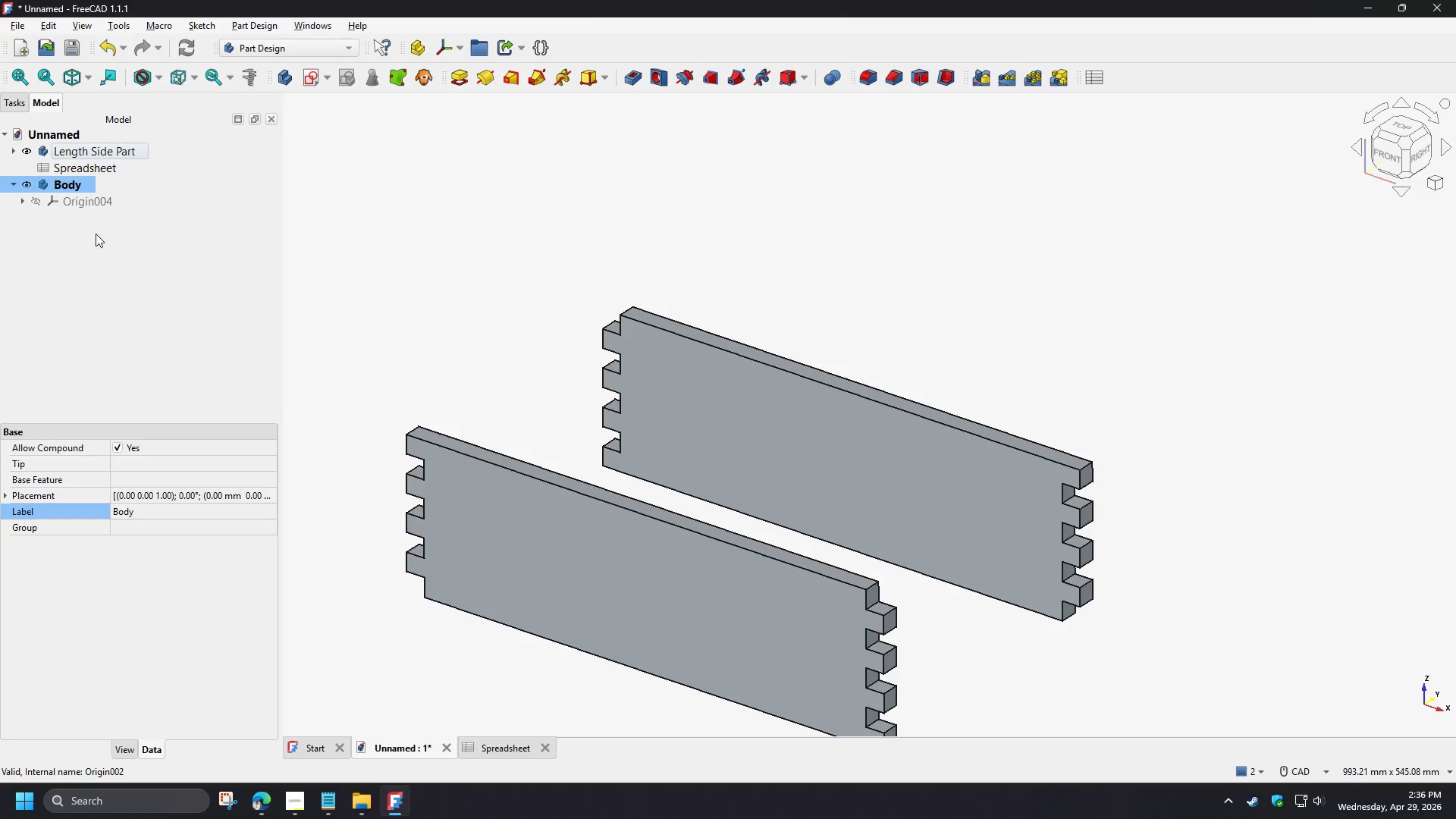 
left_click([80, 182])
 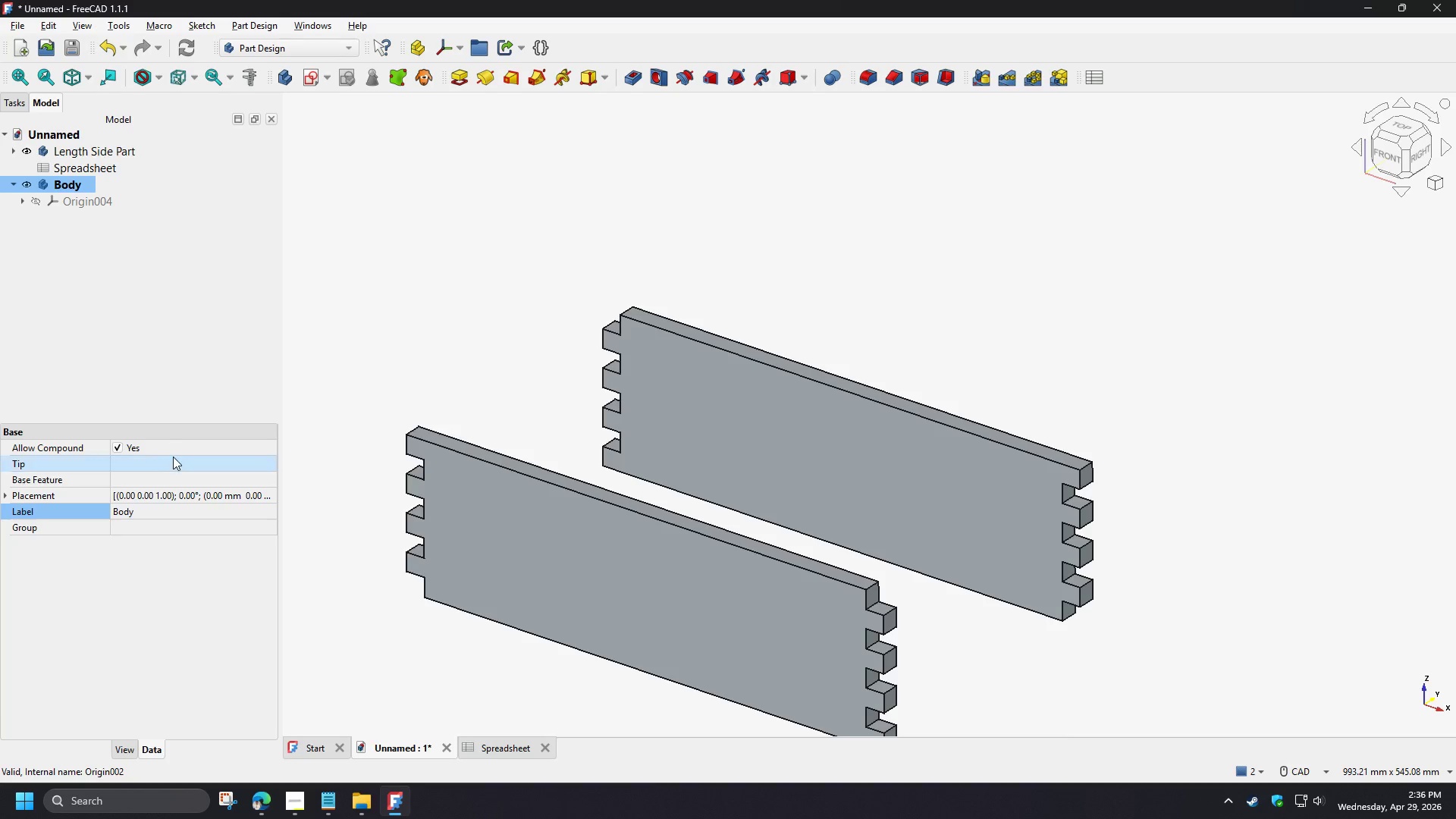 
left_click([143, 511])
 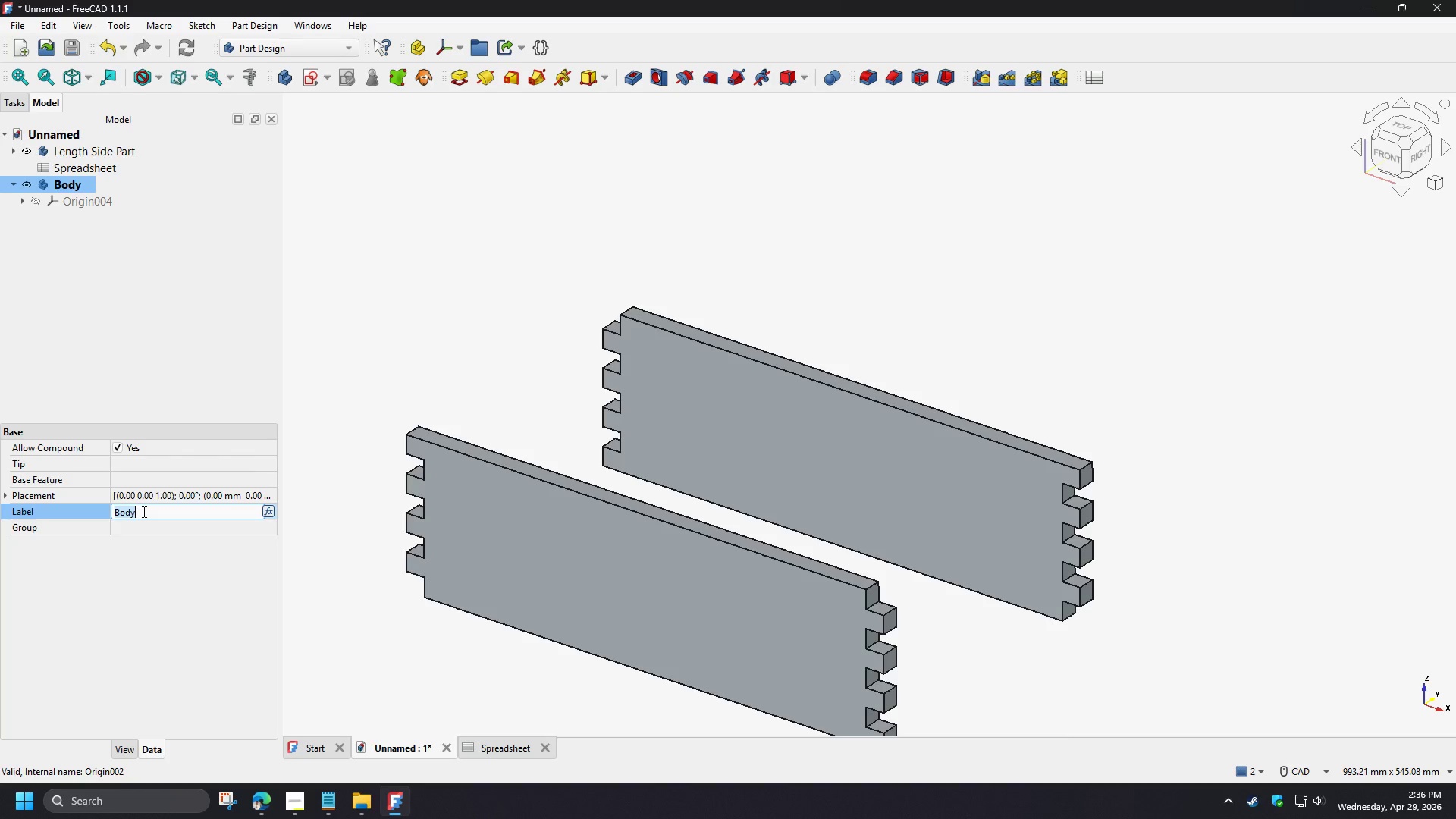 
type(Width Side Parth)
key(Backspace)
 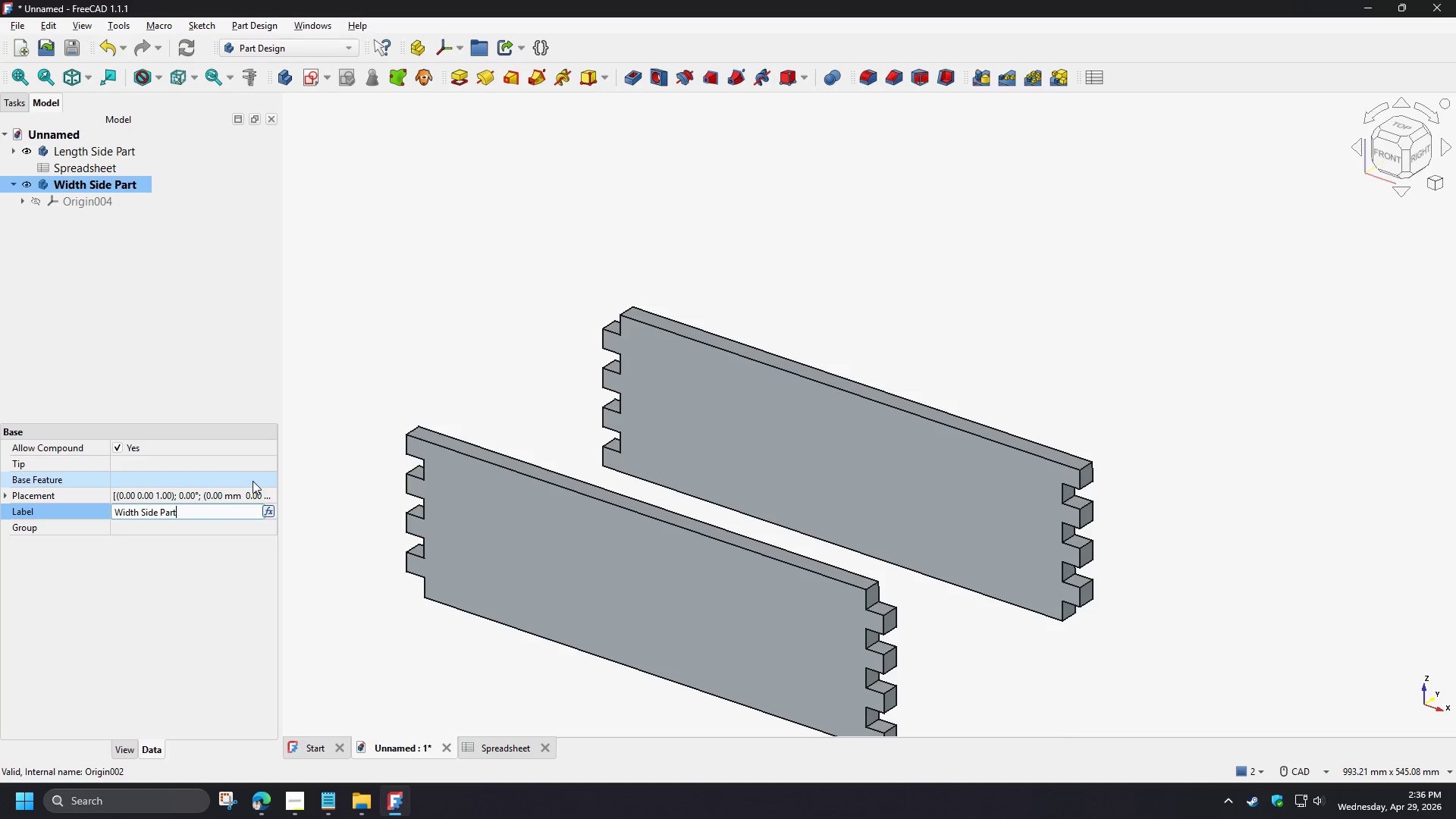 
left_click([315, 554])
 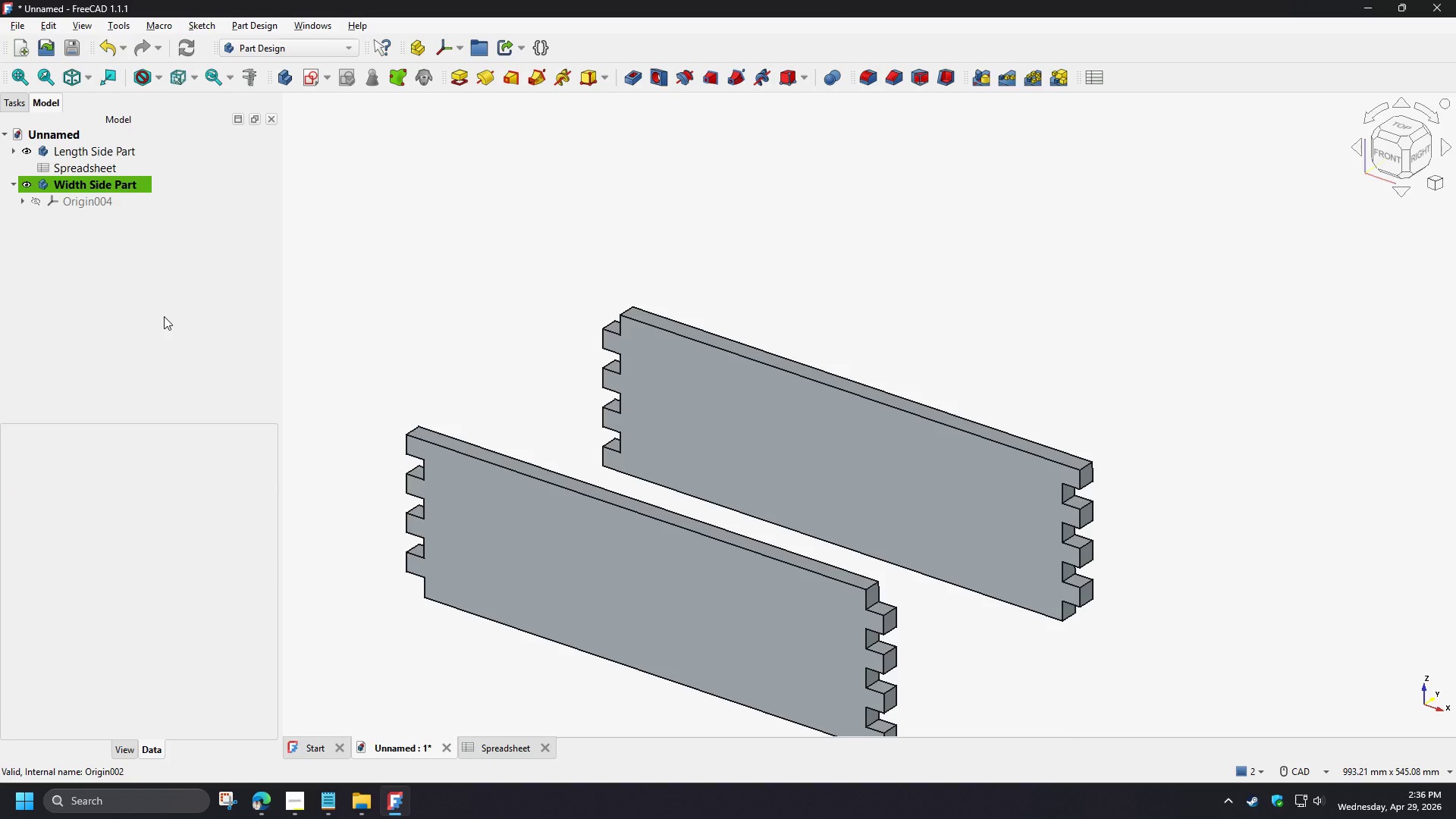 
left_click([164, 315])
 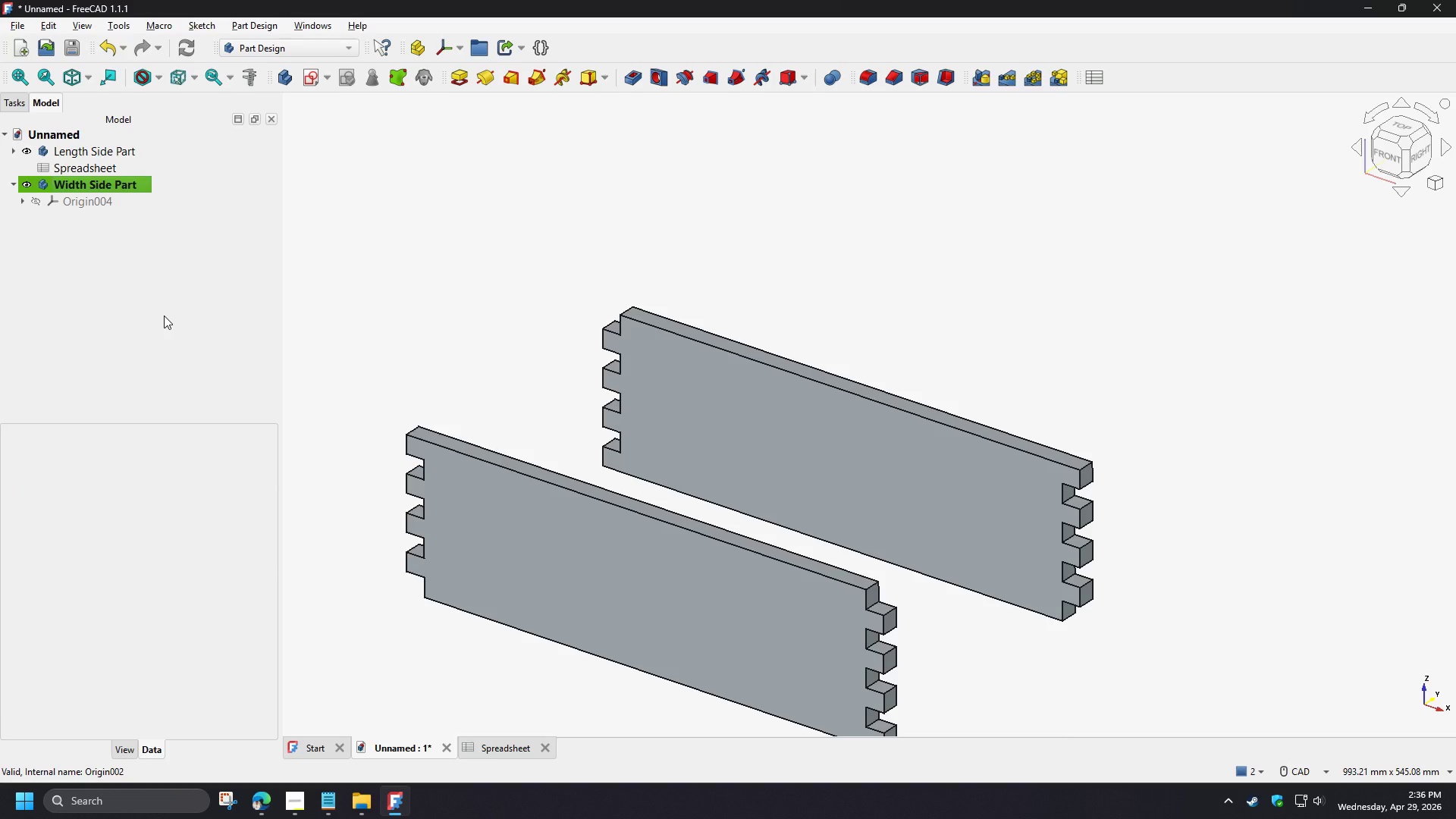 
wait(8.33)
 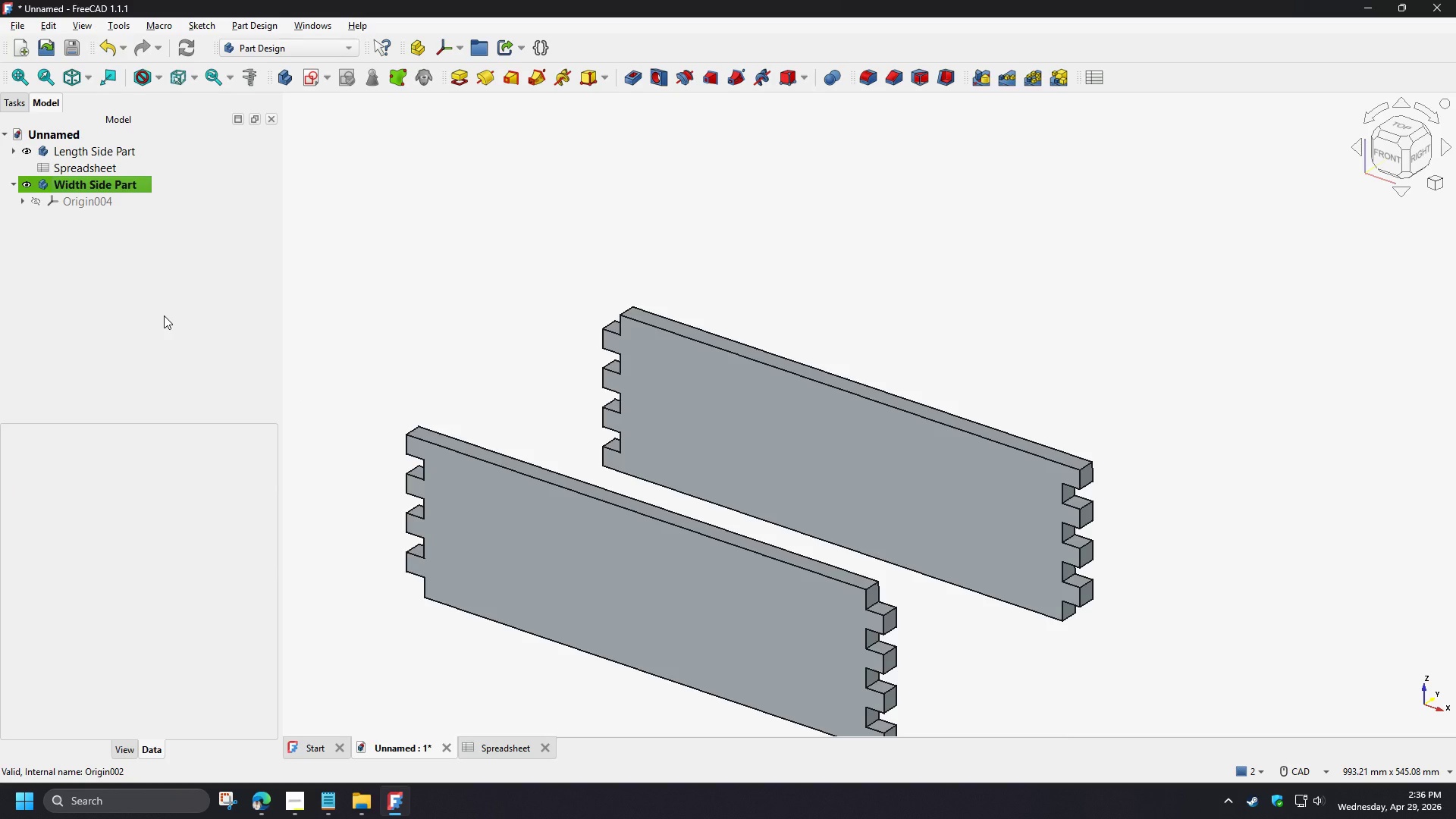 
left_click([14, 152])
 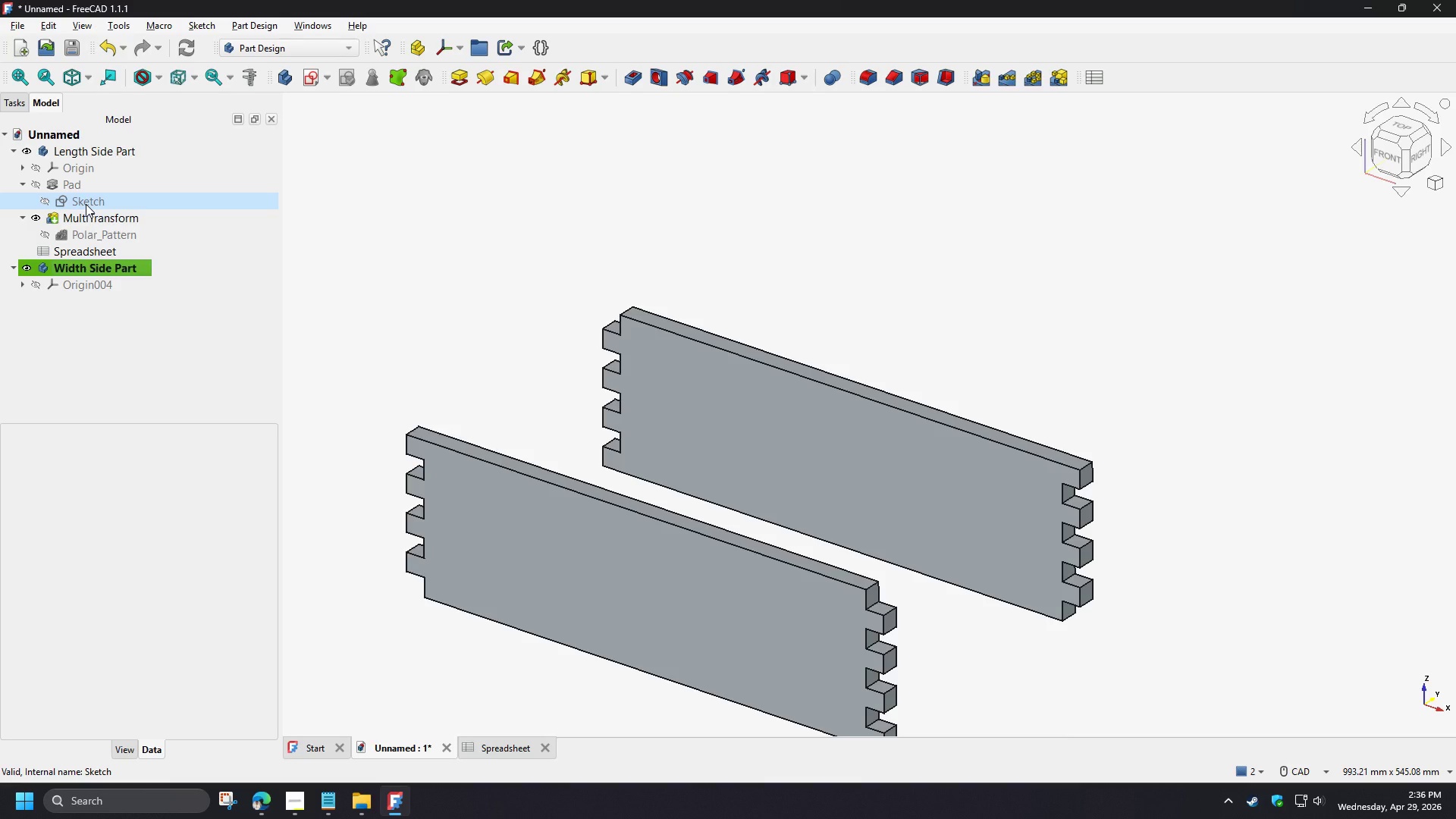 
left_click([86, 204])
 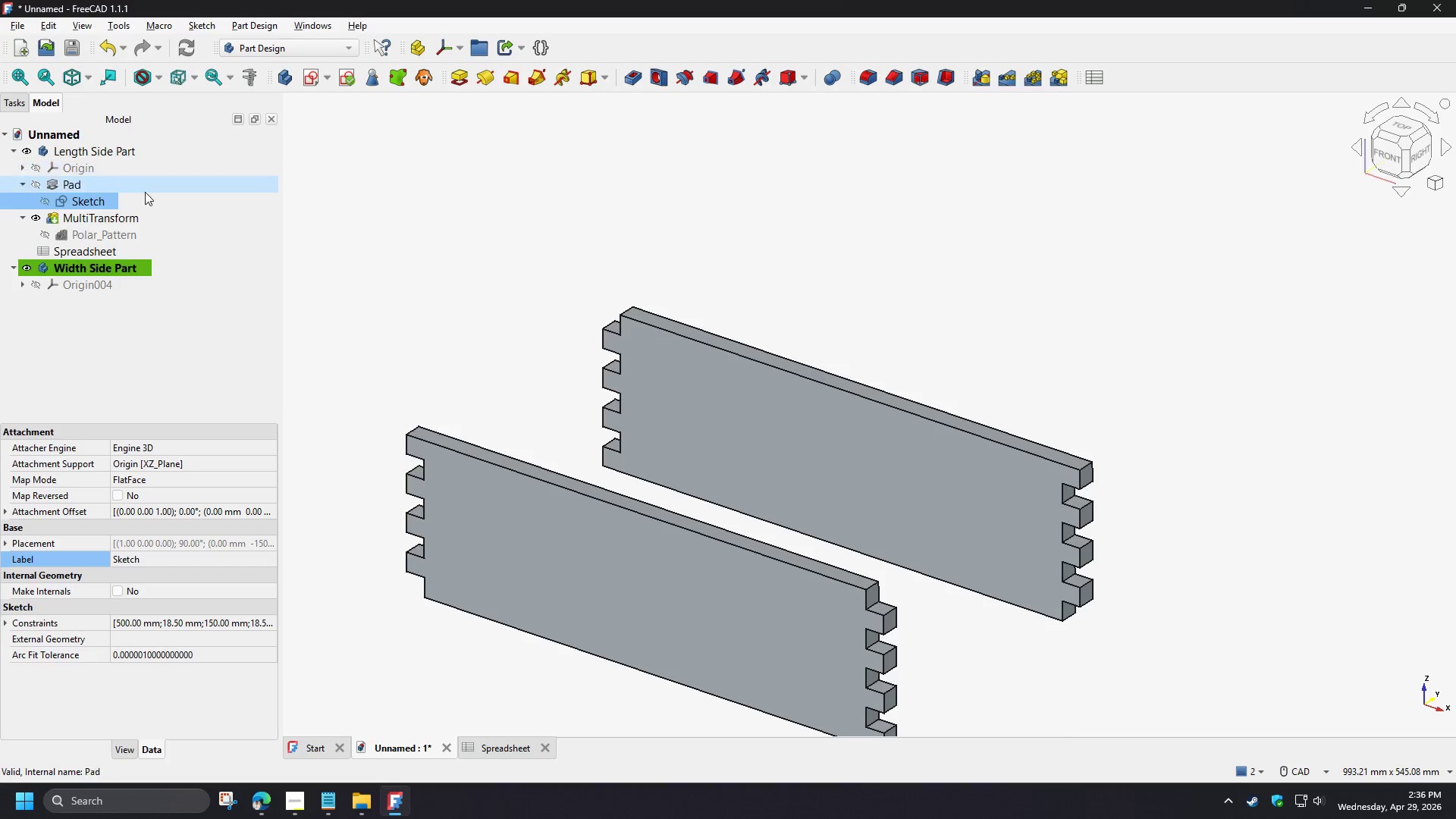 
hold_key(key=ControlLeft, duration=1.53)
 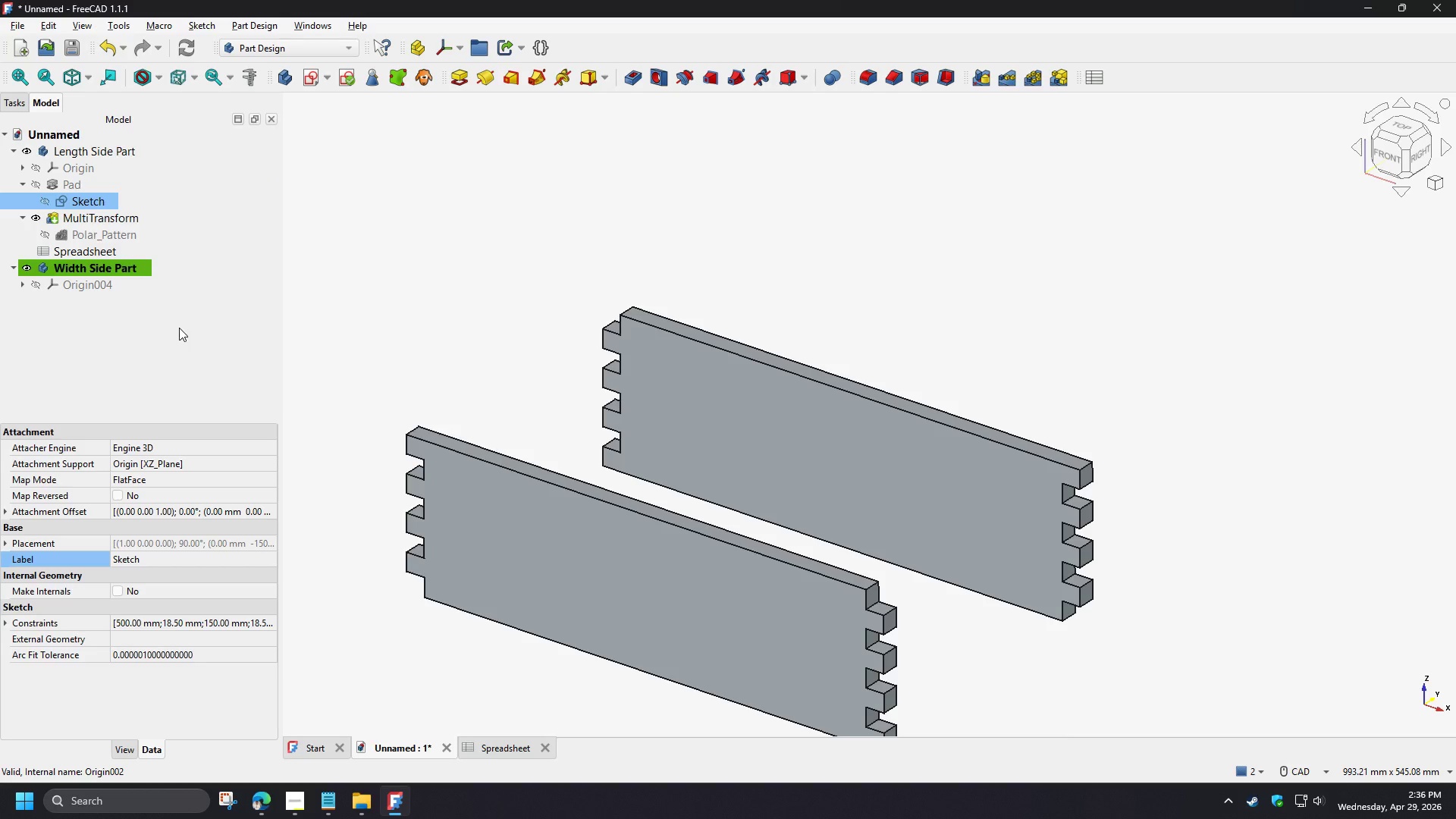 
key(Control+C)
 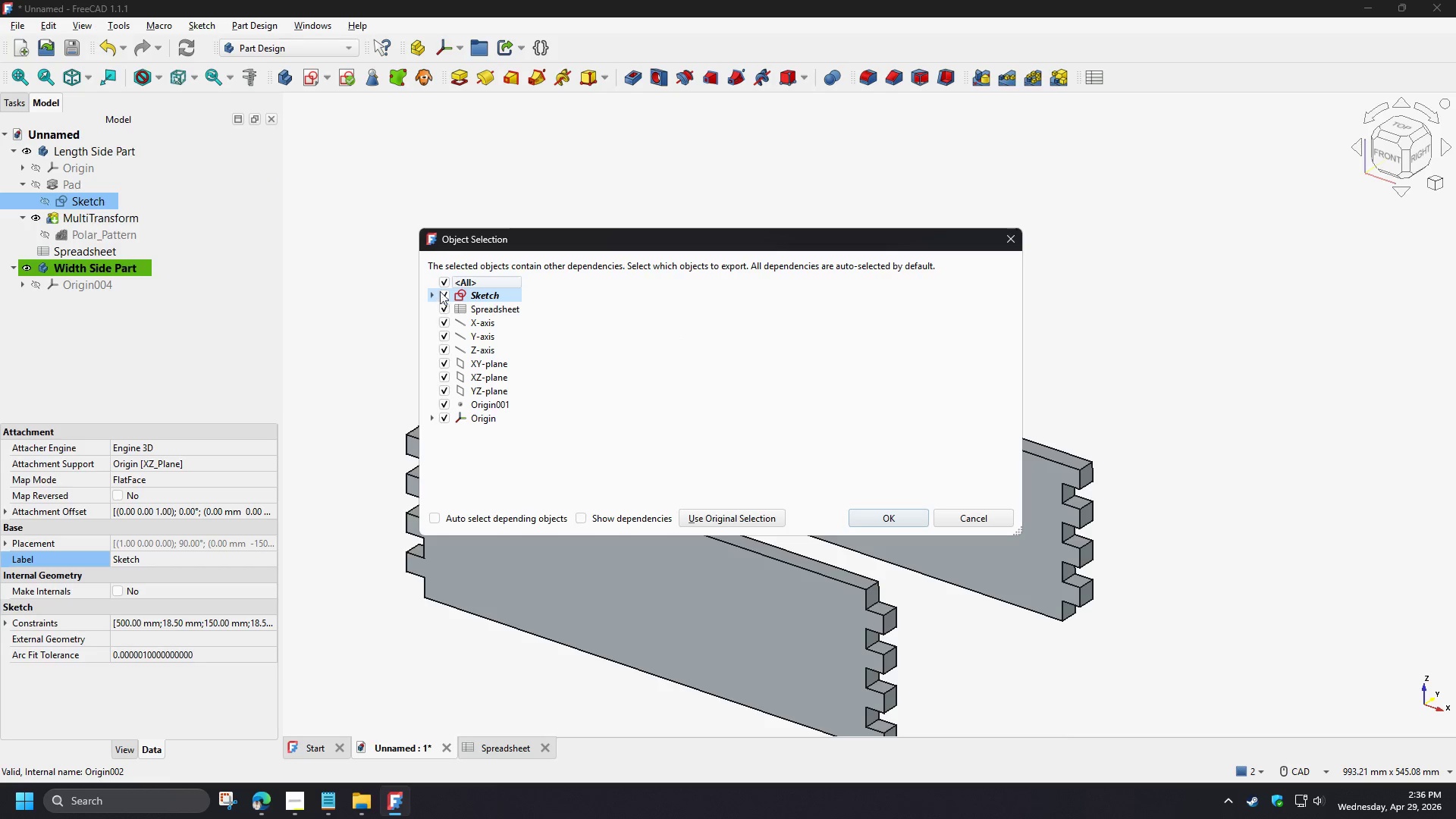 
left_click([442, 281])
 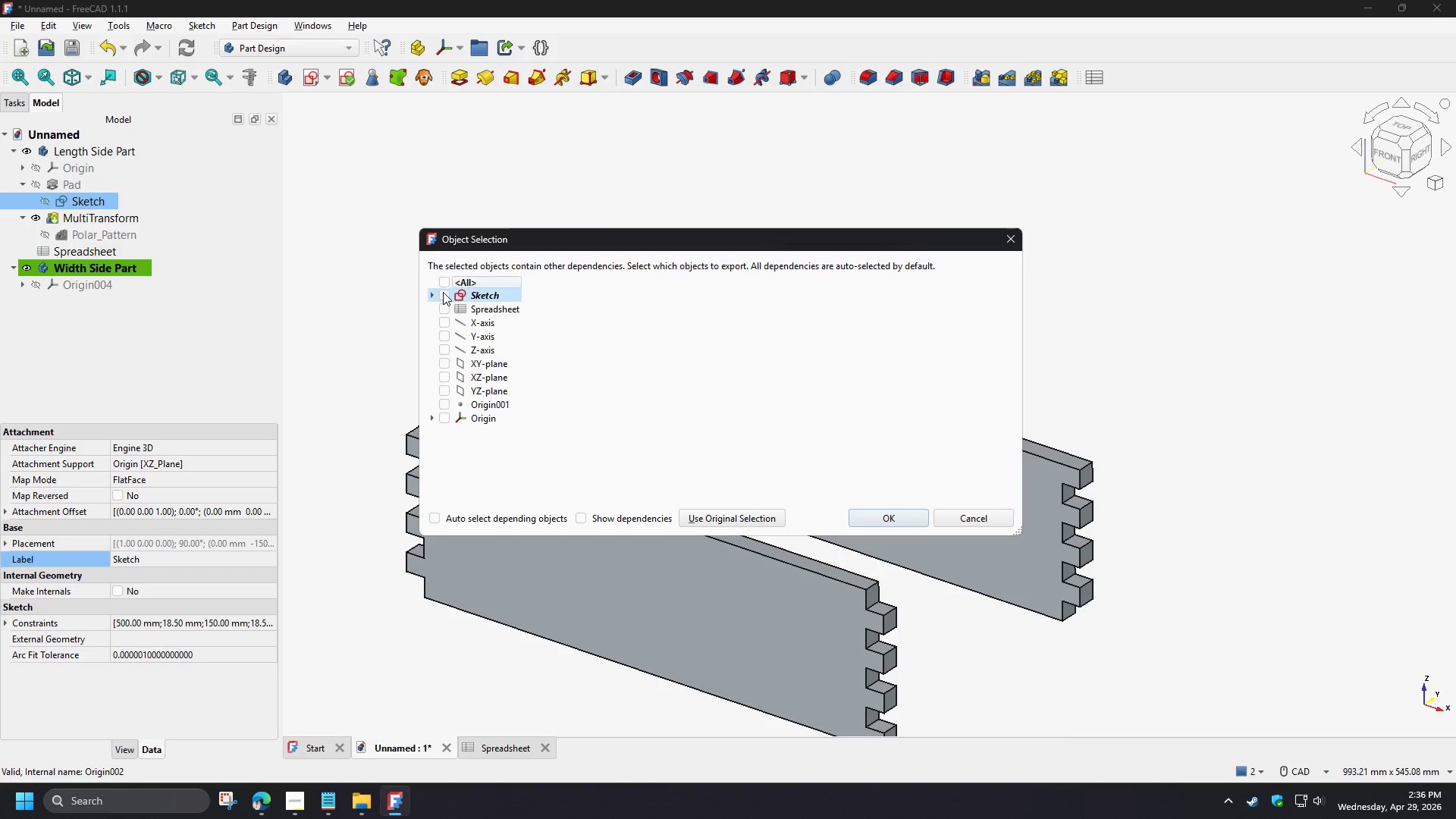 
double_click([443, 293])
 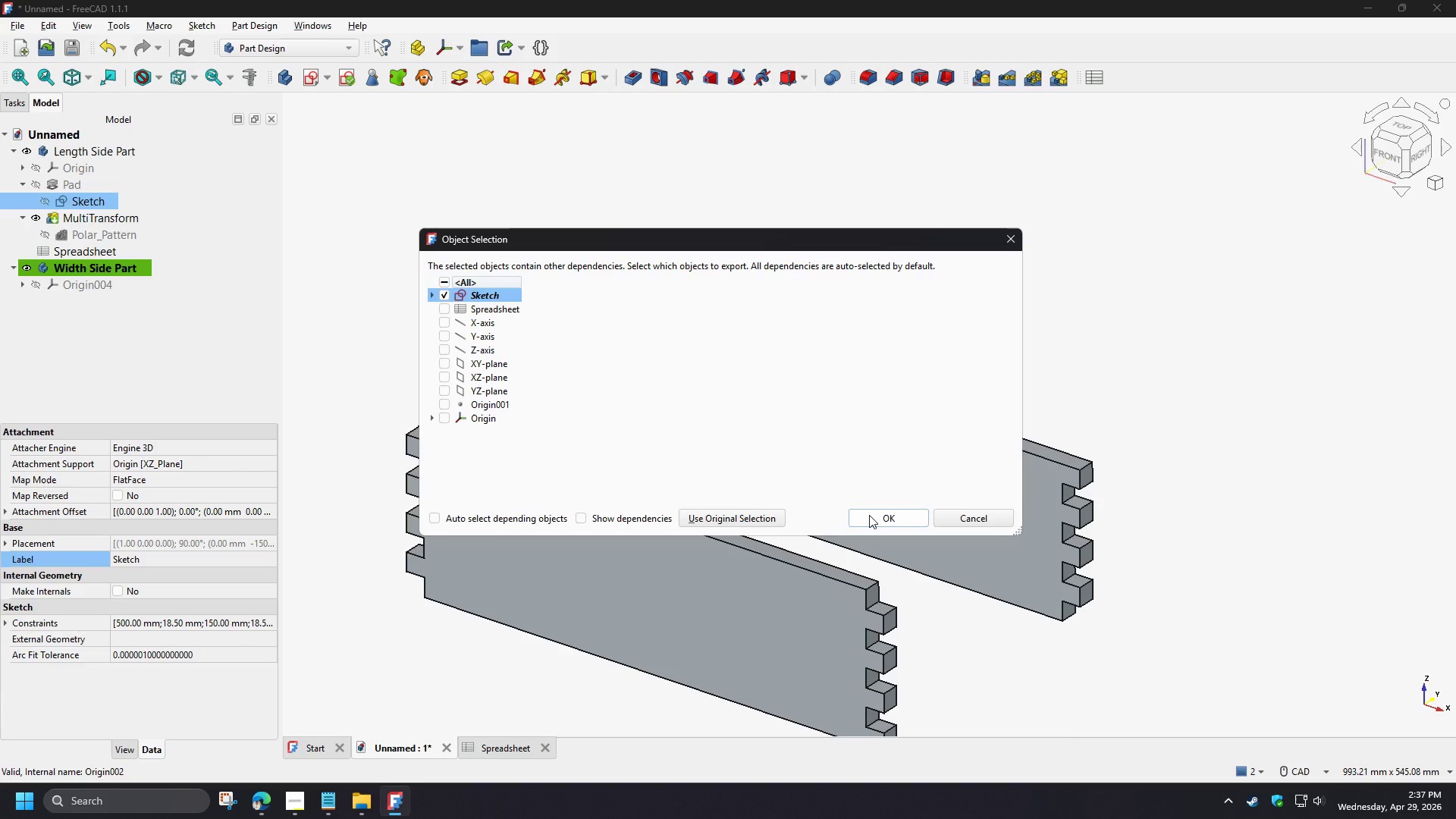 
wait(6.14)
 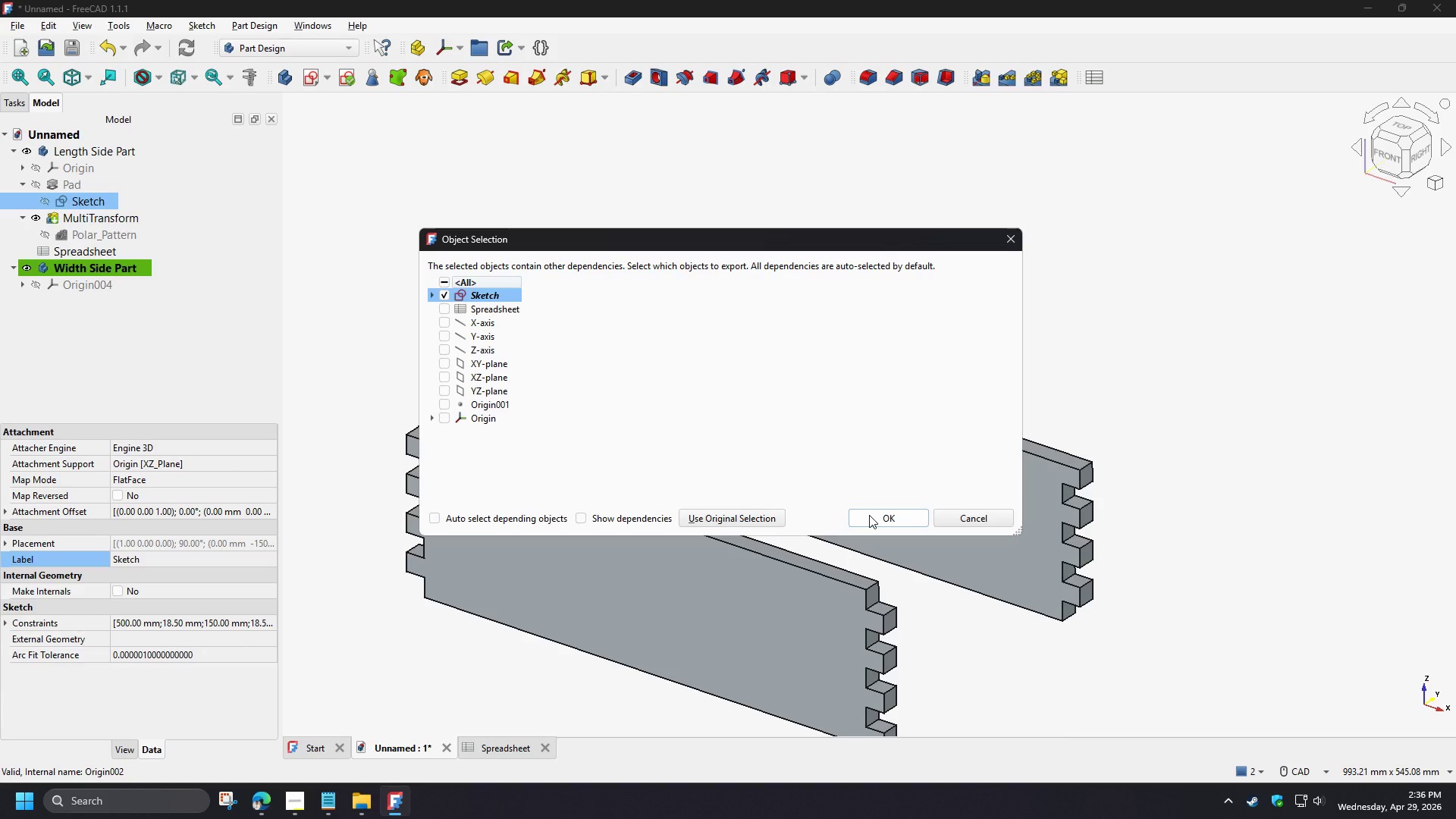 
left_click([869, 515])
 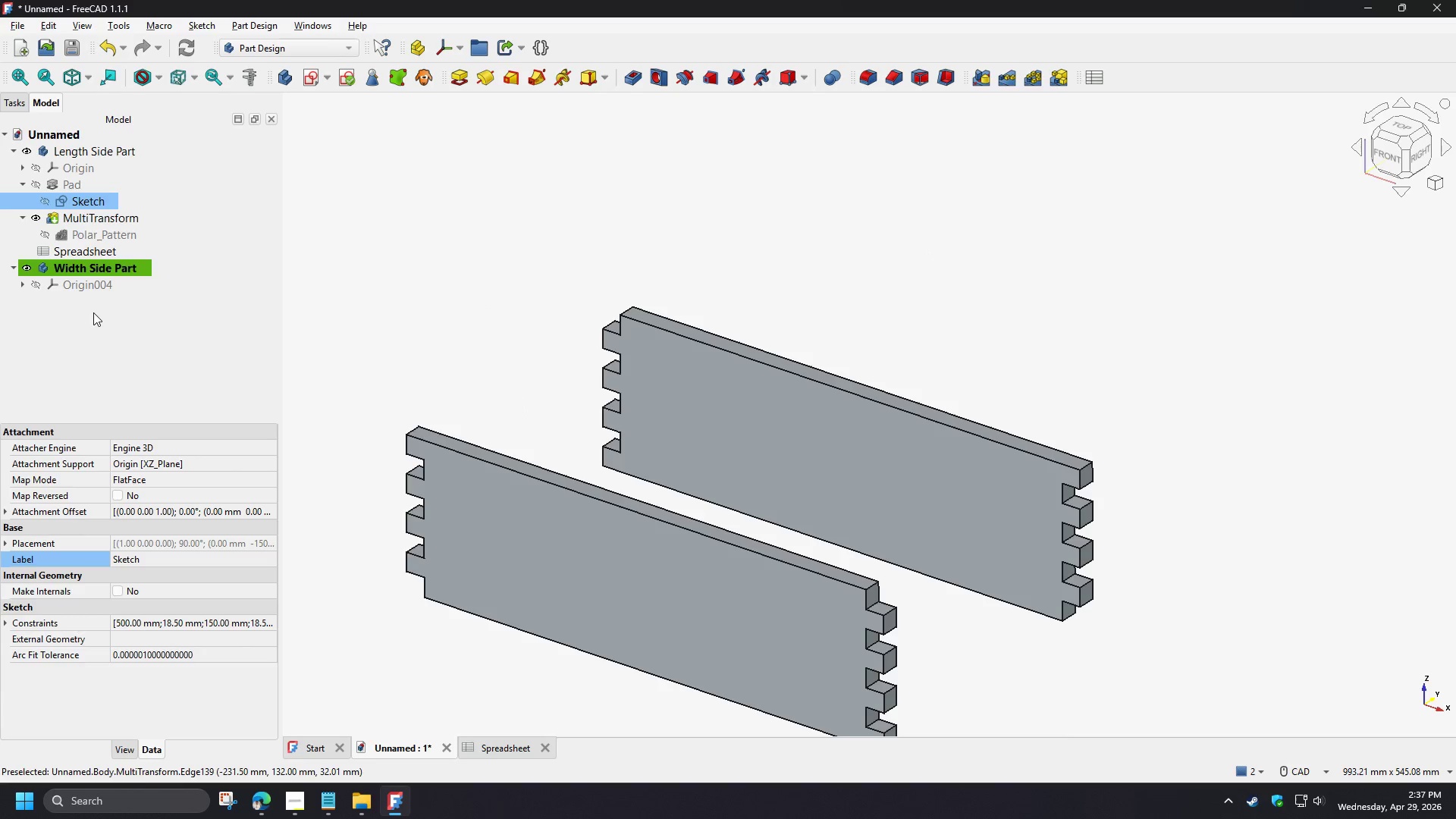 
left_click([91, 314])
 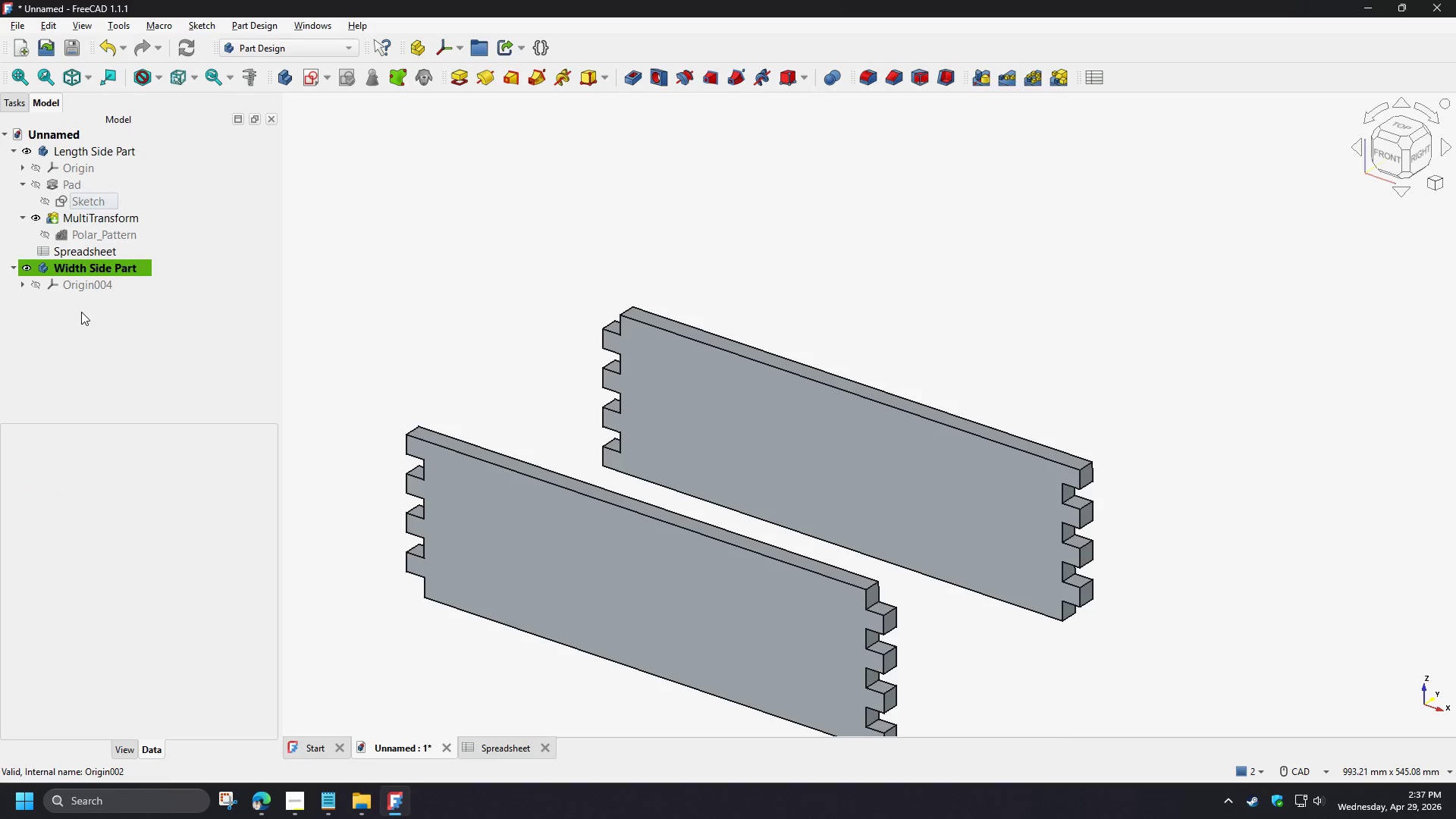 
left_click([81, 312])
 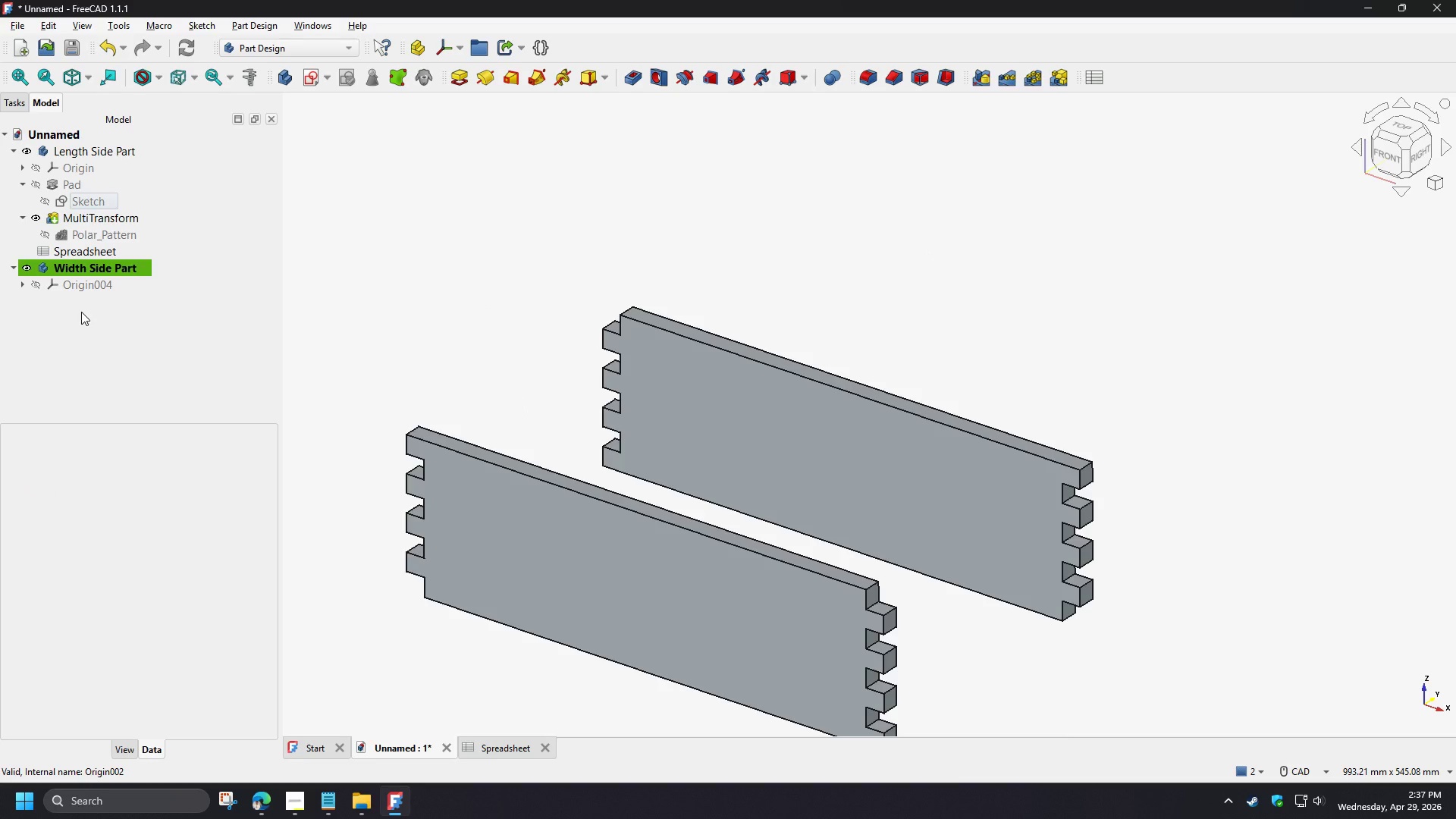 
hold_key(key=ControlLeft, duration=0.48)
 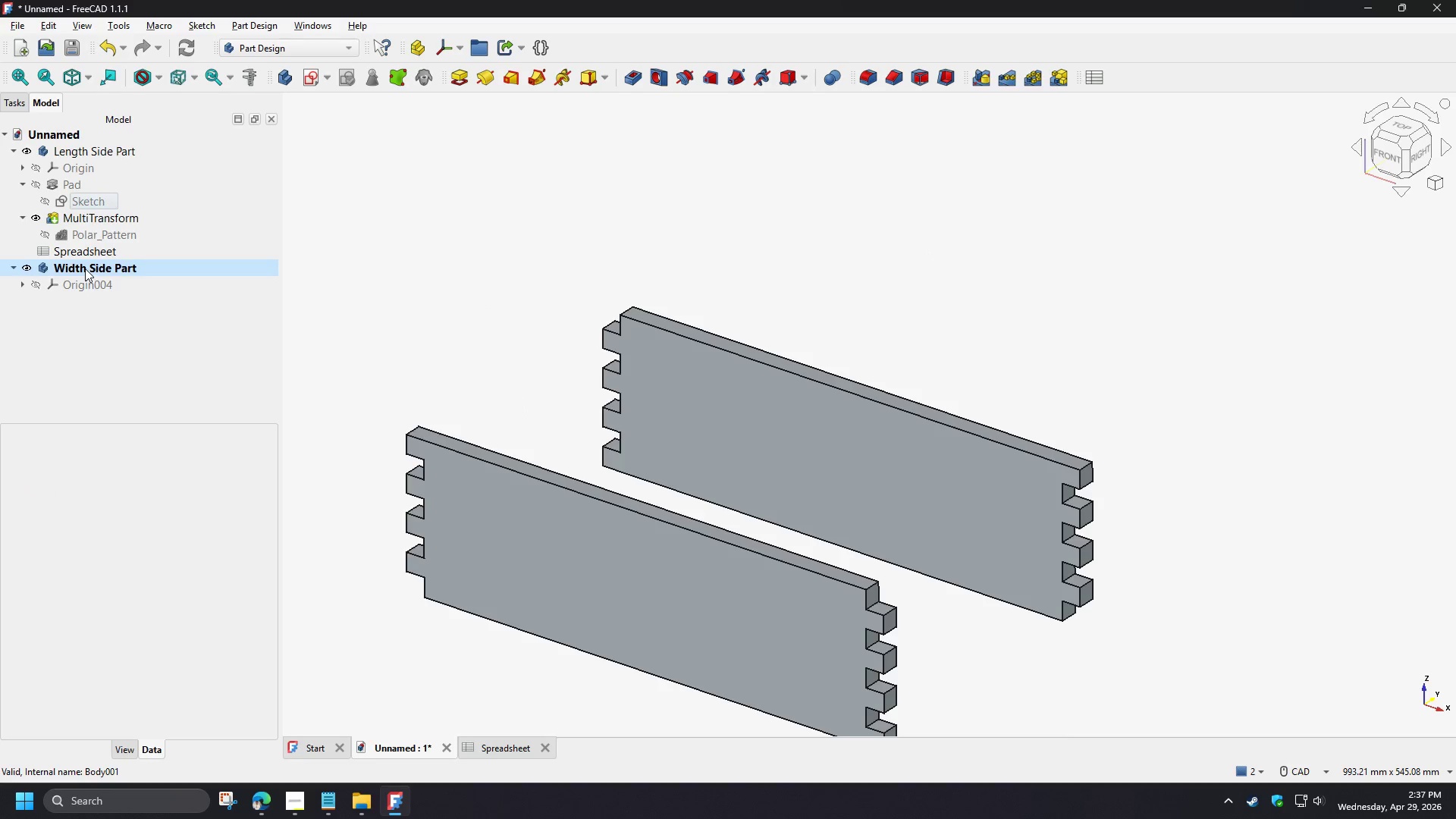 
left_click([85, 268])
 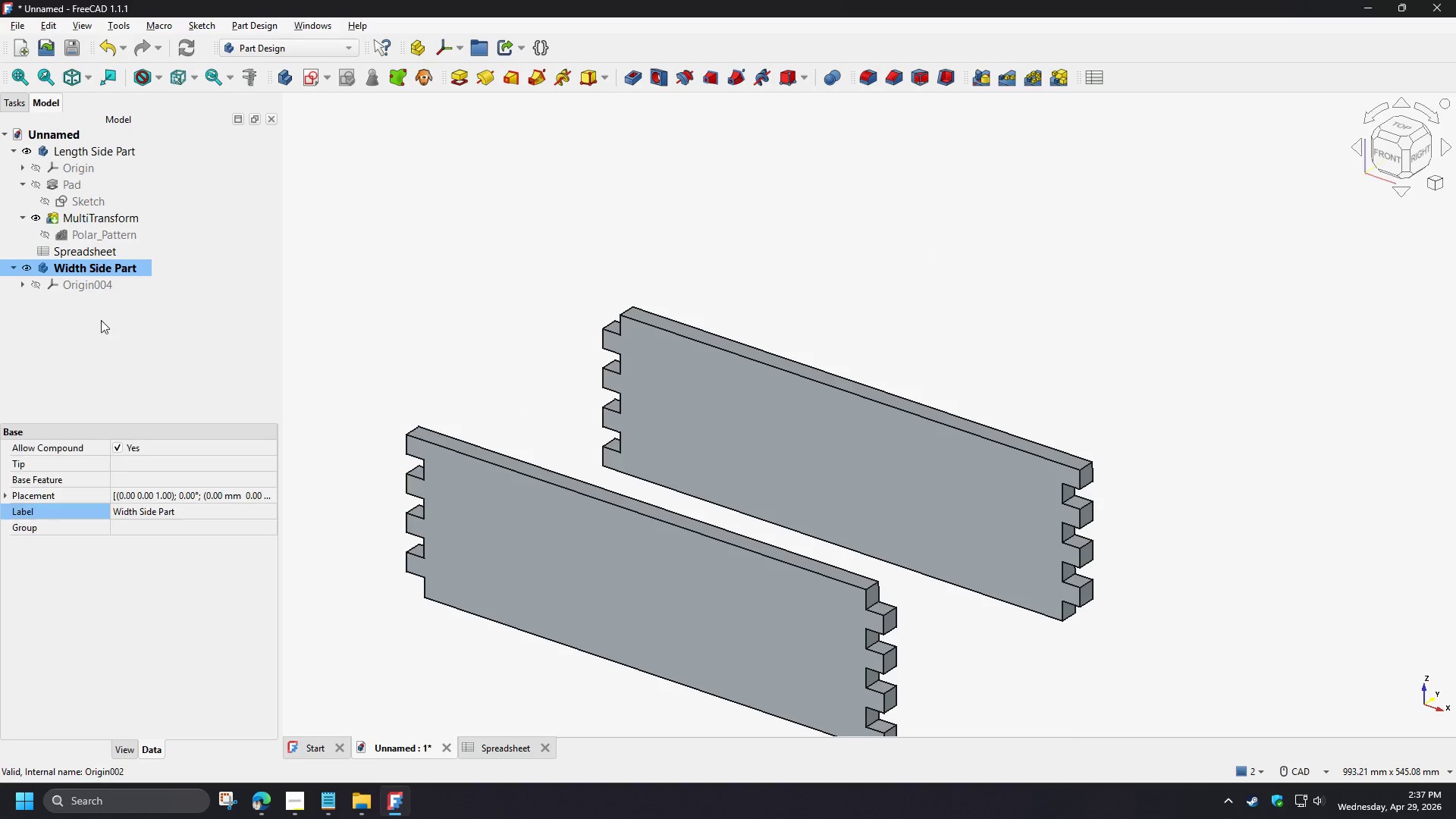 
key(Control+V)
 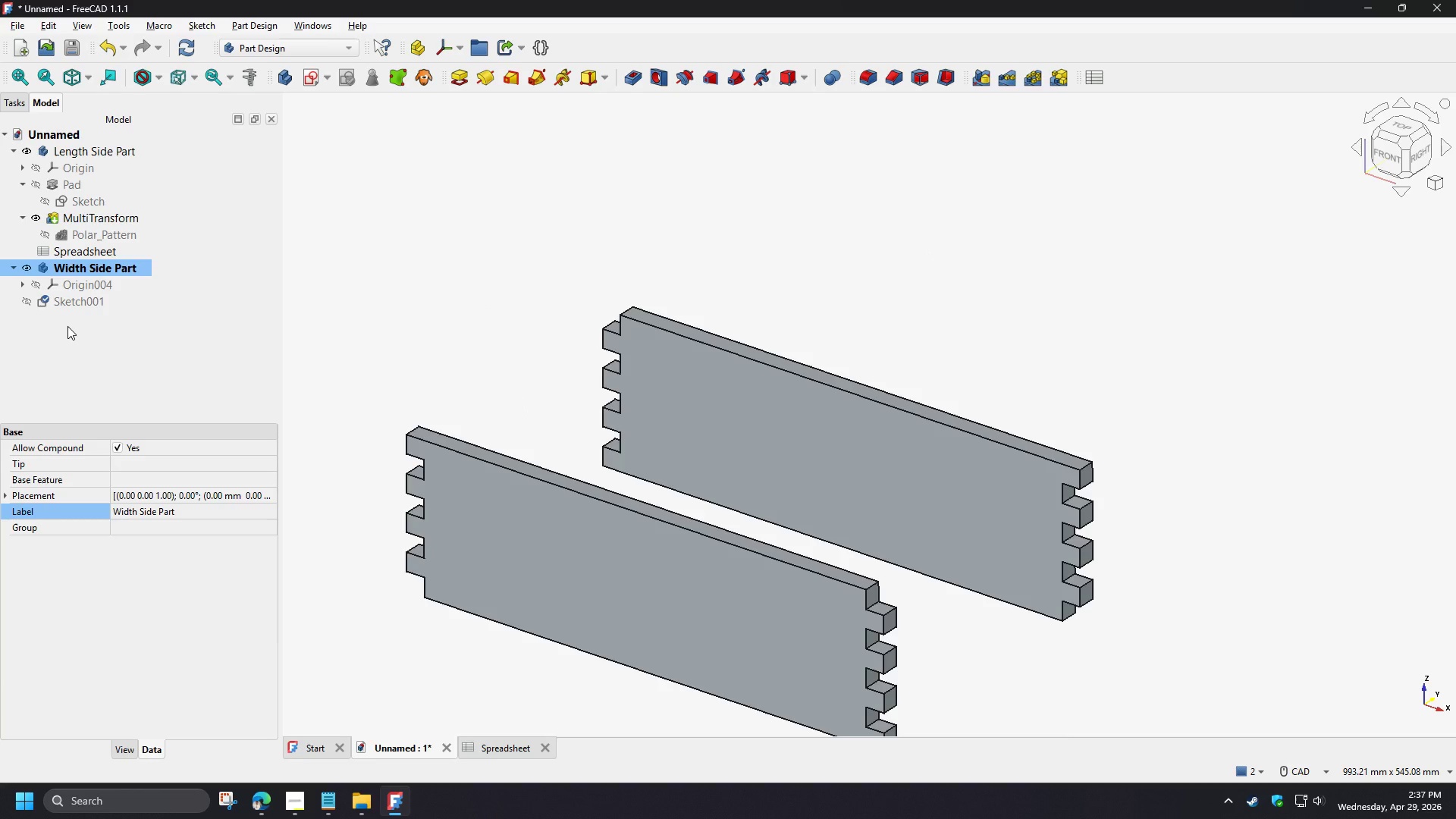 
left_click([67, 326])
 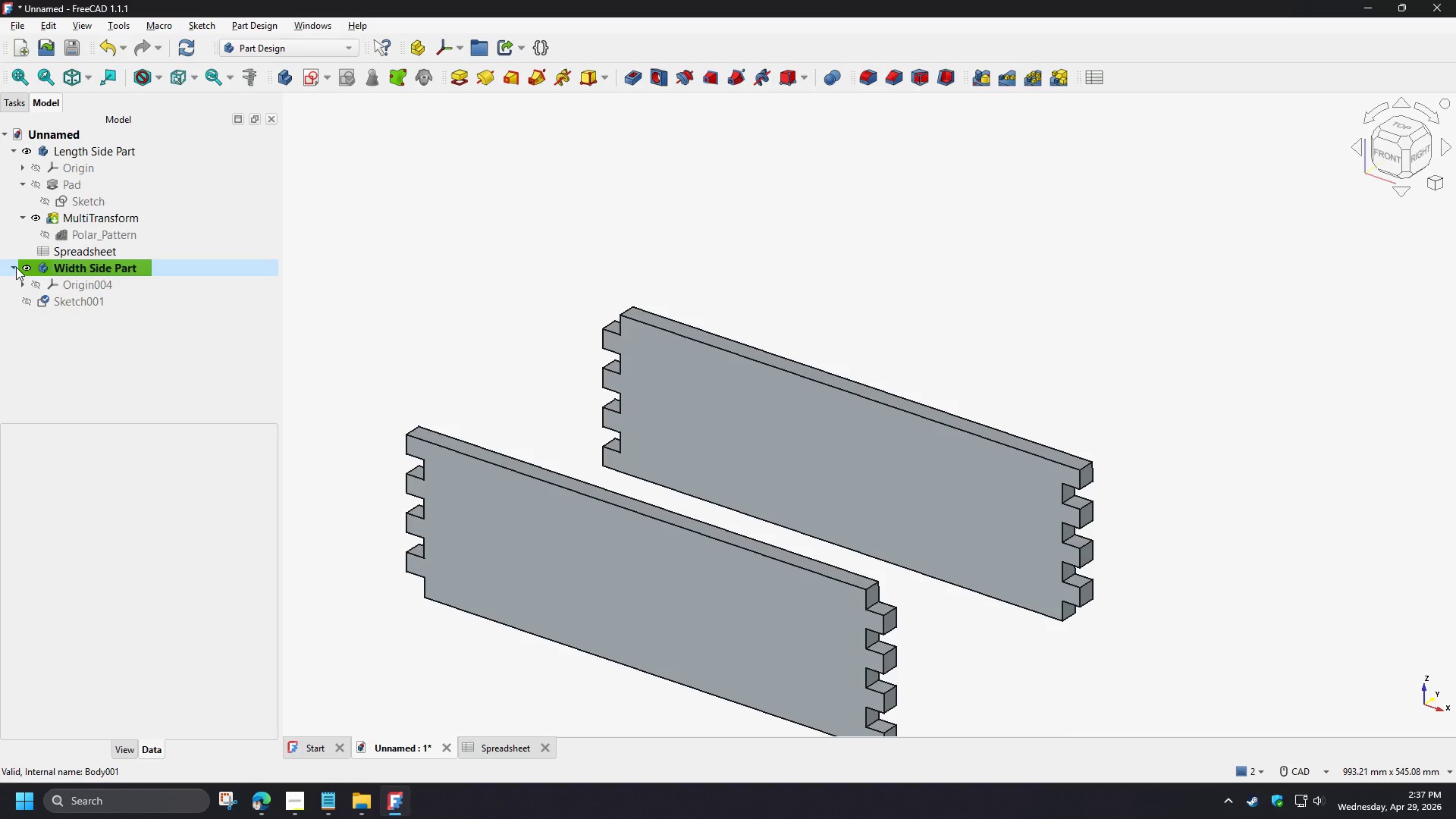 
double_click([14, 267])
 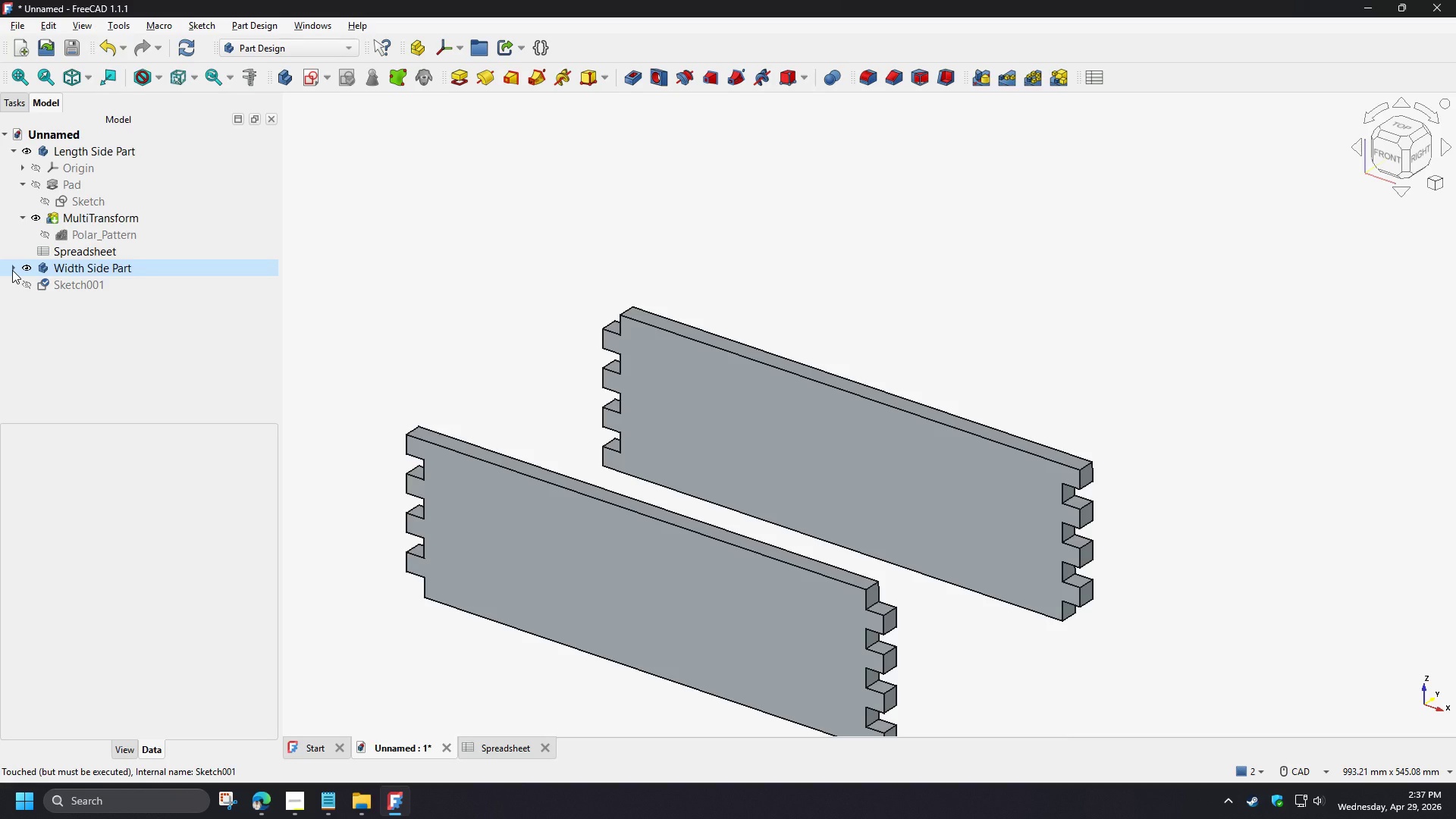 
left_click([12, 270])
 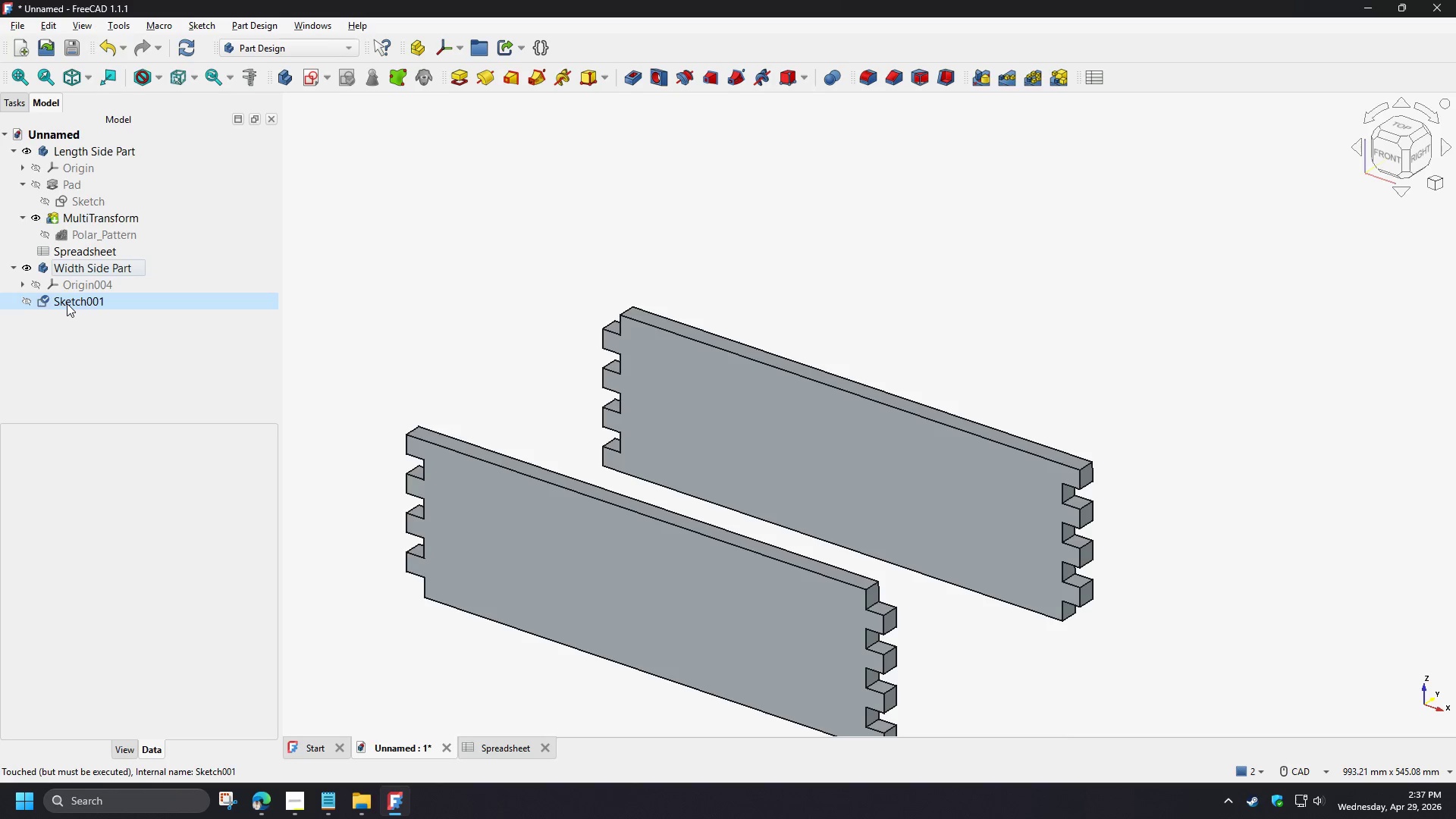 
left_click_drag(start_coordinate=[67, 303], to_coordinate=[97, 267])
 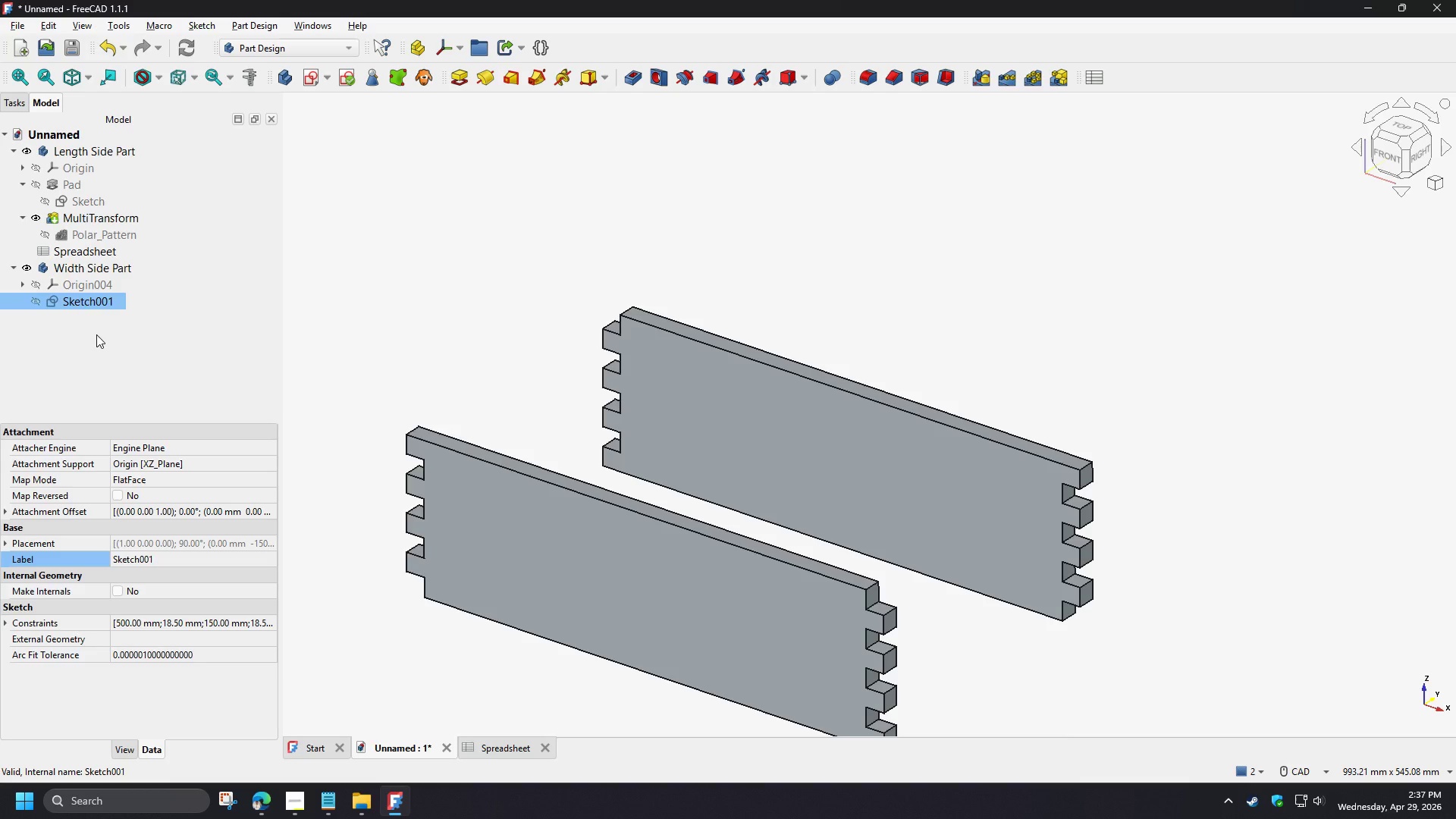 
left_click([96, 334])
 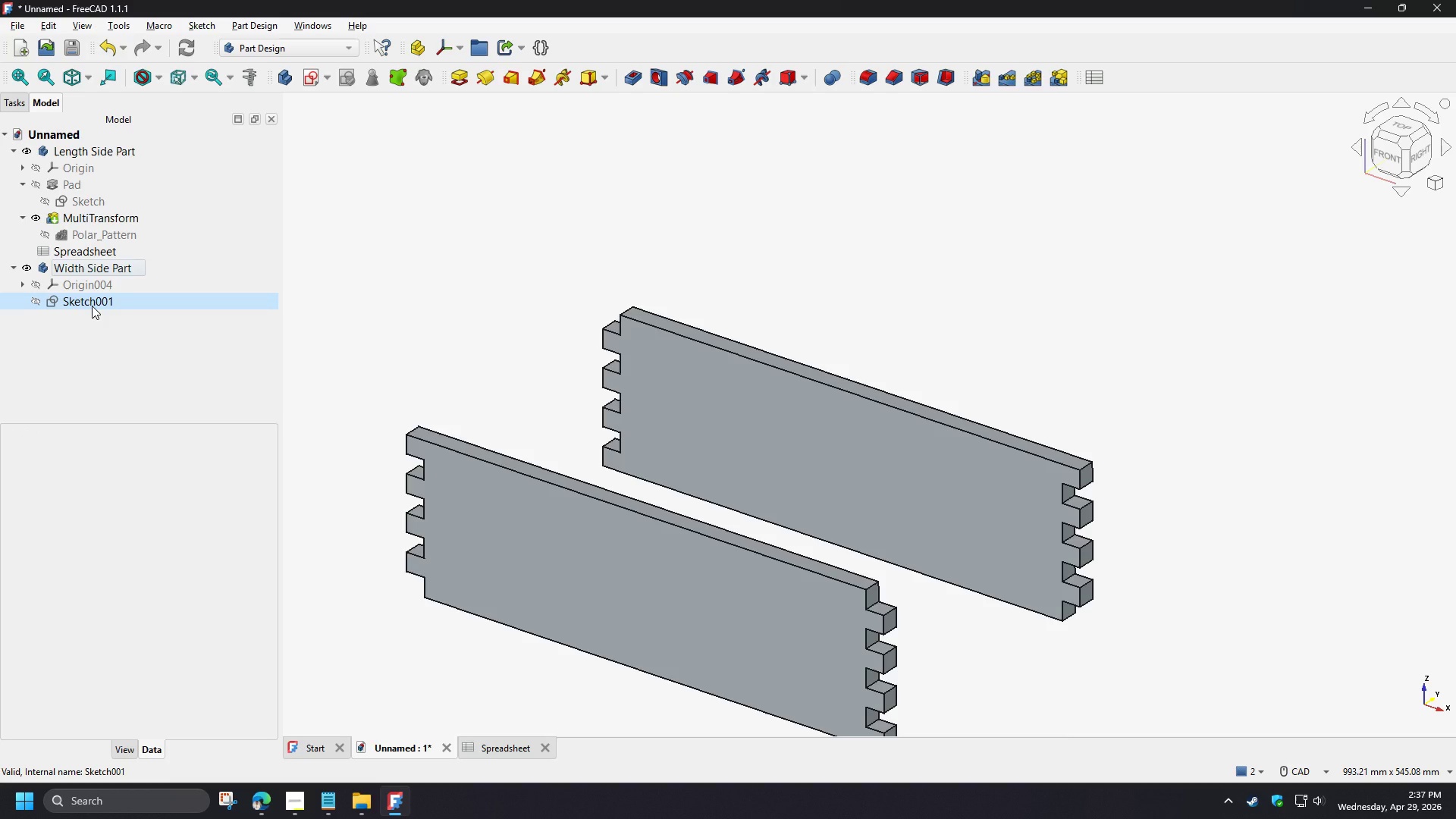 
wait(6.67)
 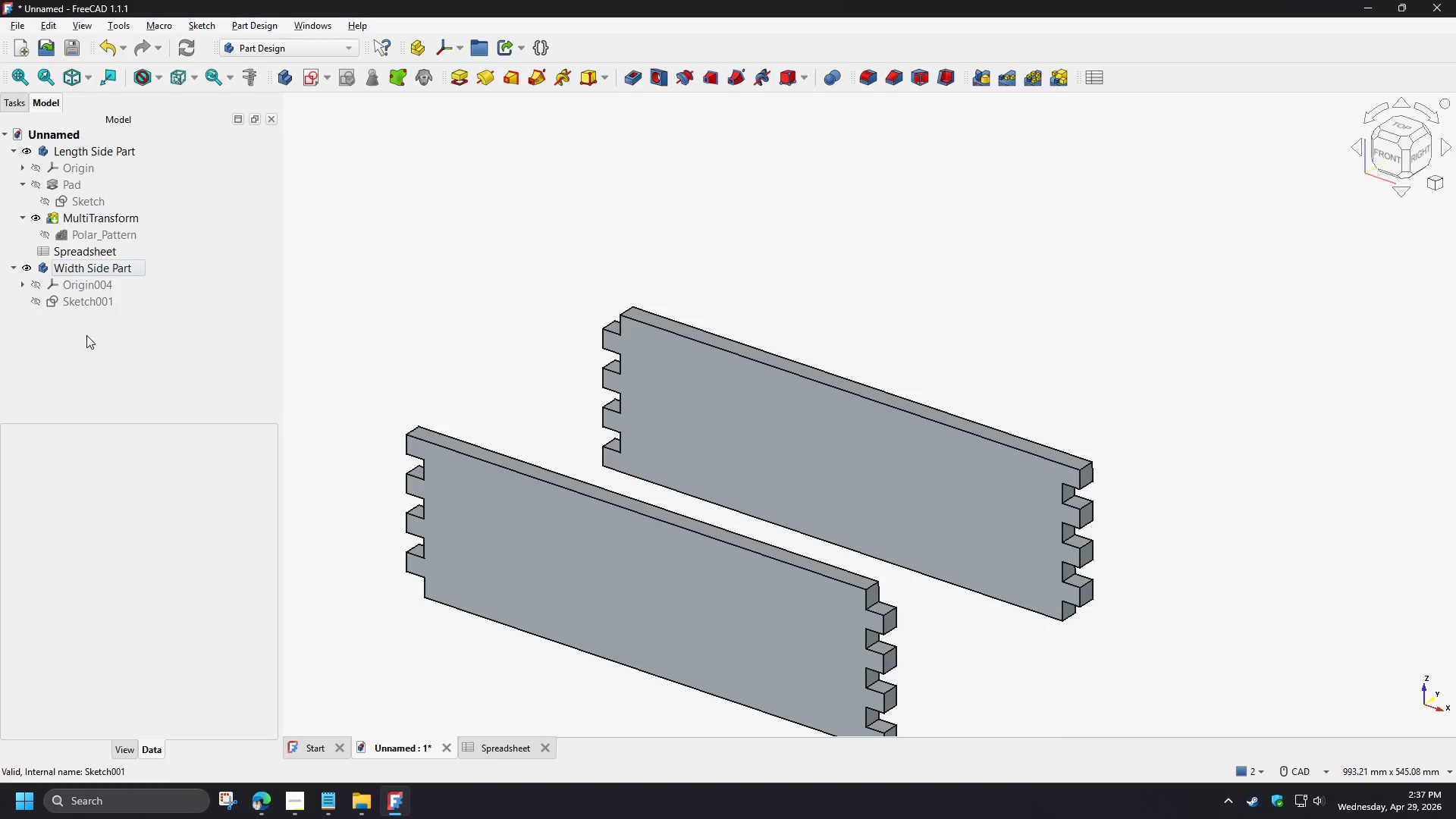 
left_click([92, 306])
 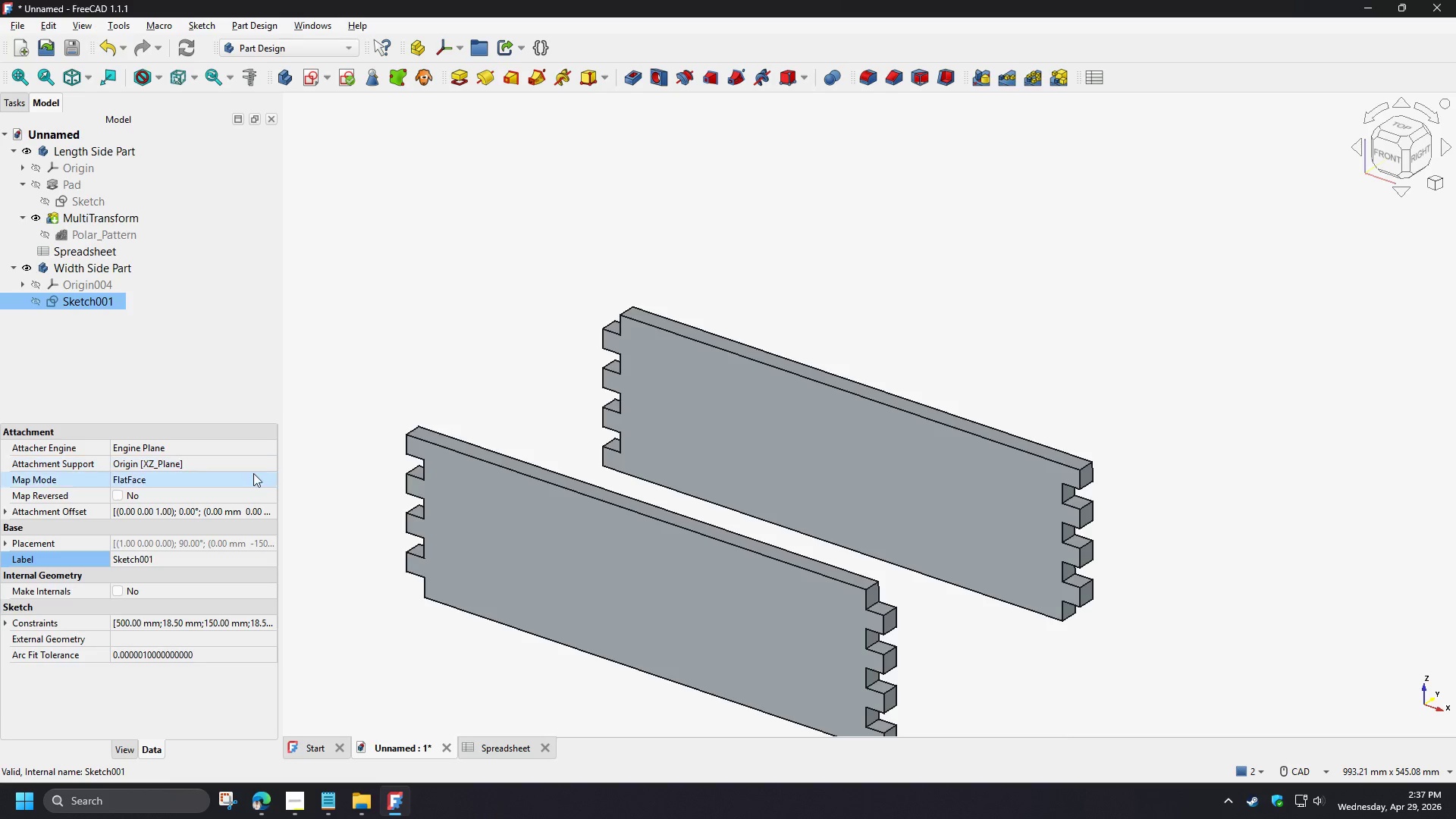 
left_click([268, 465])
 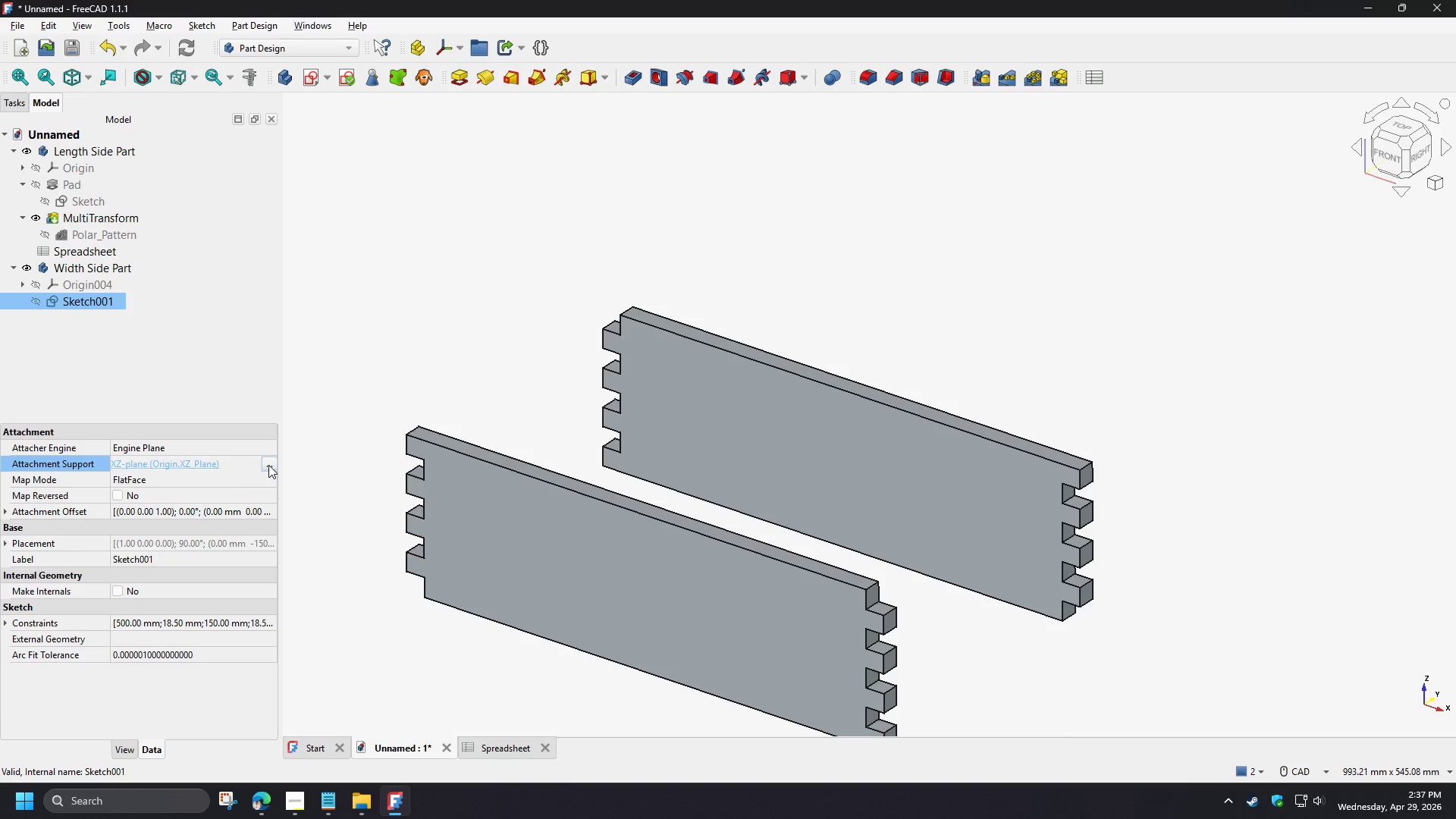 
left_click([268, 465])
 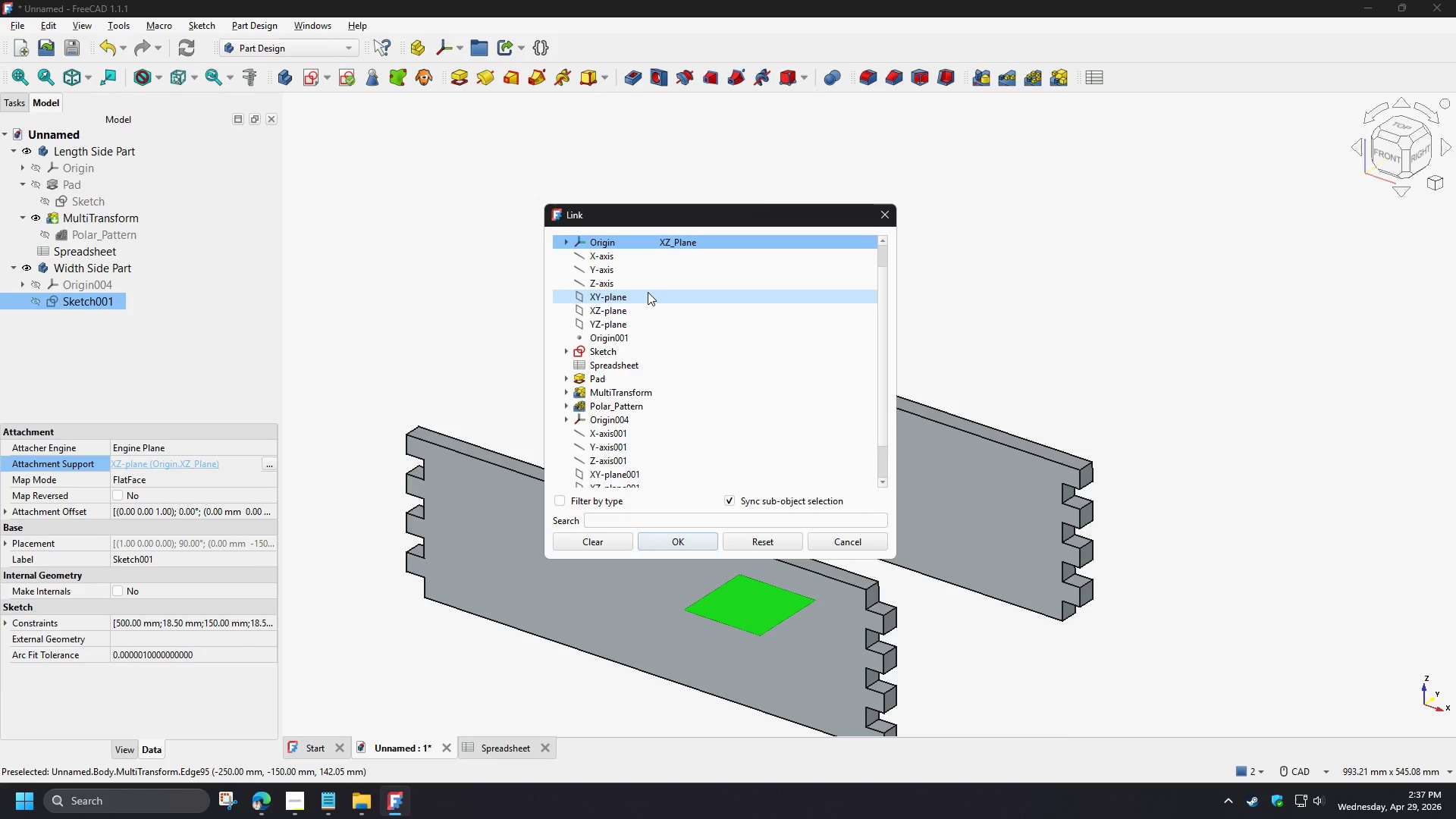 
wait(10.55)
 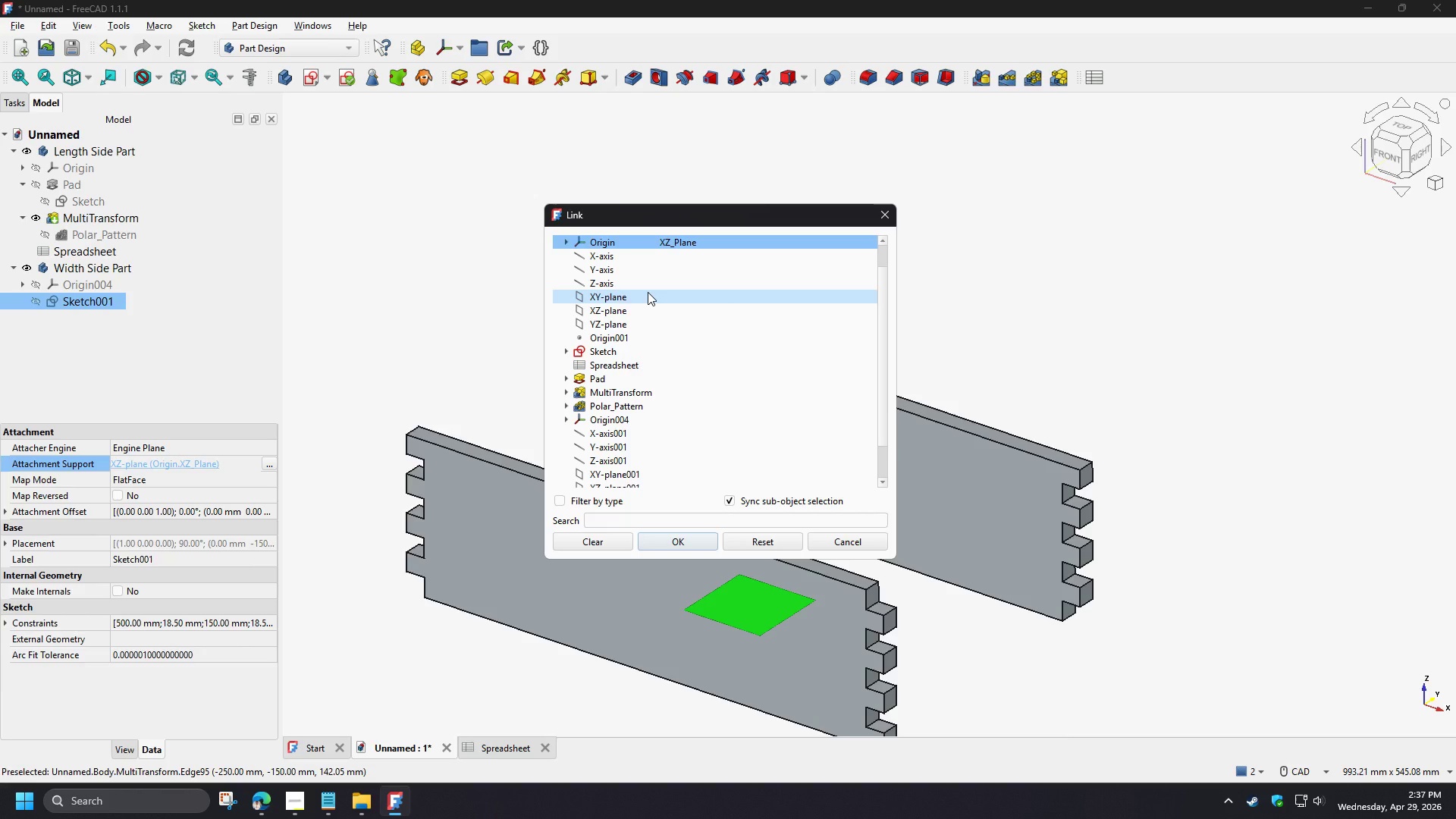 
left_click([648, 324])
 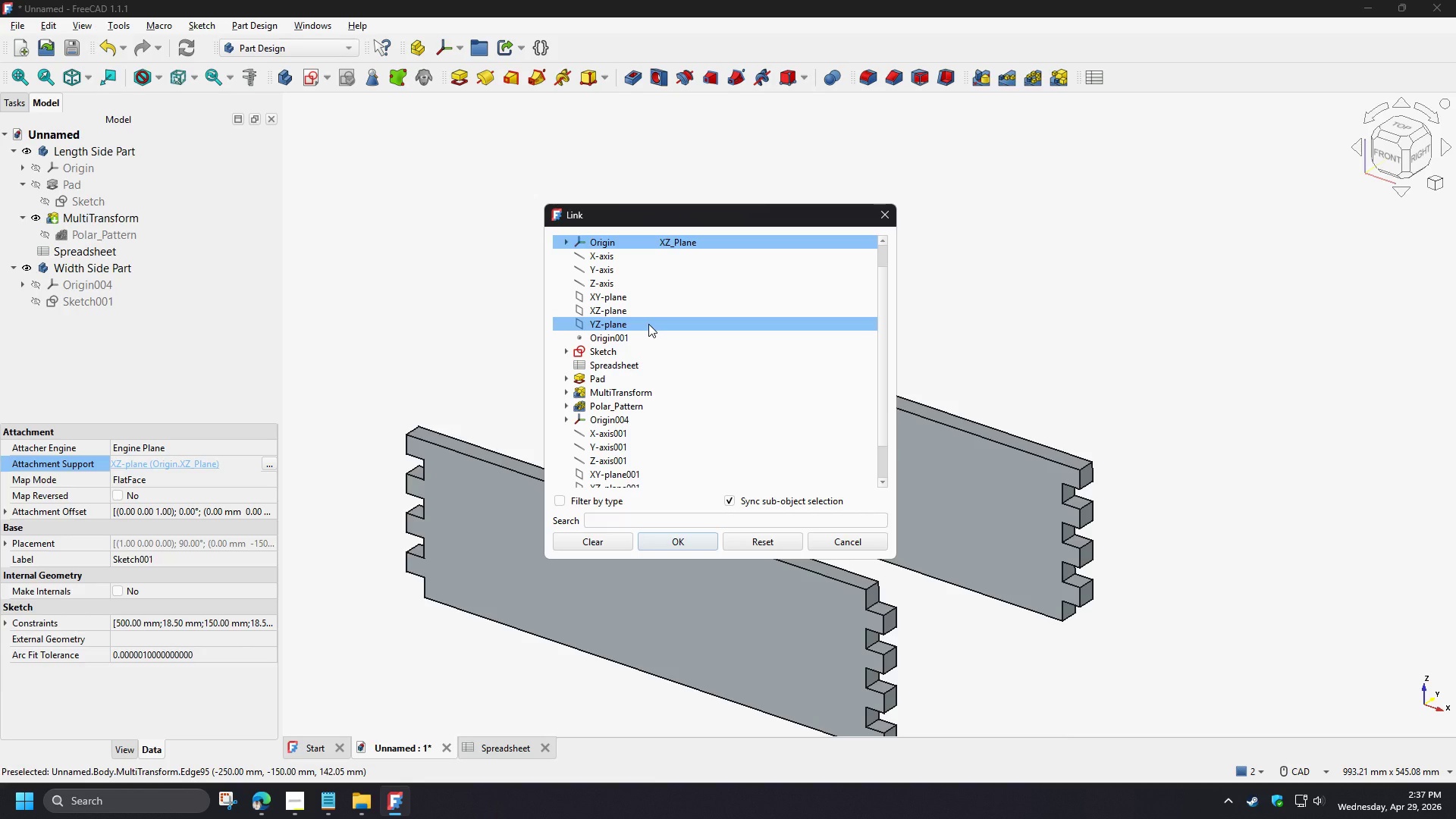 
left_click_drag(start_coordinate=[767, 216], to_coordinate=[510, 118])
 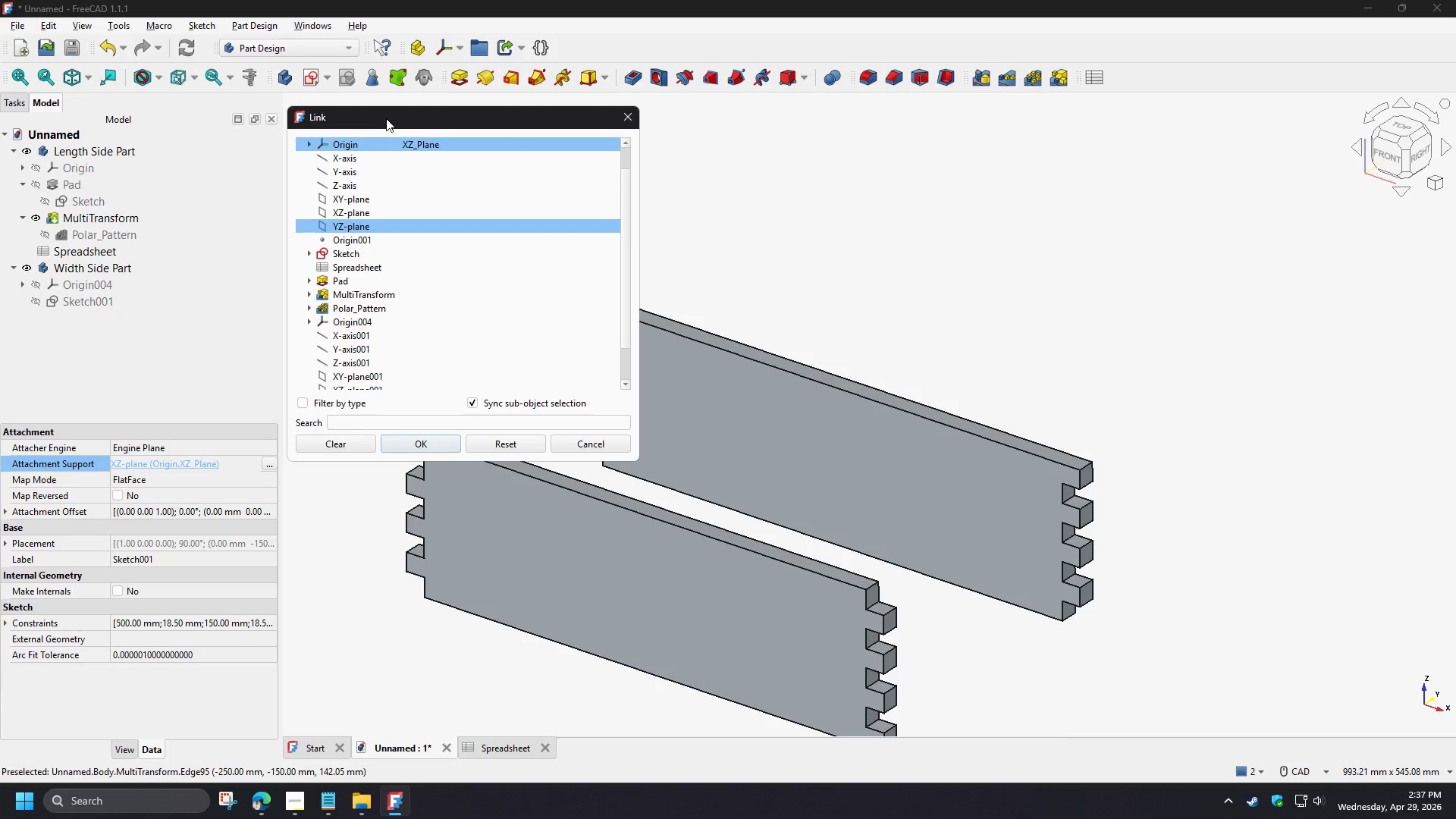 
left_click([381, 142])
 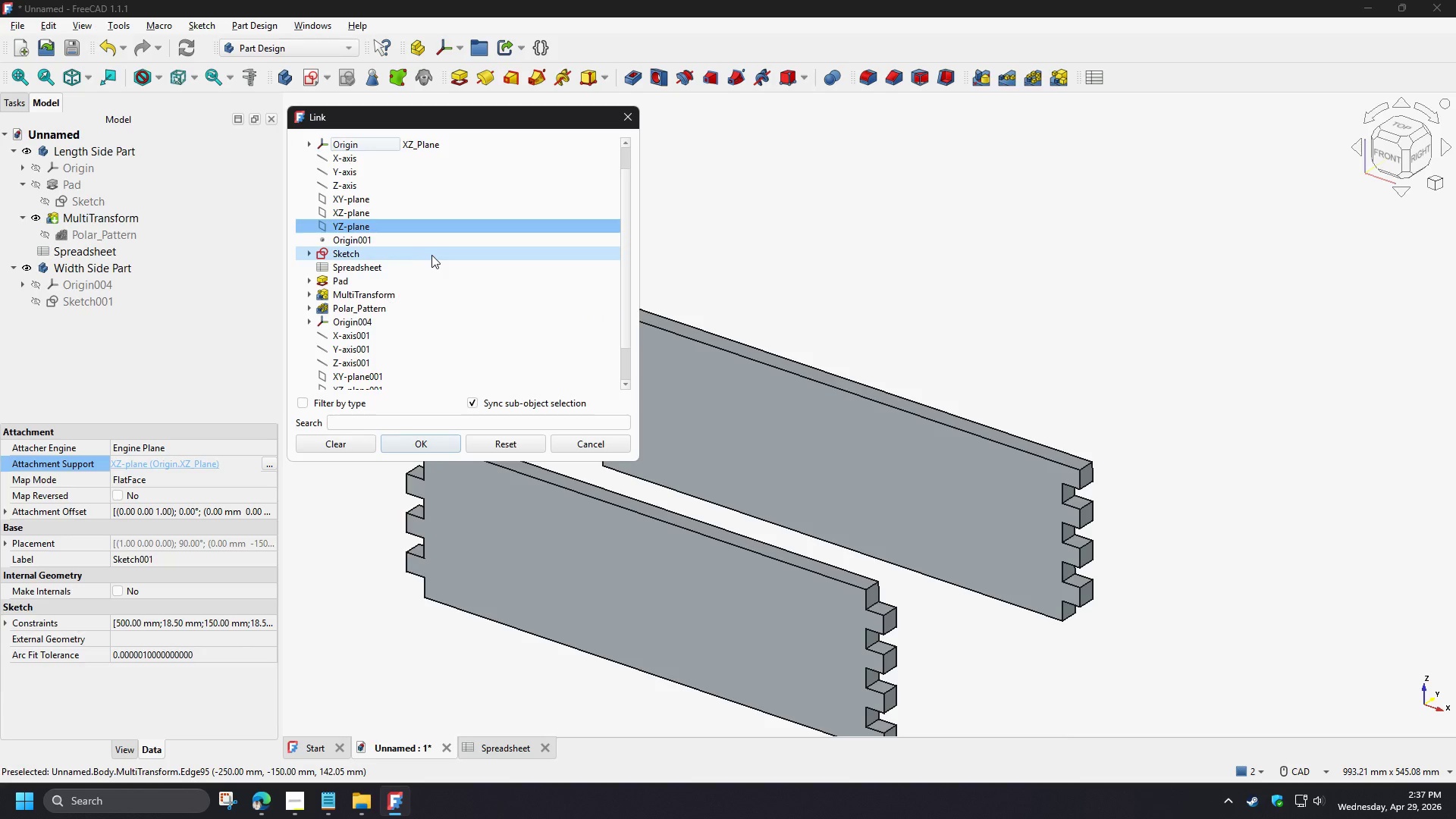 
scroll: coordinate [434, 257], scroll_direction: up, amount: 3.0
 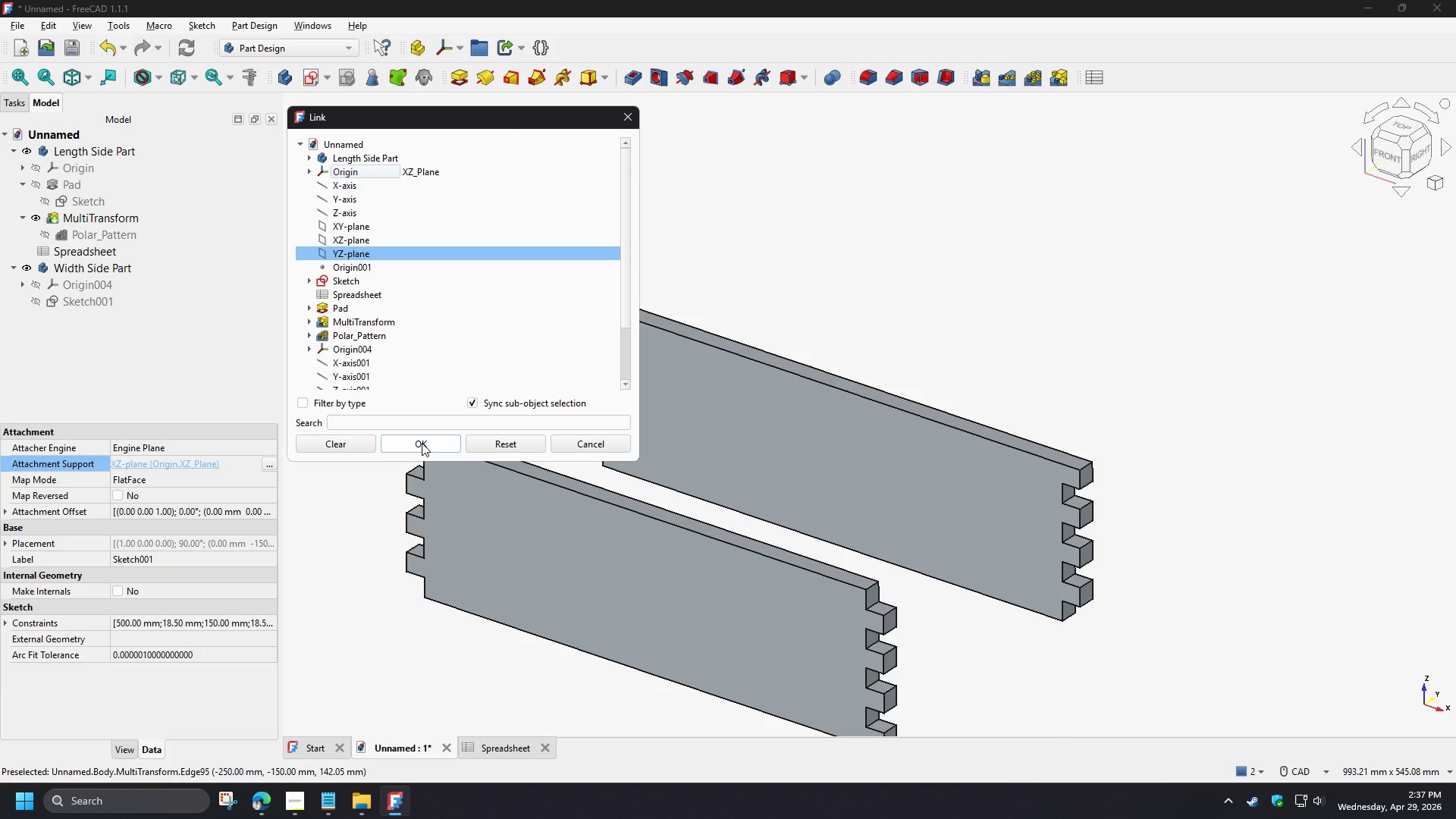 
left_click([369, 169])
 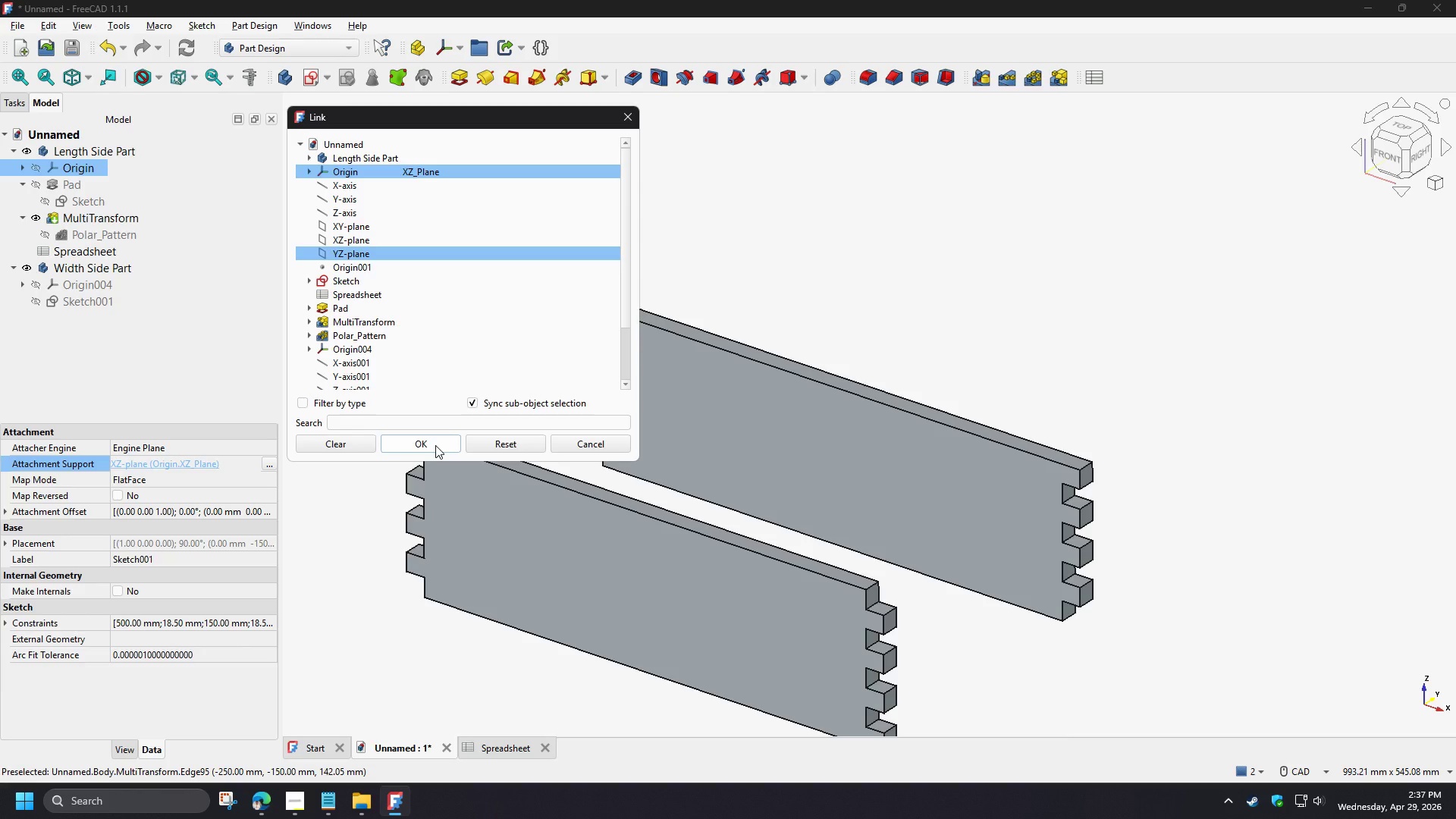 
left_click([435, 445])
 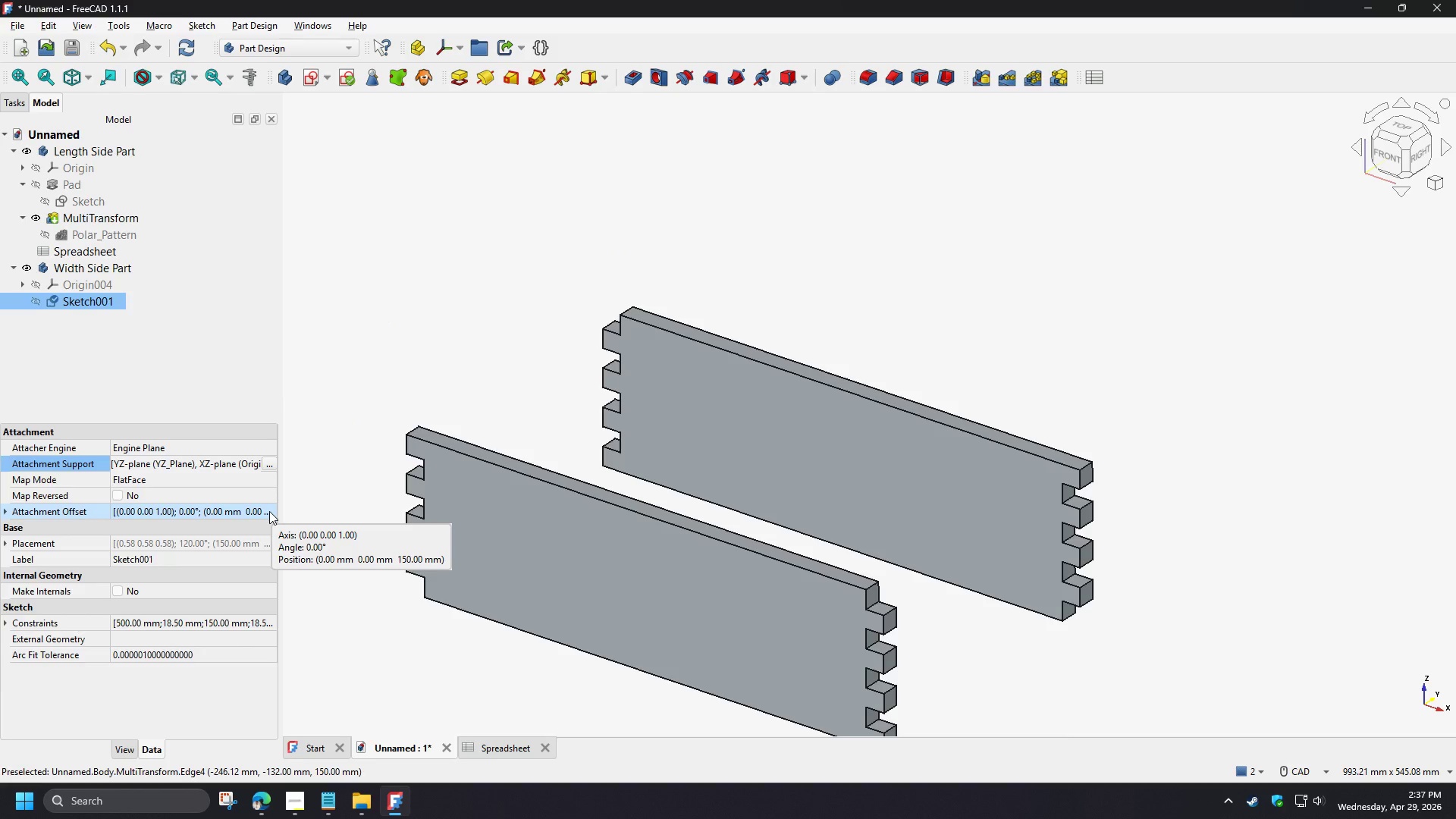 
wait(7.95)
 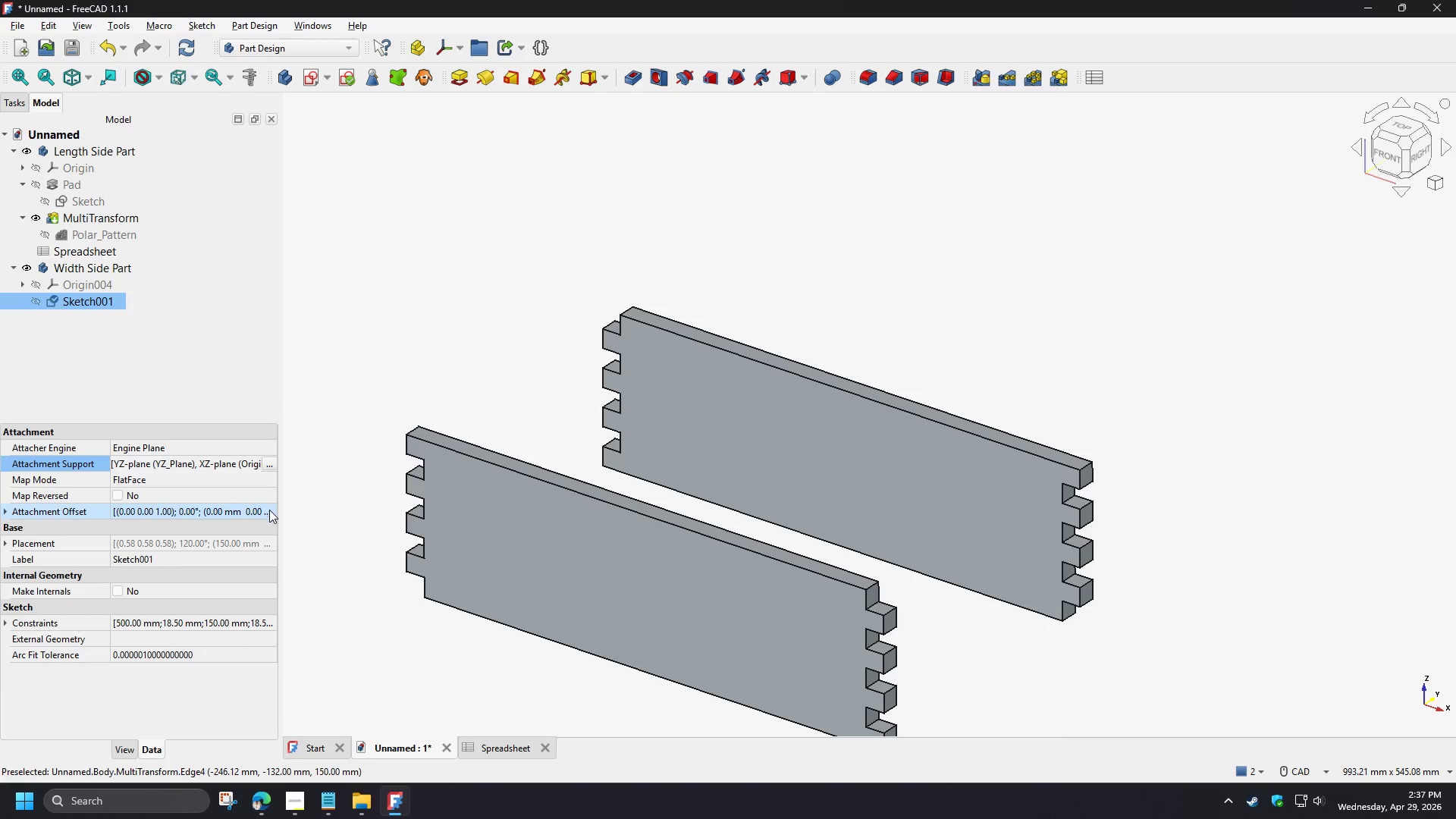 
left_click([88, 302])
 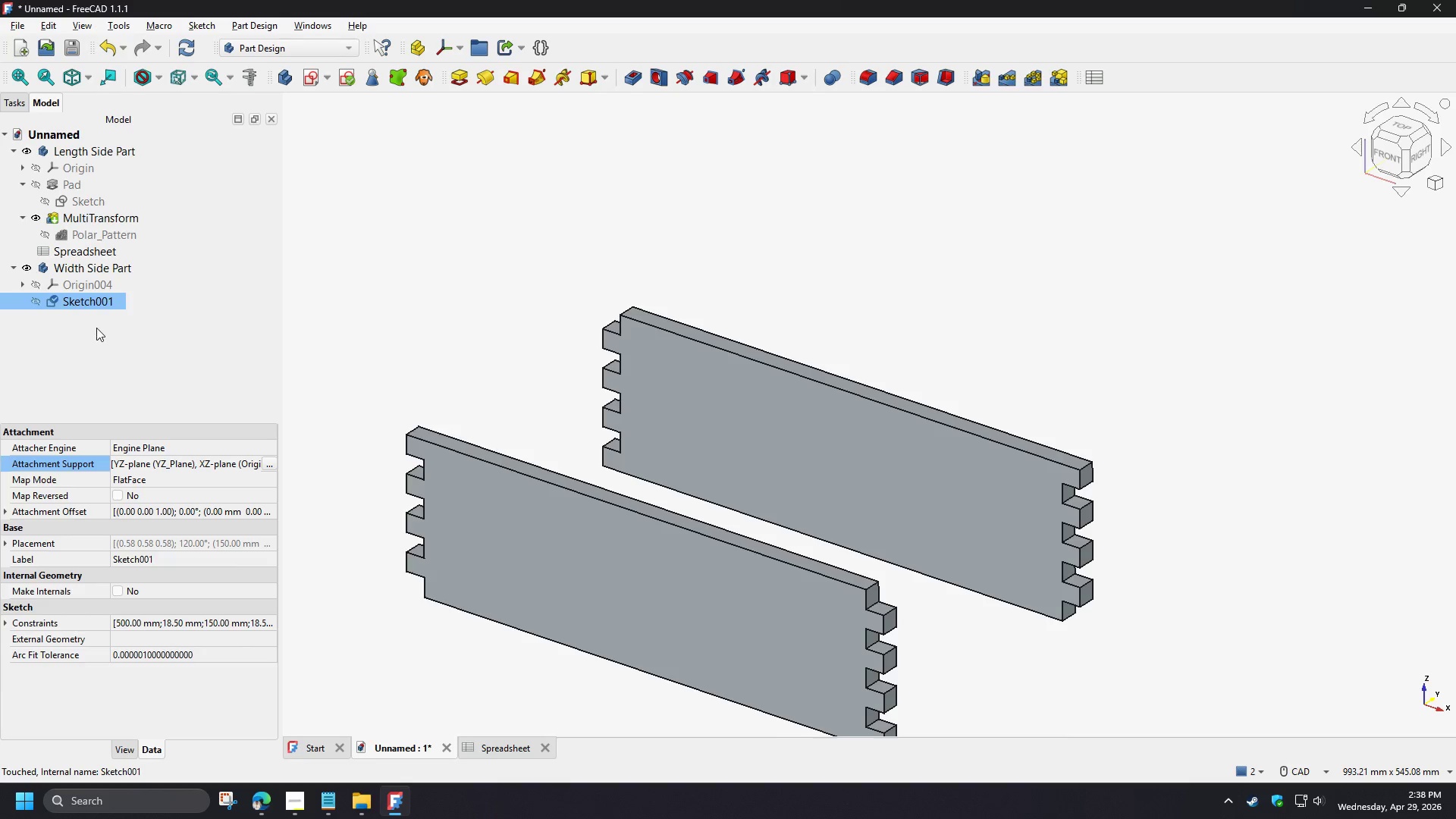 
key(Space)
 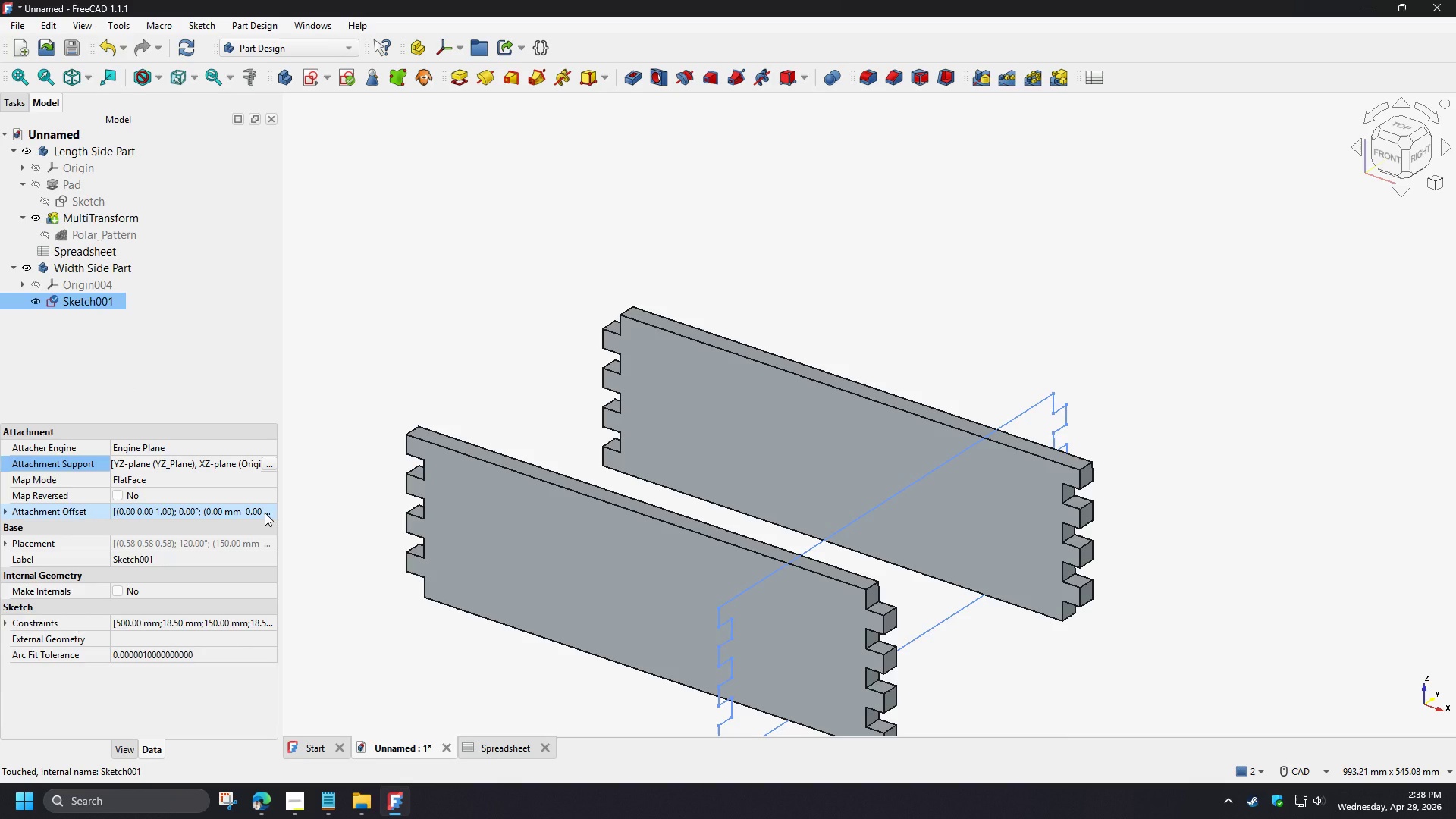 
wait(6.53)
 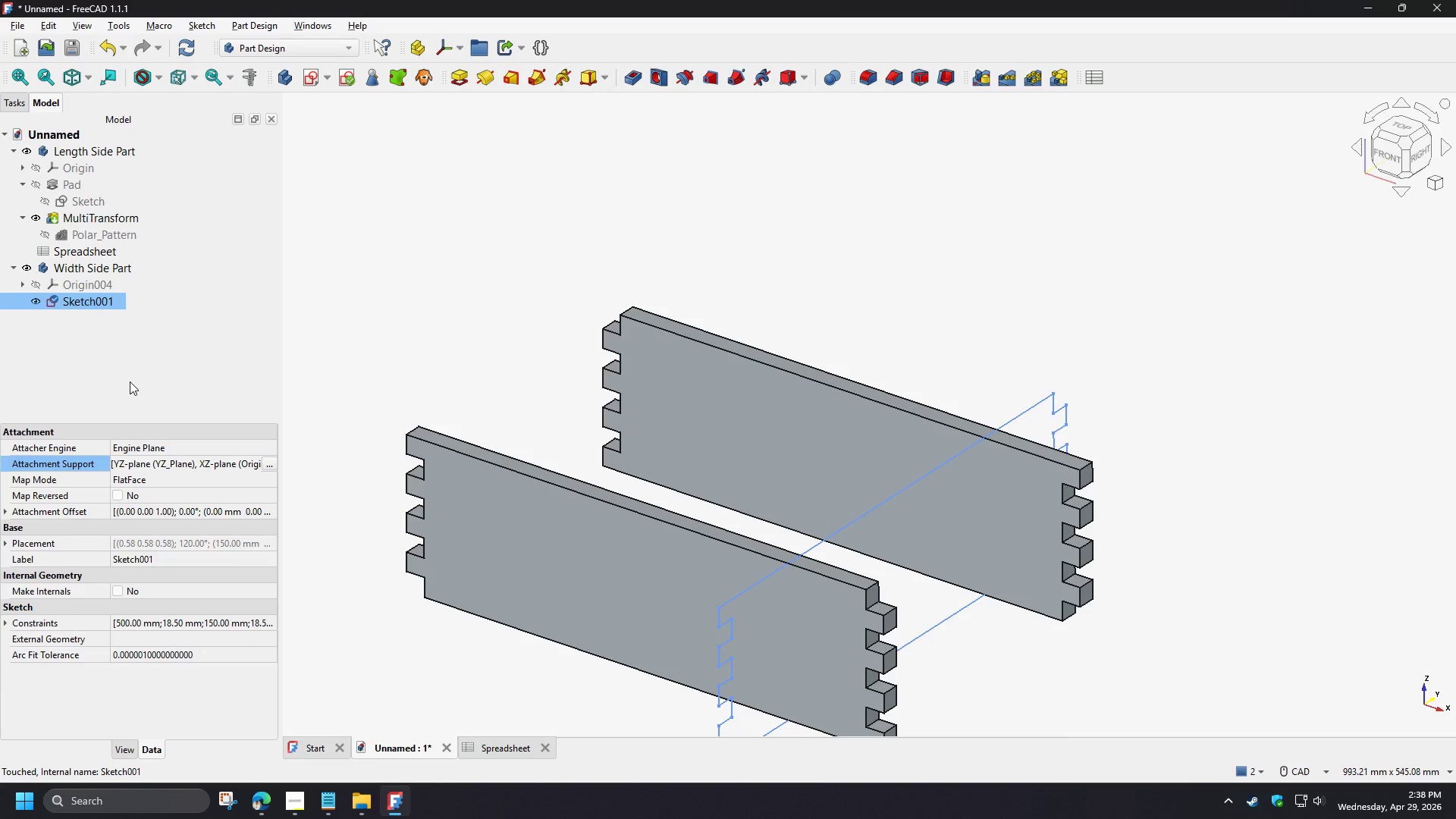 
double_click([265, 512])
 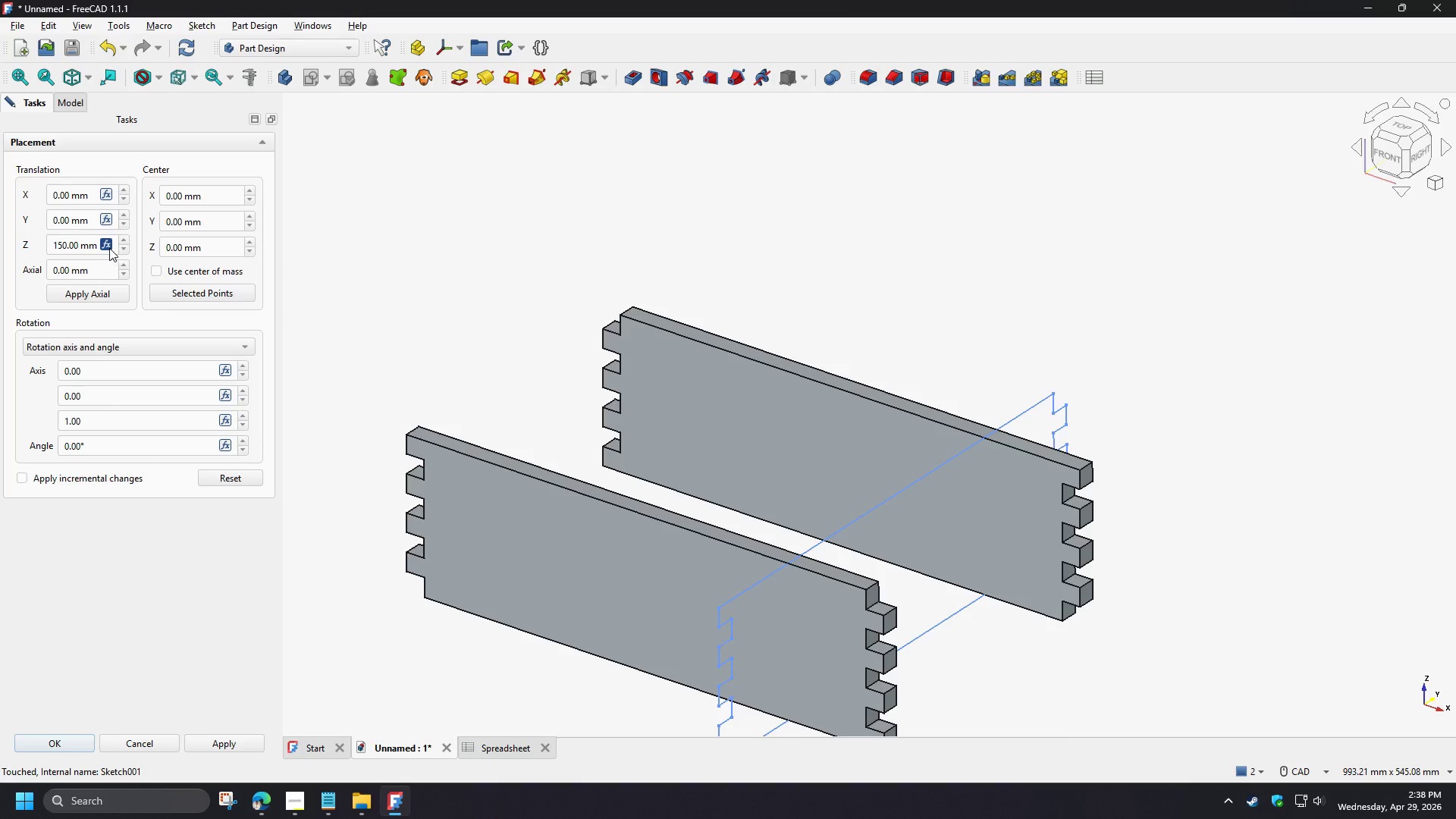 
wait(6.7)
 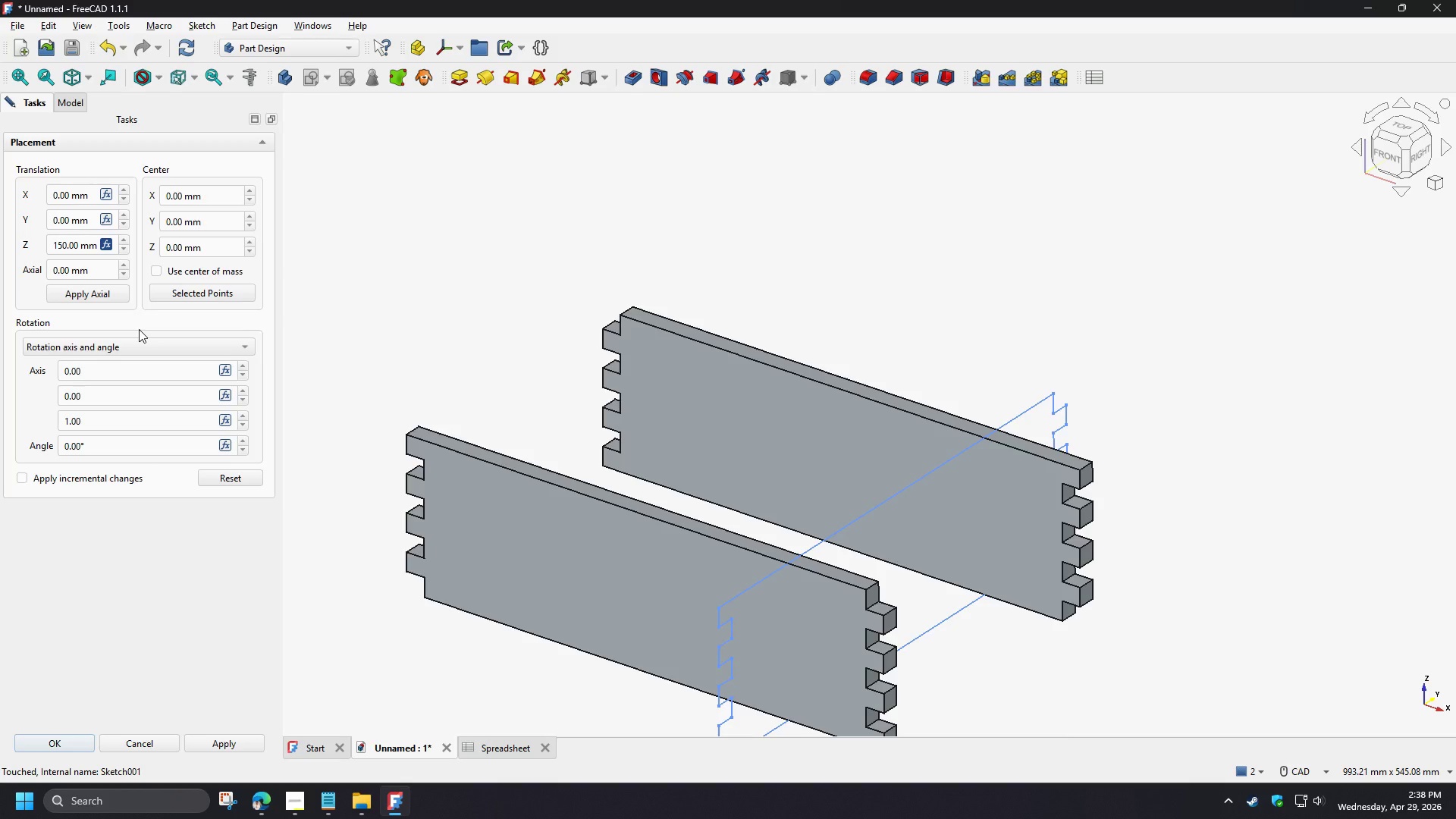 
left_click([107, 246])
 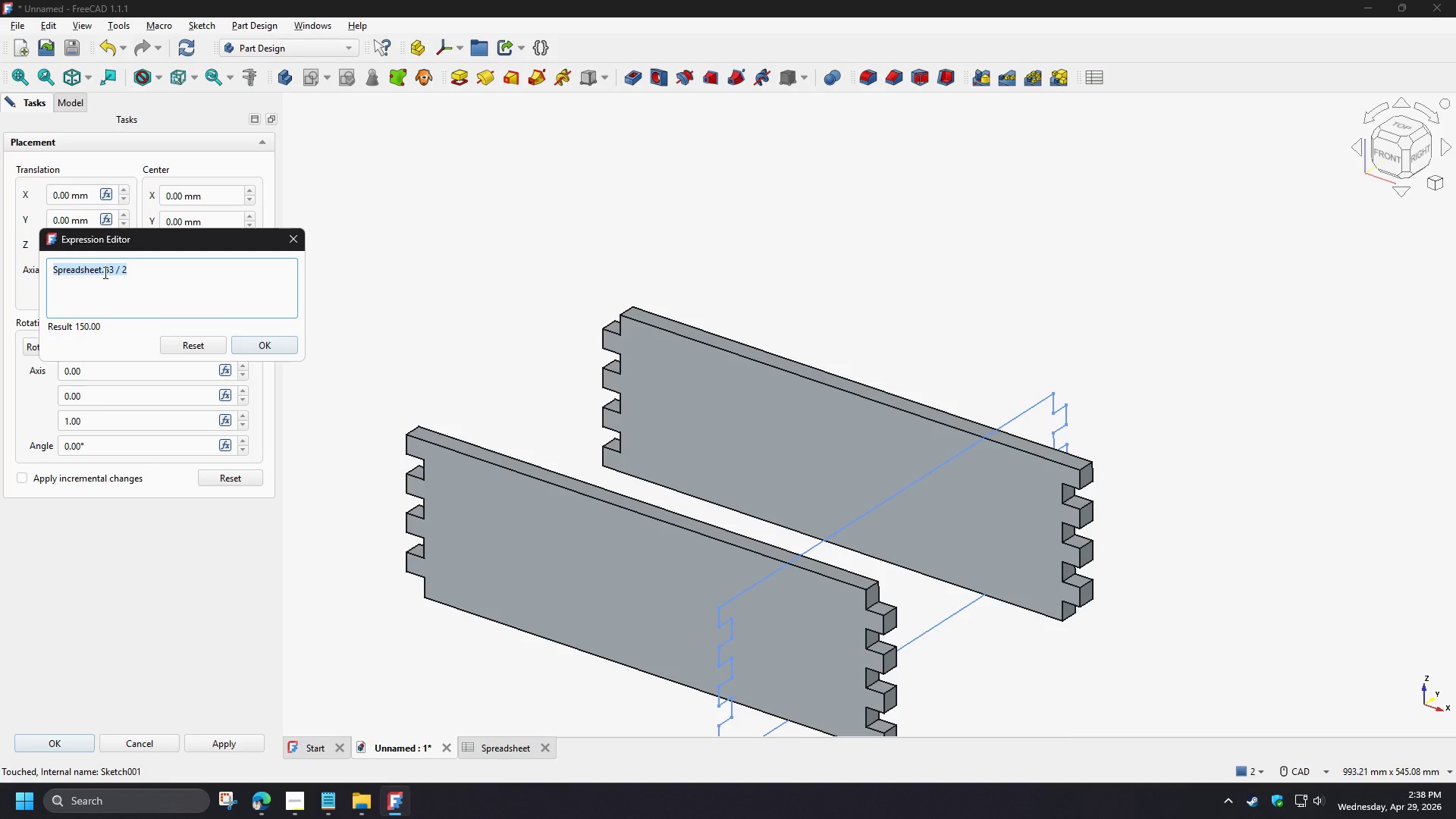 
left_click([104, 272])
 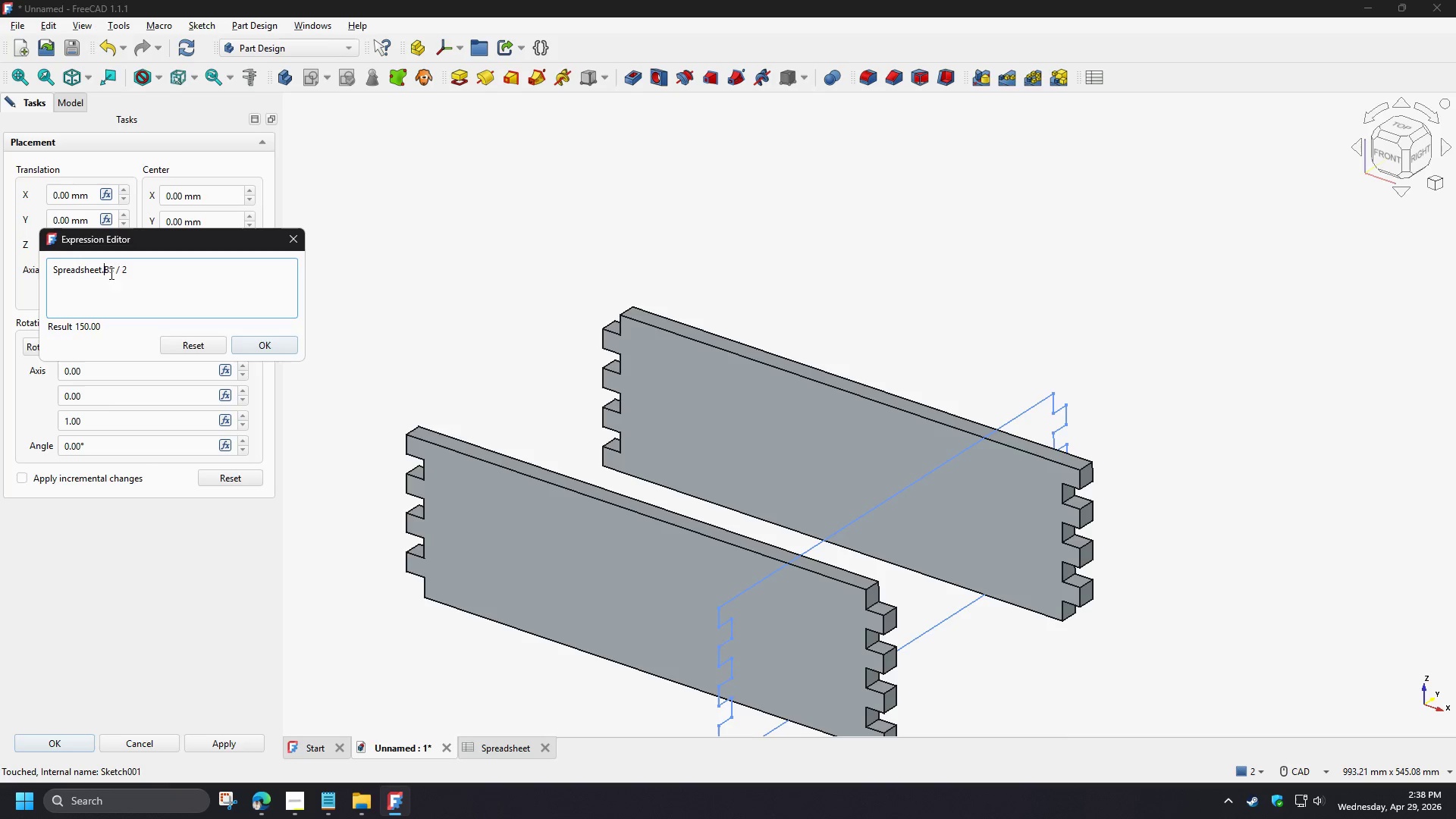 
left_click_drag(start_coordinate=[110, 273], to_coordinate=[114, 269])
 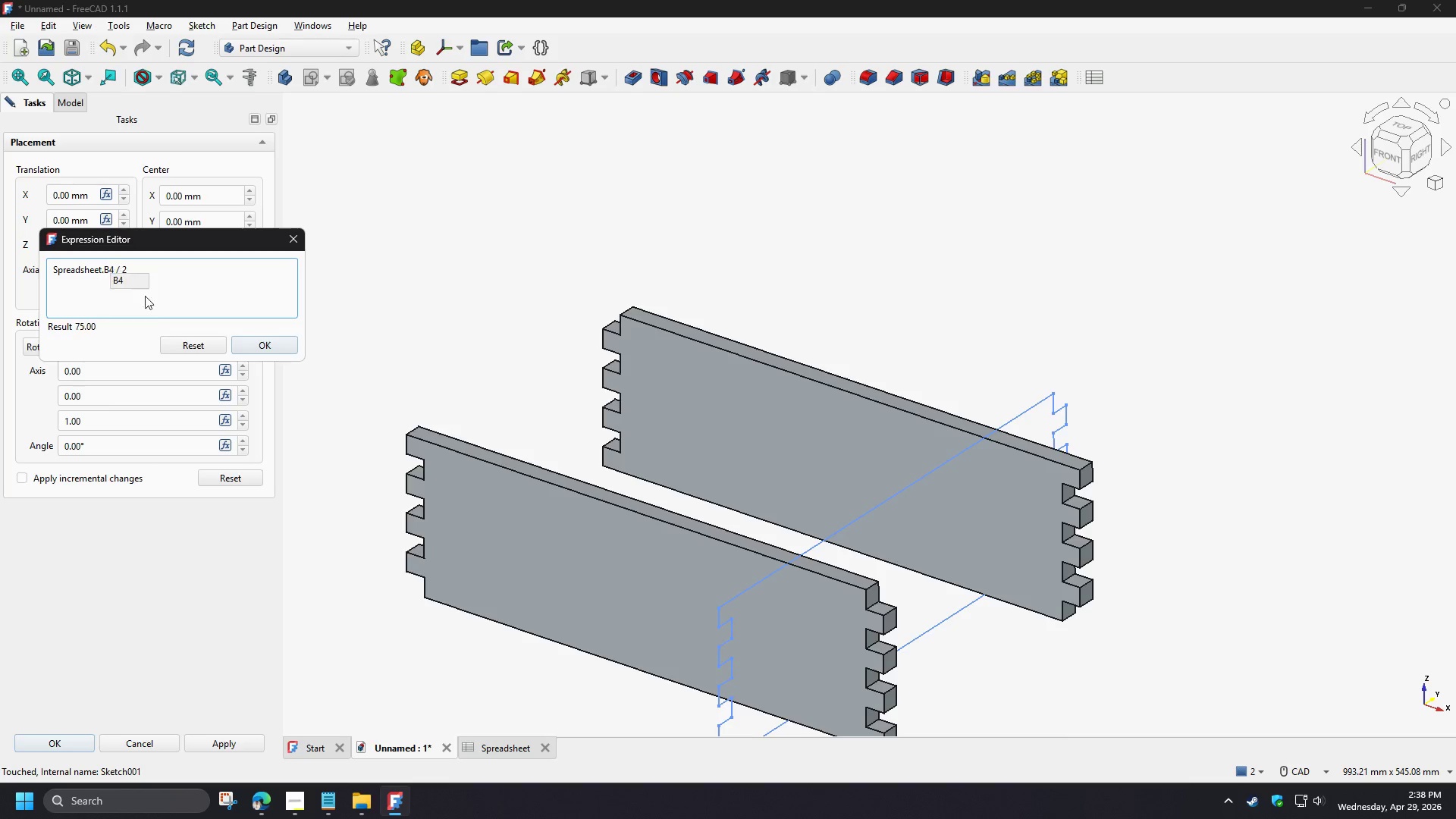 
key(4)
 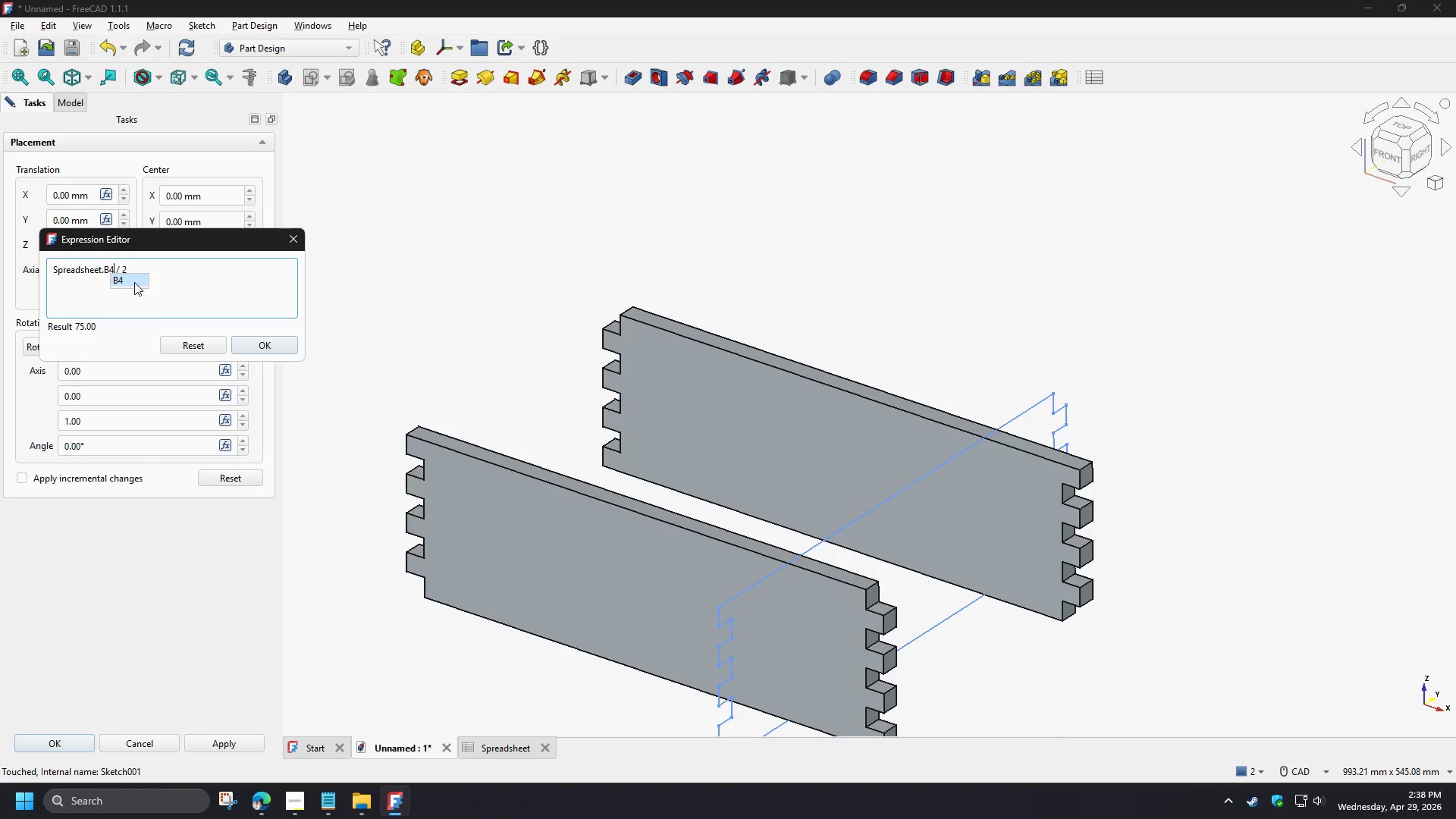 
left_click([134, 281])
 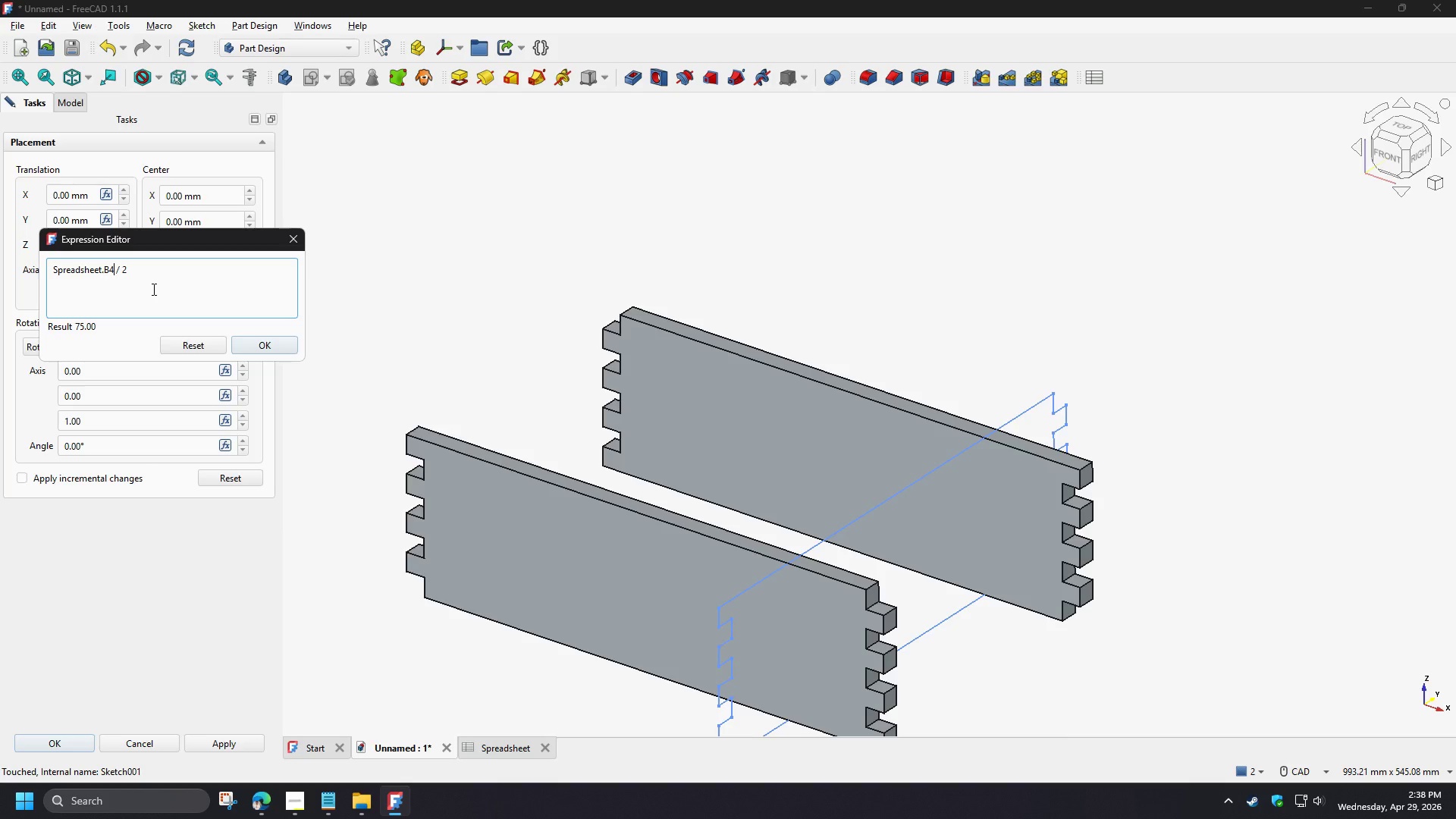 
key(Backspace)
 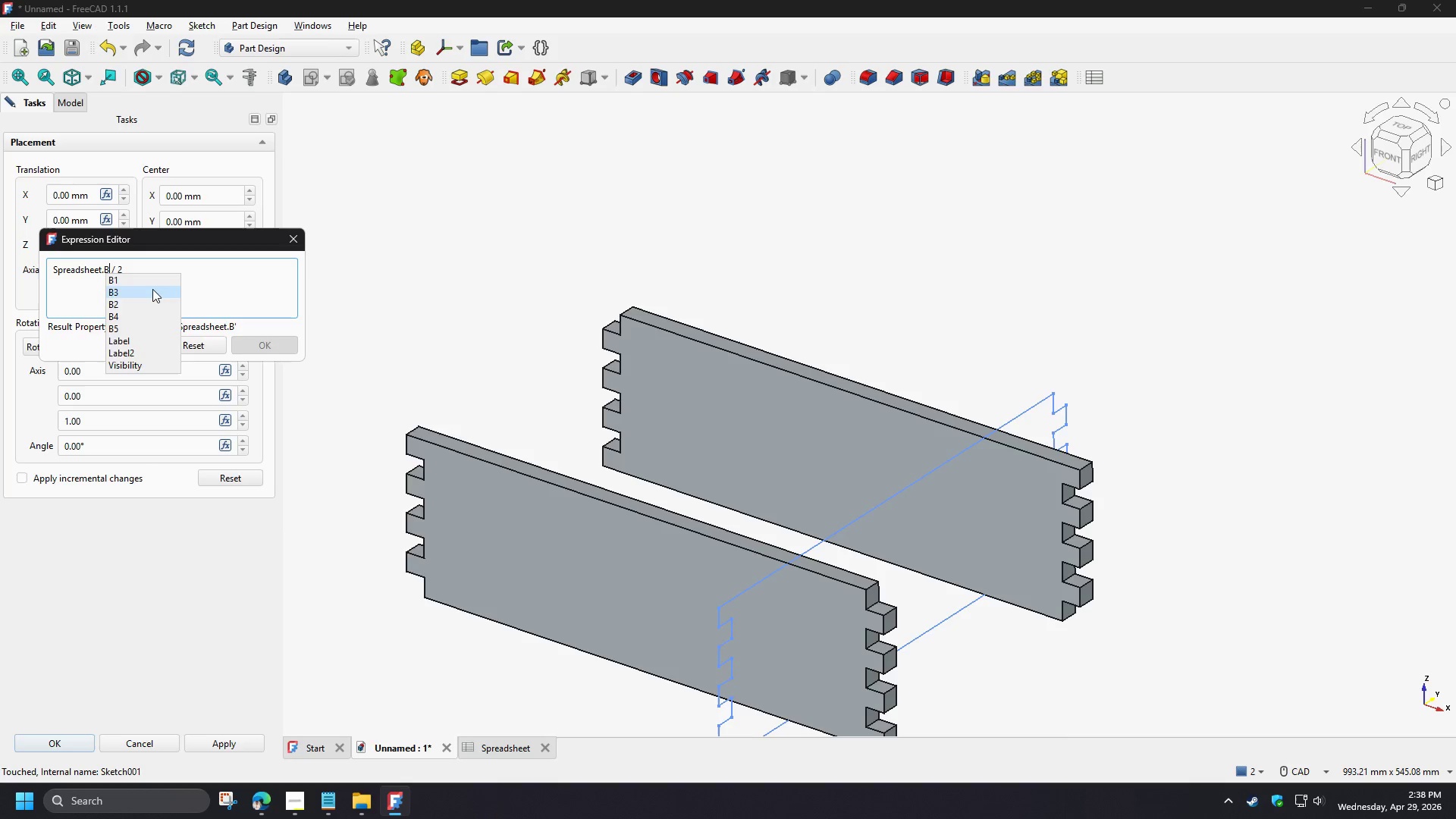 
key(Numpad2)
 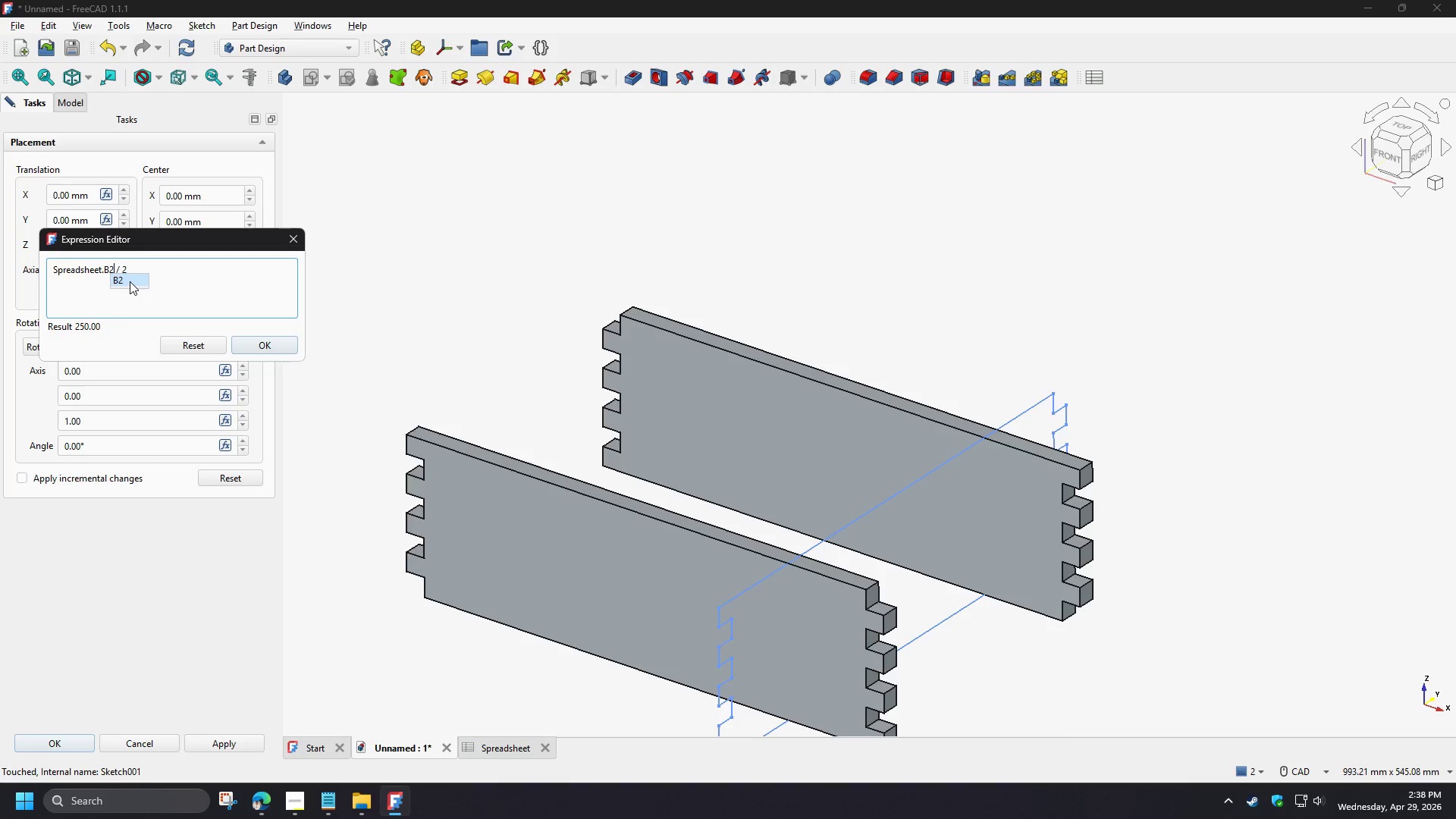 
left_click([130, 281])
 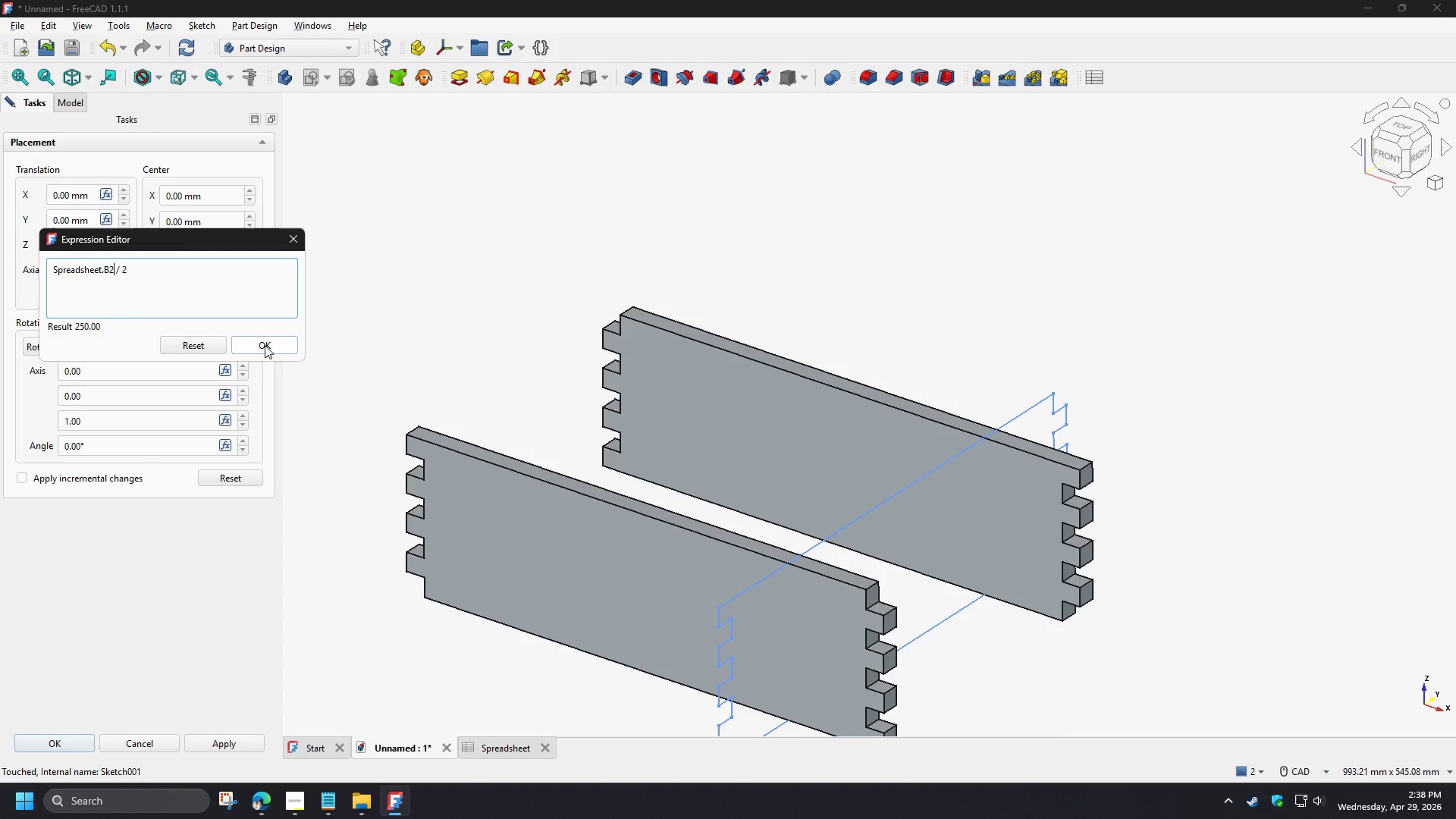 
left_click([265, 345])
 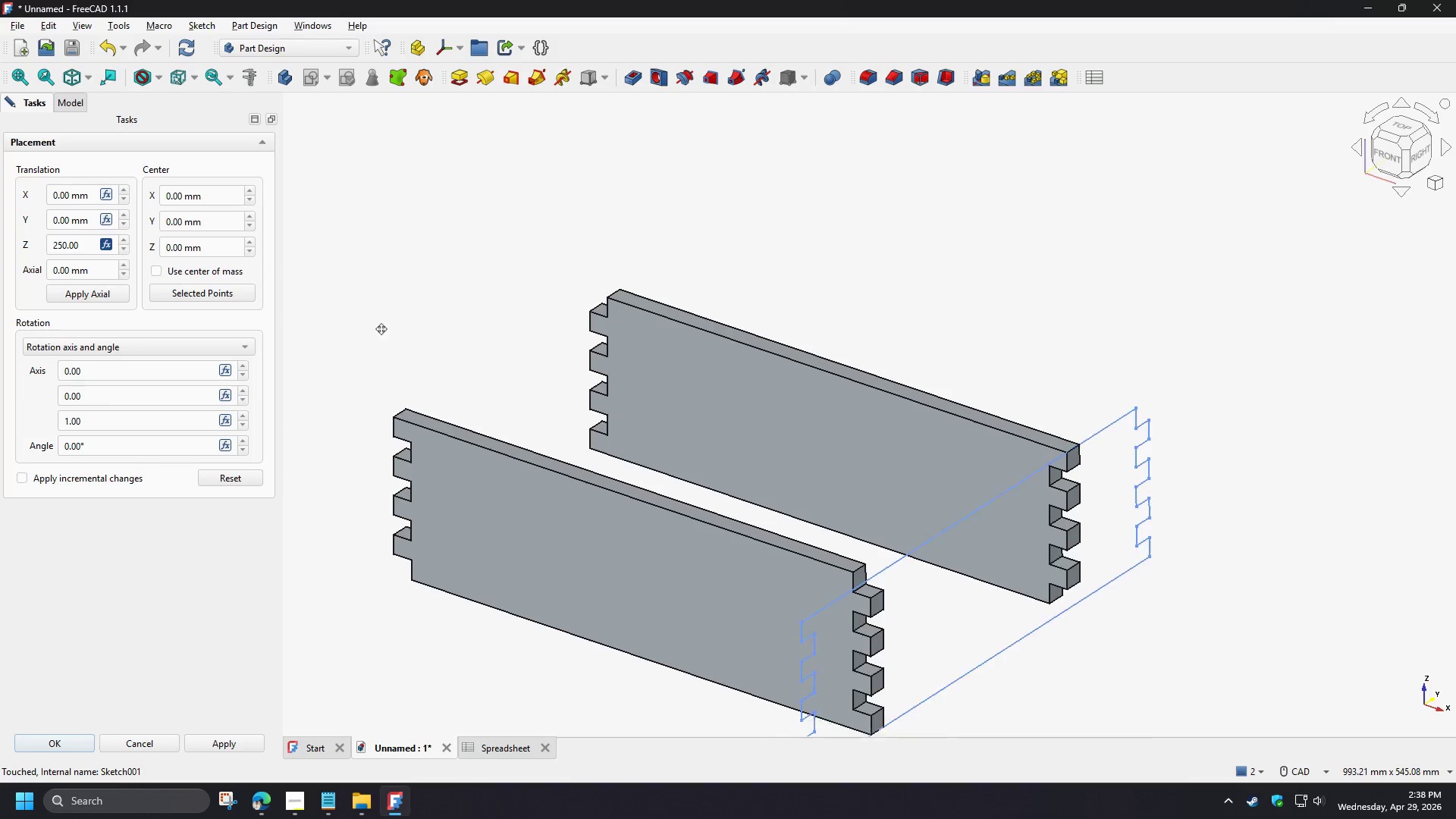 
scroll: coordinate [350, 291], scroll_direction: up, amount: 1.0
 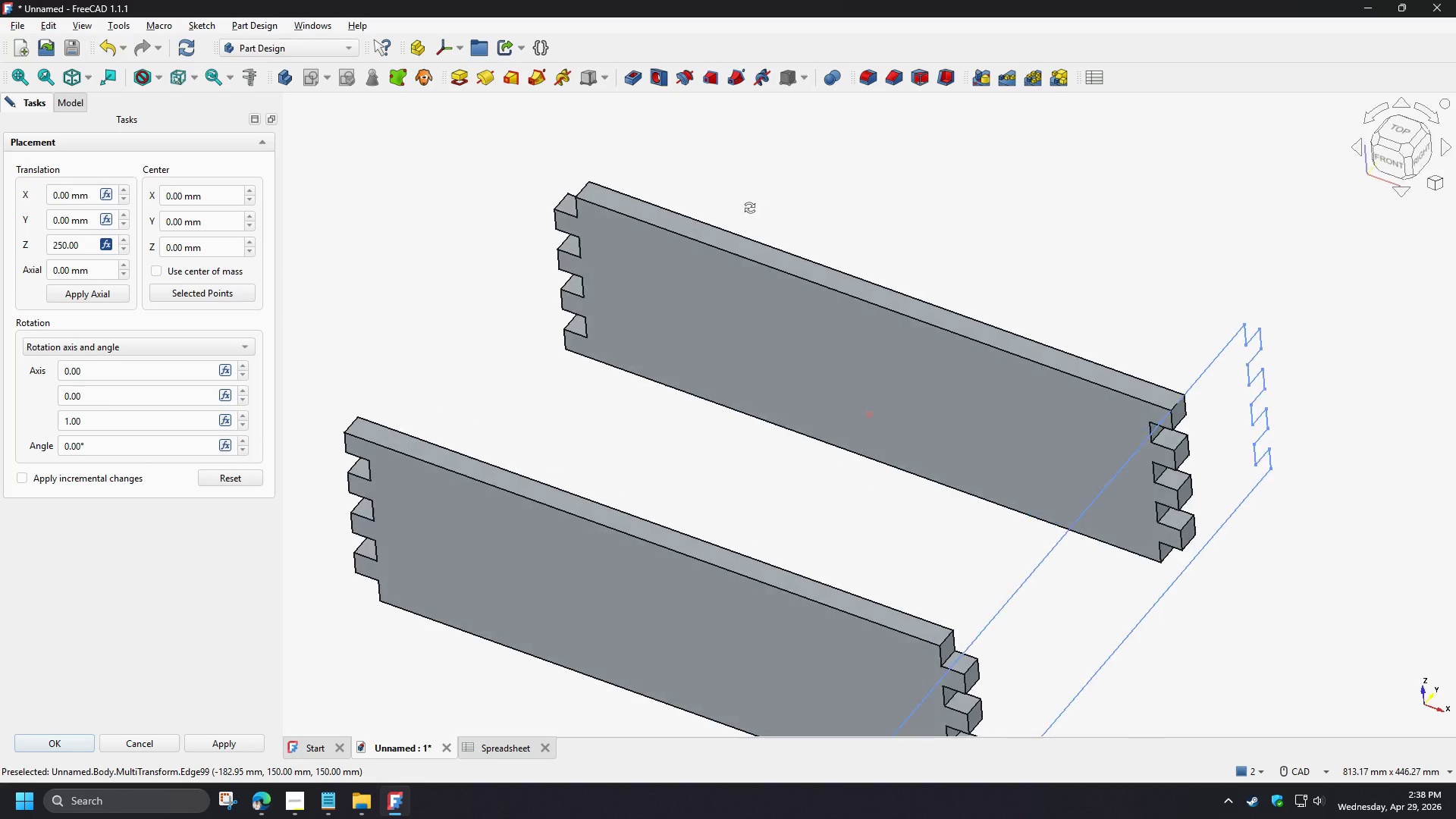 
left_click([396, 291])
 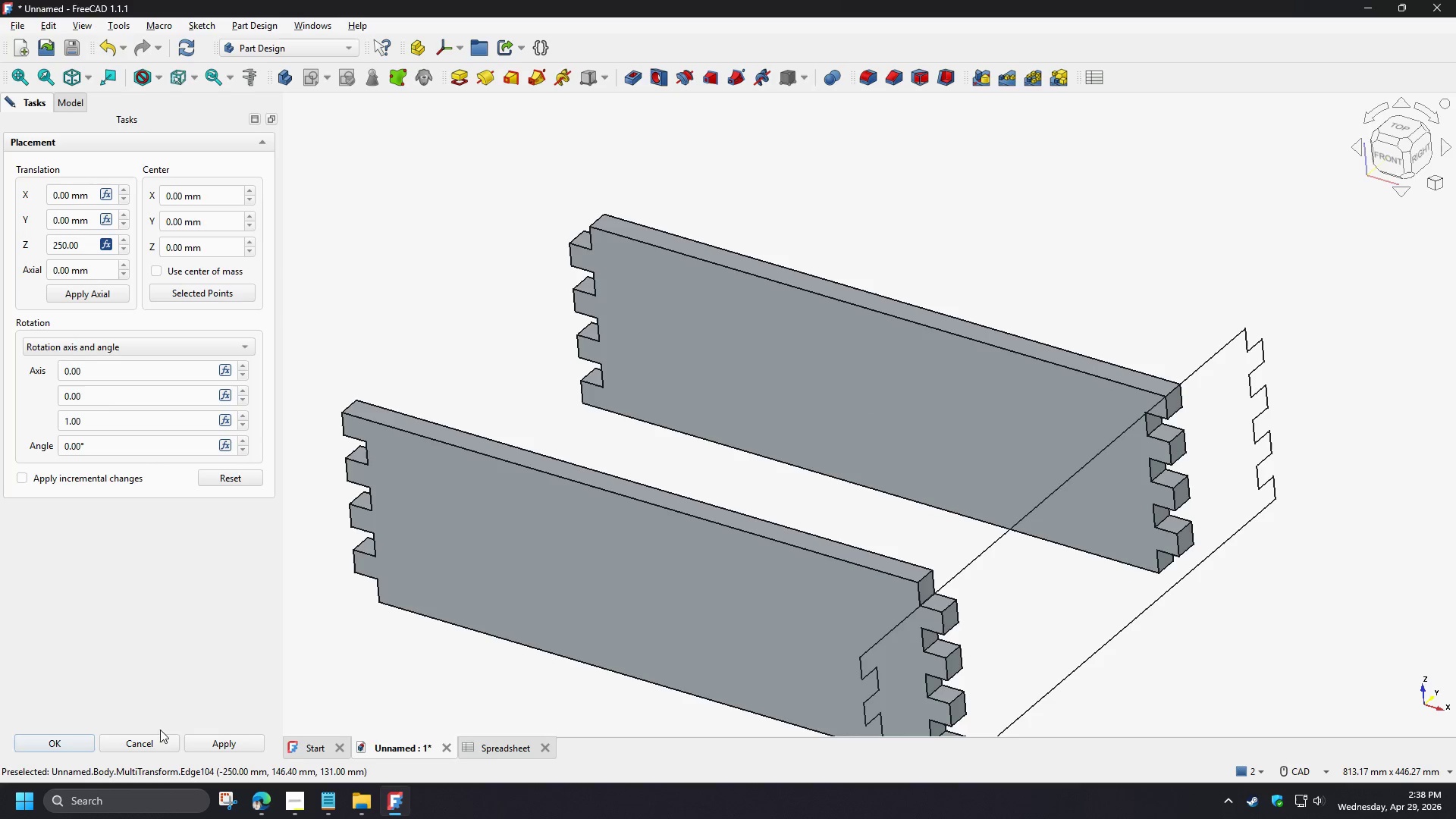 
left_click([55, 743])
 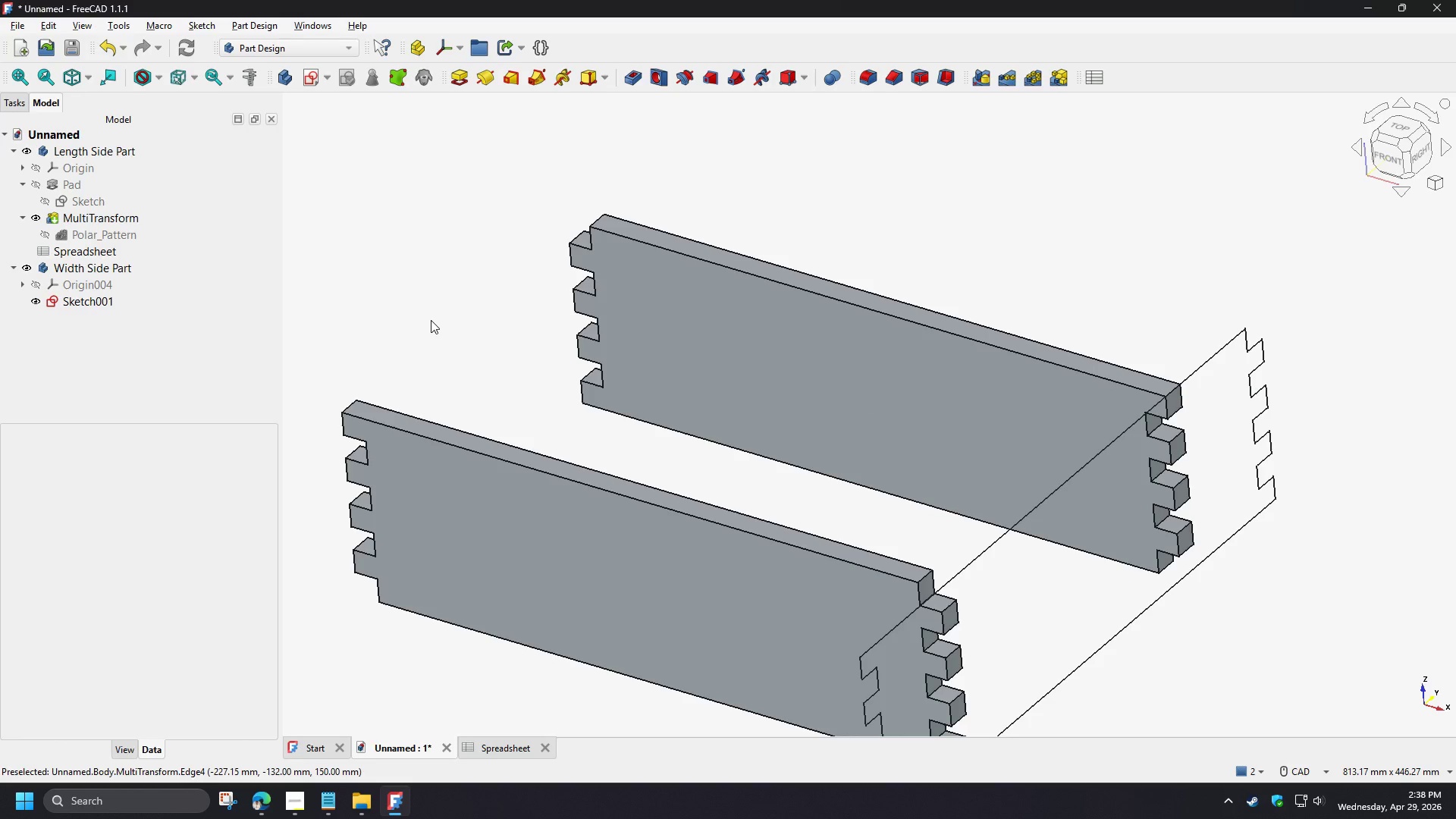 
left_click([442, 313])
 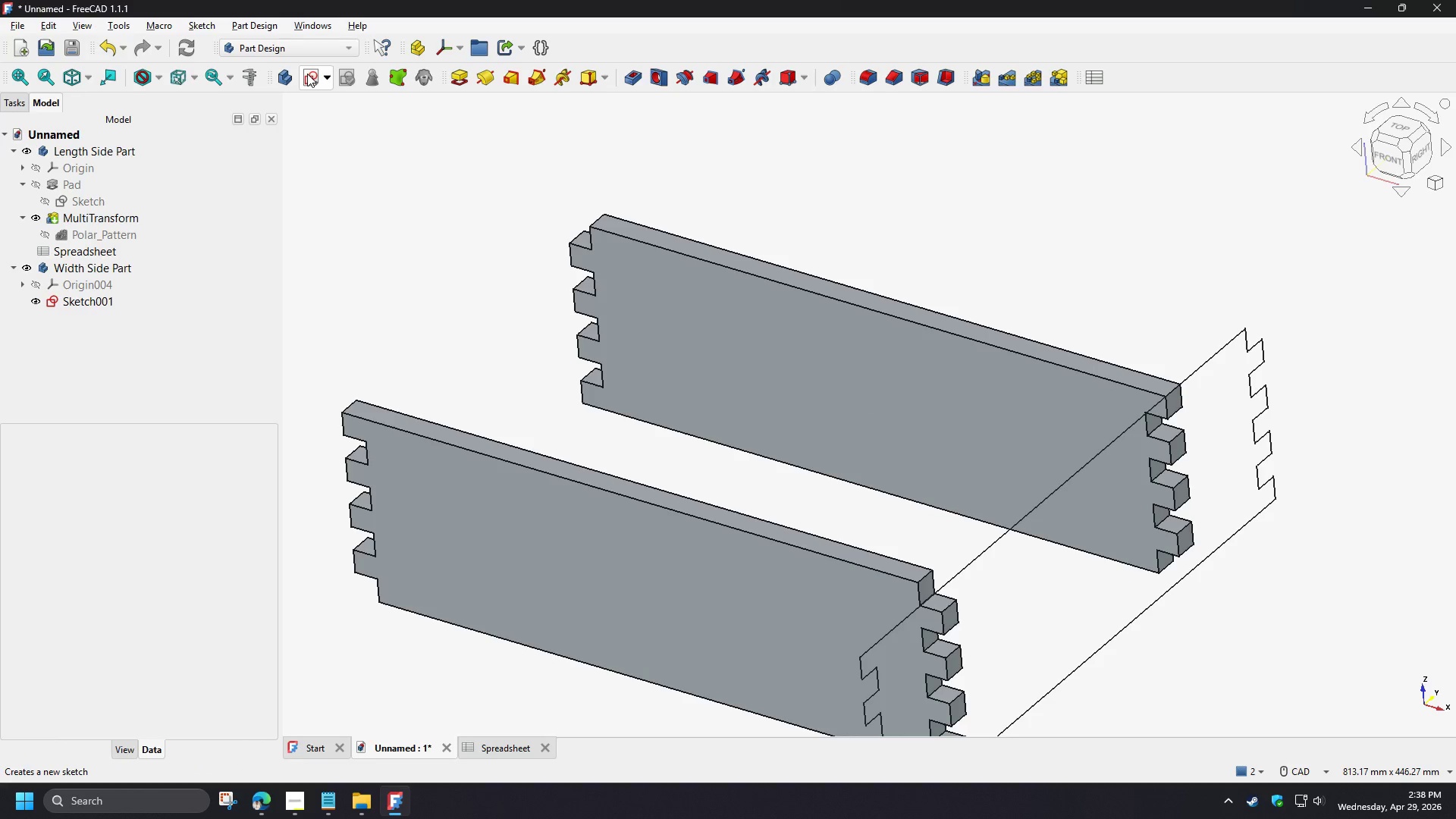 
left_click([307, 74])
 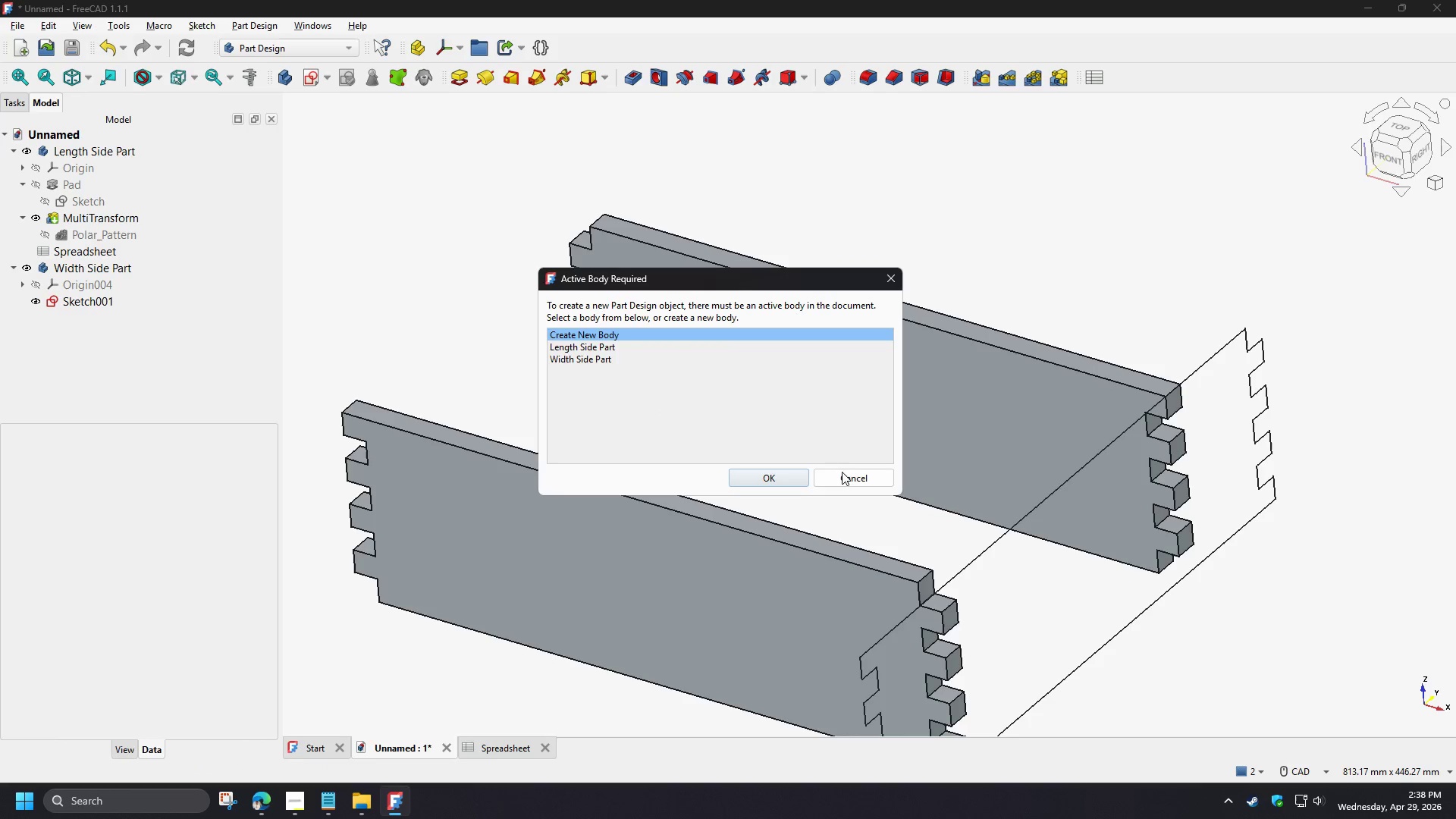 
double_click([843, 480])
 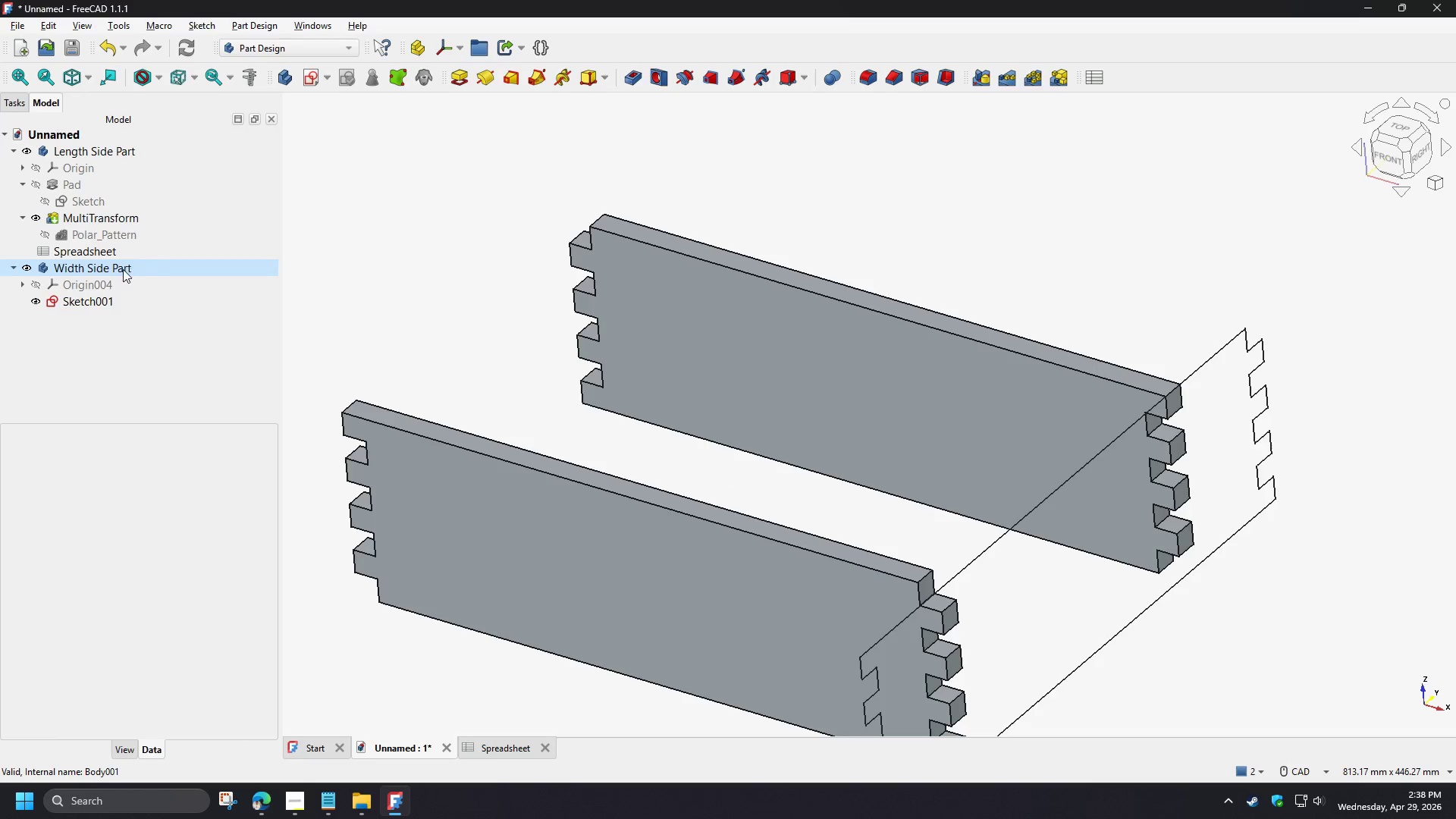 
double_click([123, 269])
 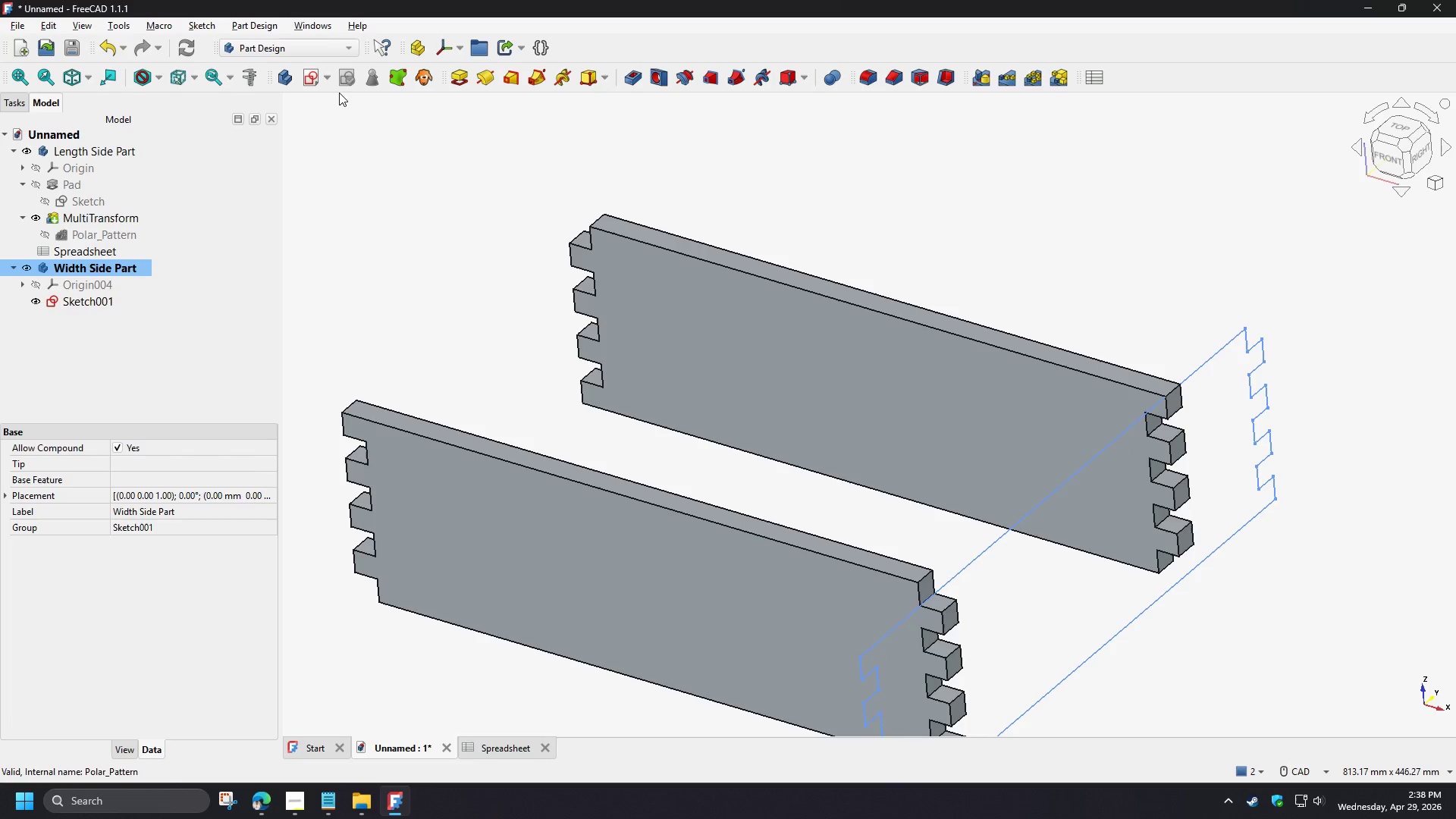 
left_click([312, 74])
 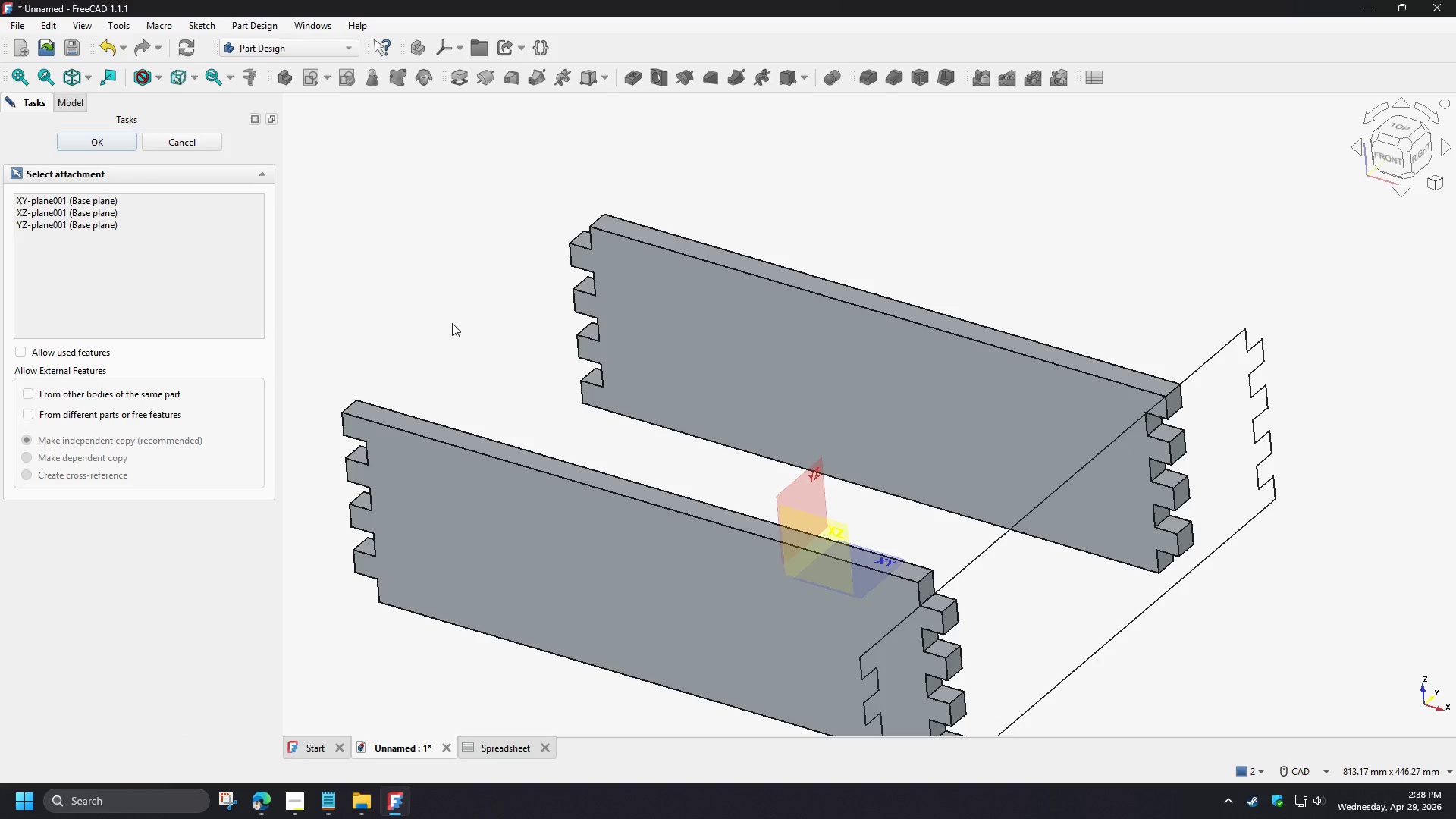 
wait(6.22)
 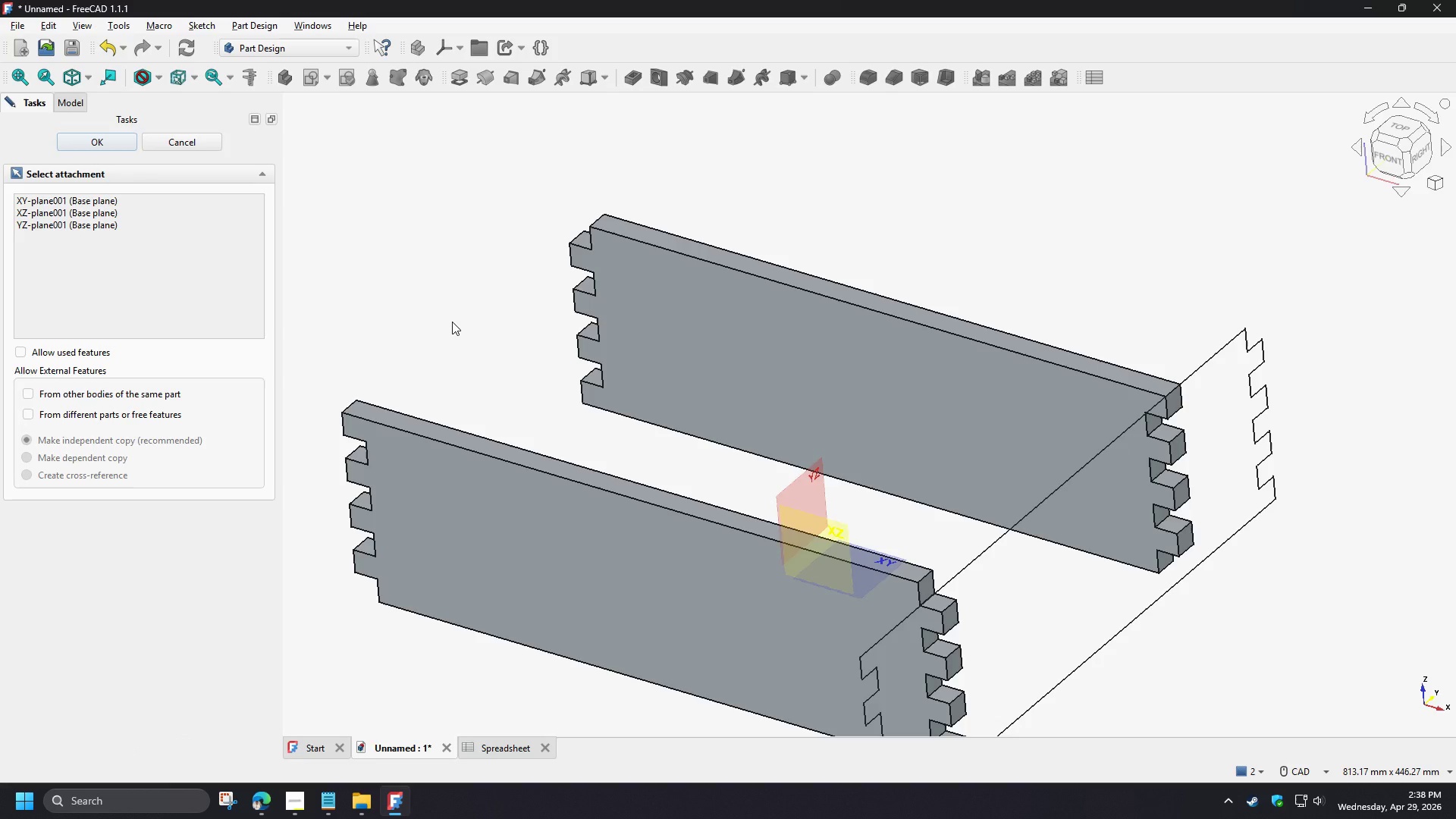 
left_click([192, 143])
 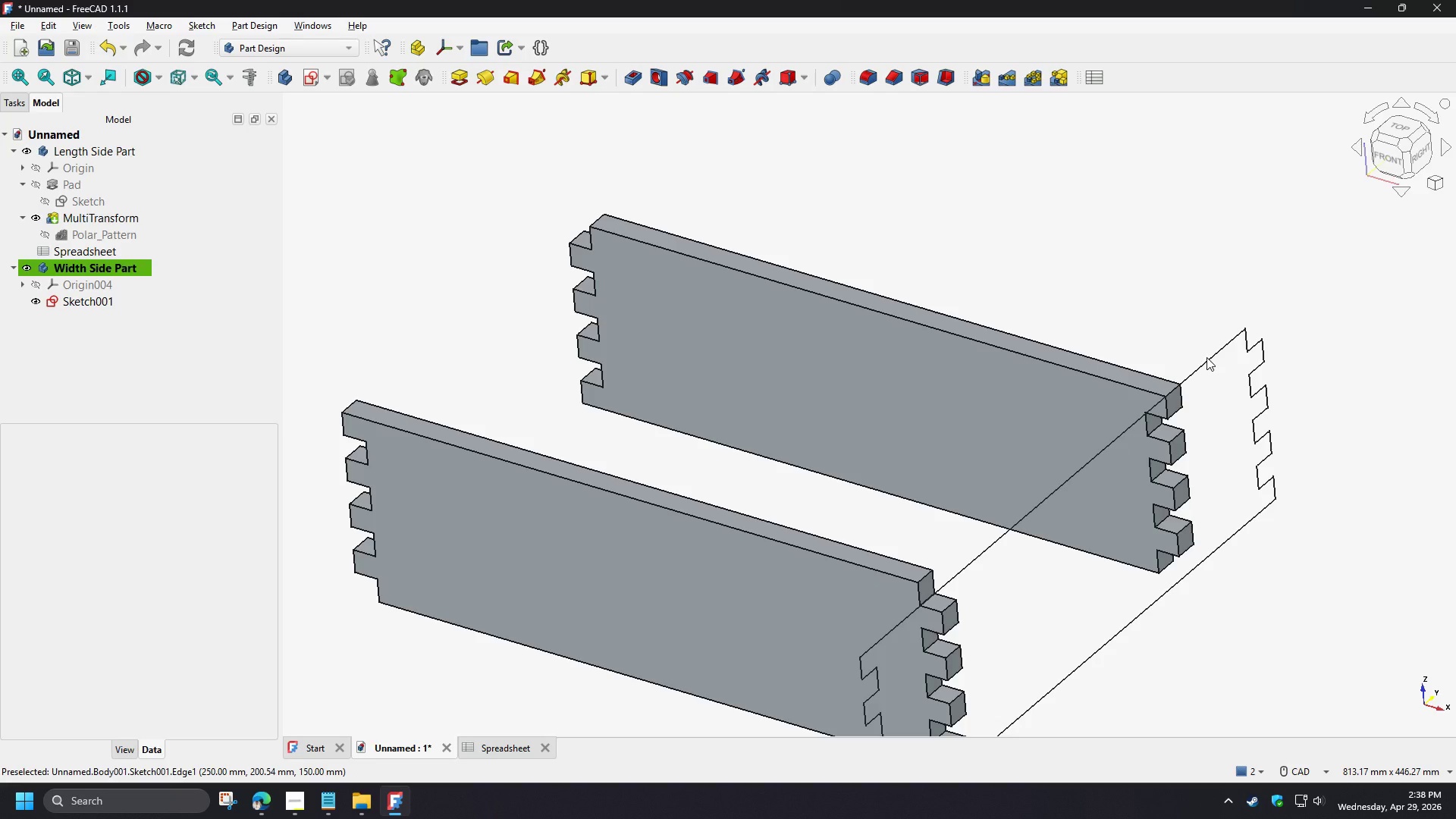 
left_click([118, 302])
 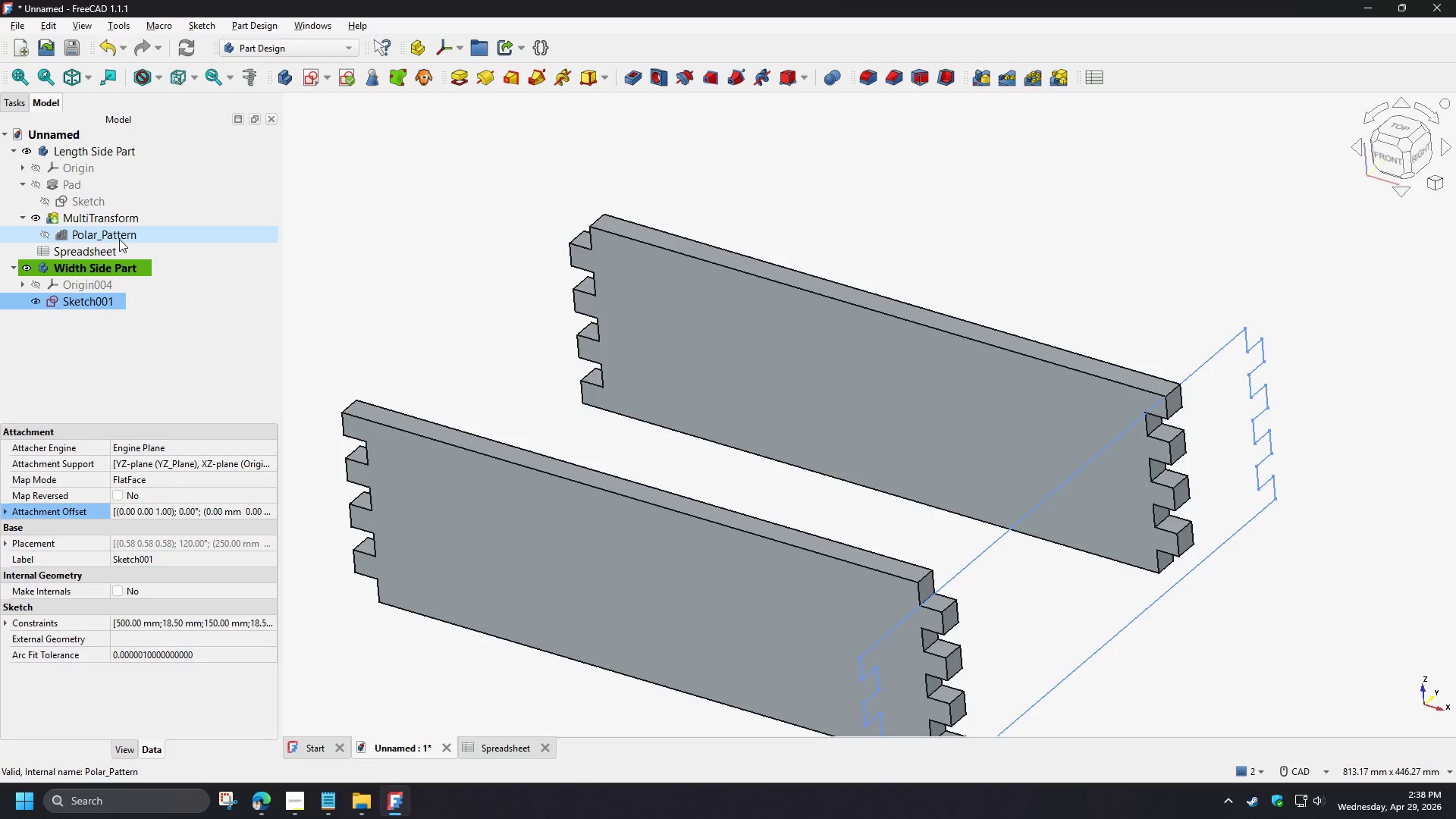 
wait(5.69)
 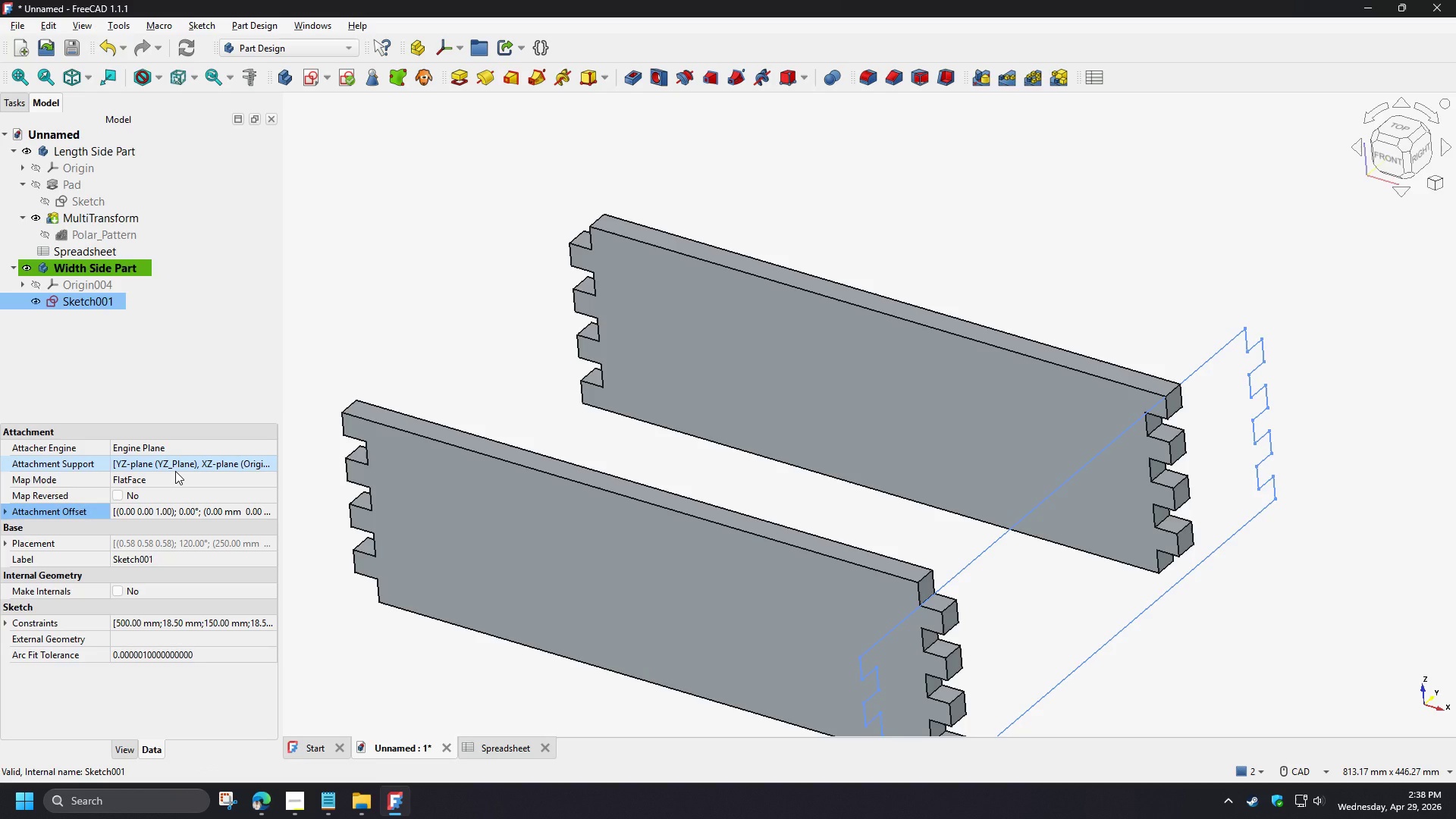 
left_click([102, 202])
 